 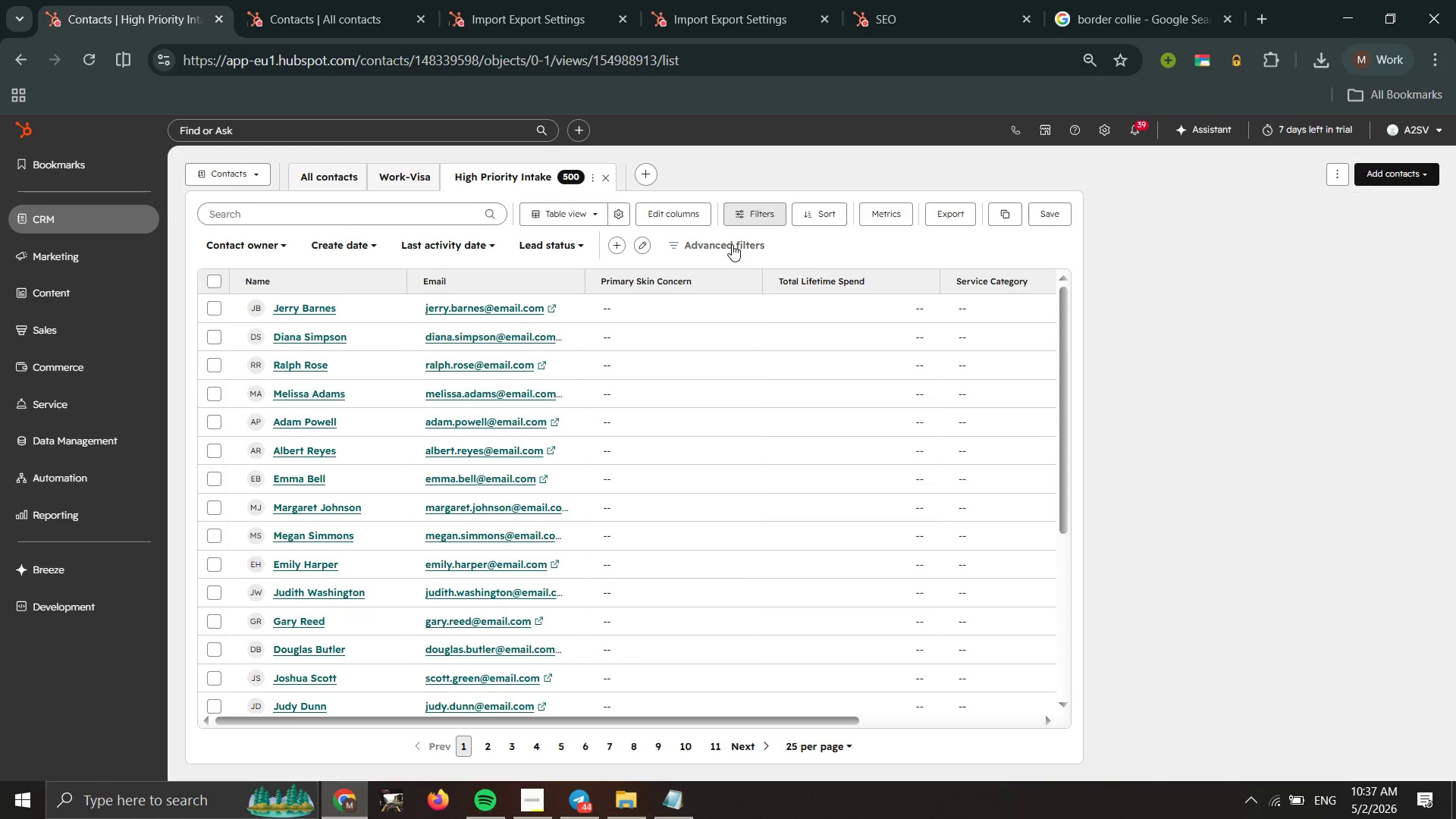 
left_click([732, 244])
 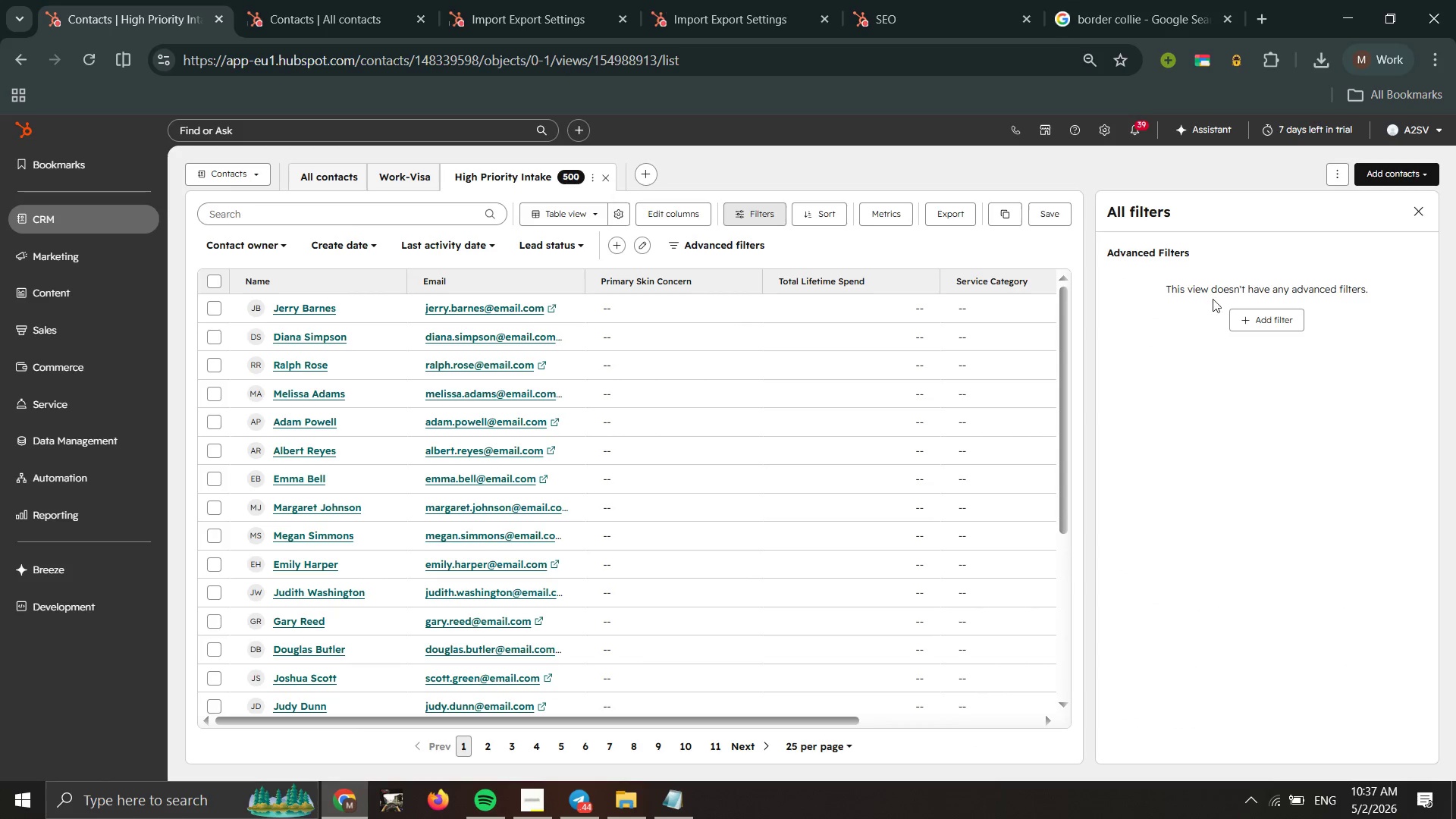 
mouse_move([1259, 328])
 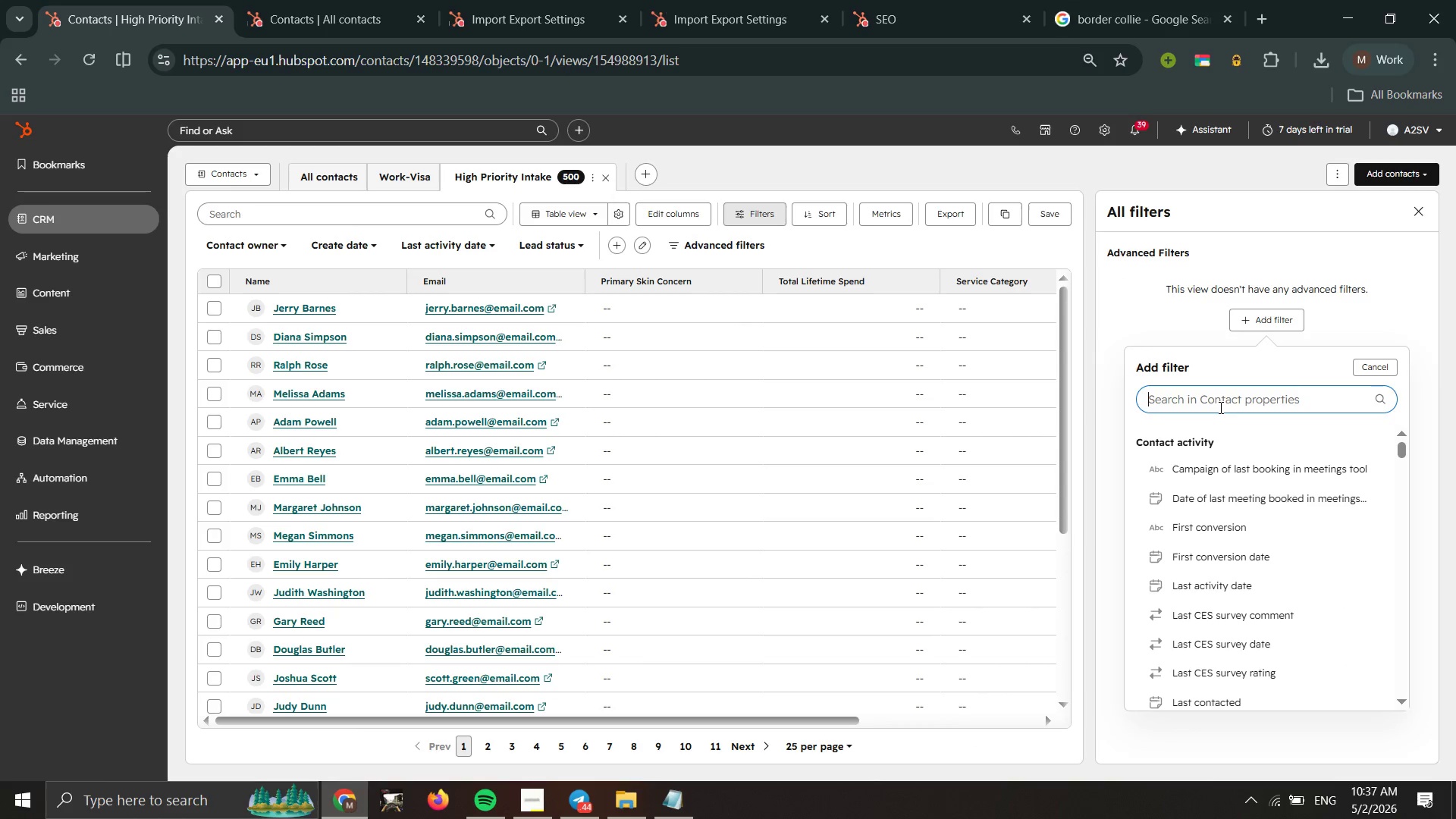 
left_click([1219, 407])
 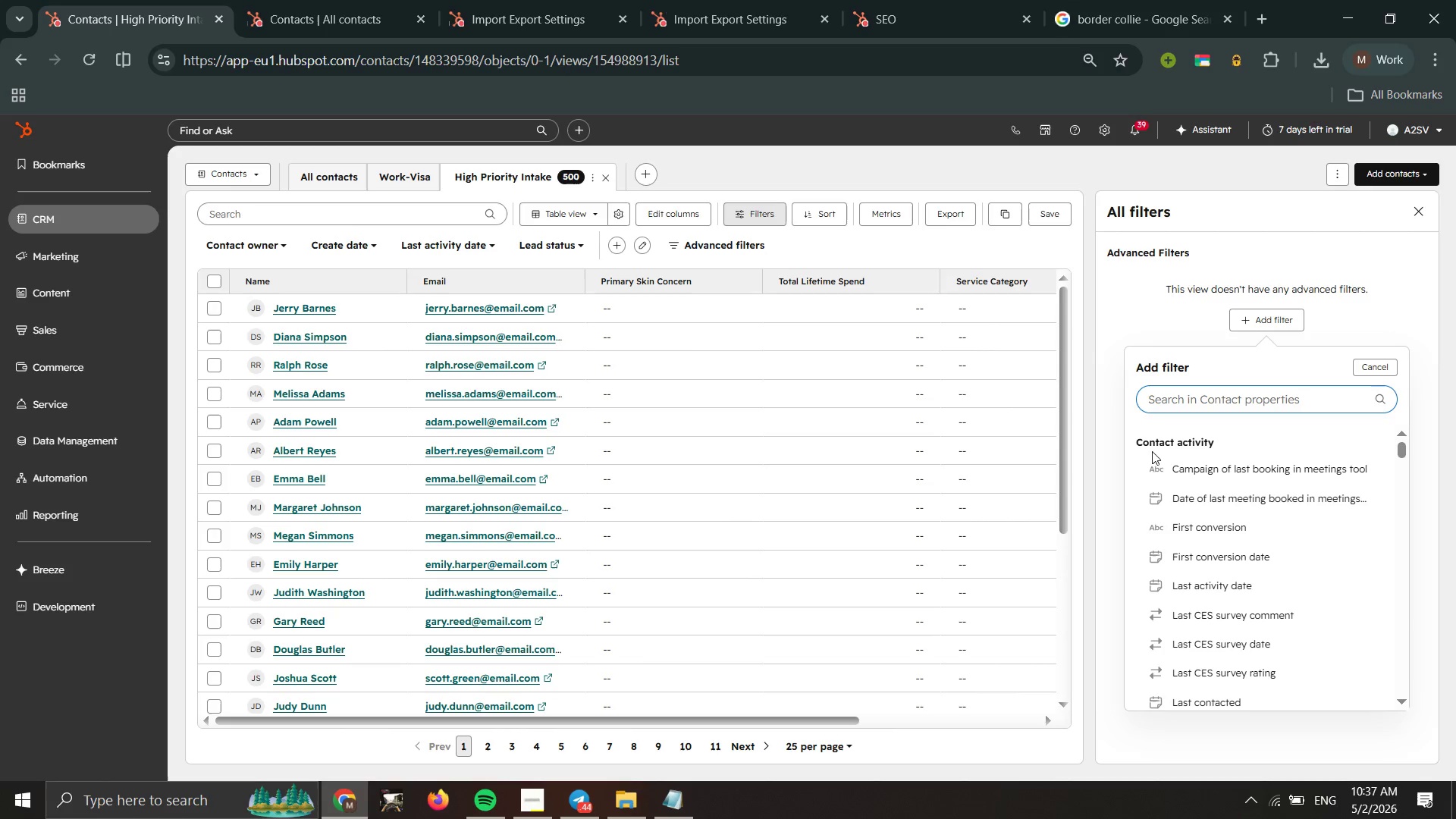 
wait(5.27)
 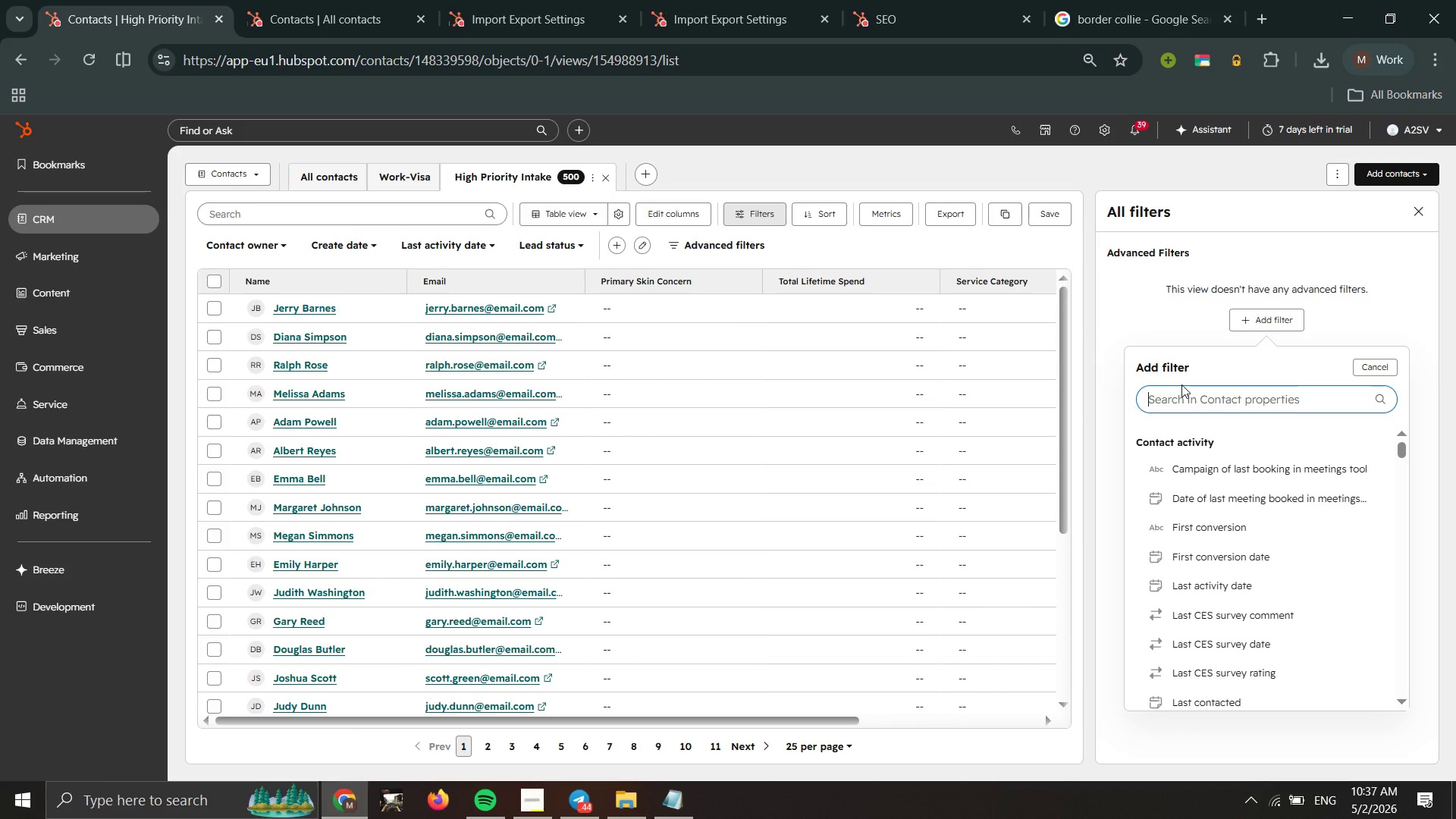 
type(new )
 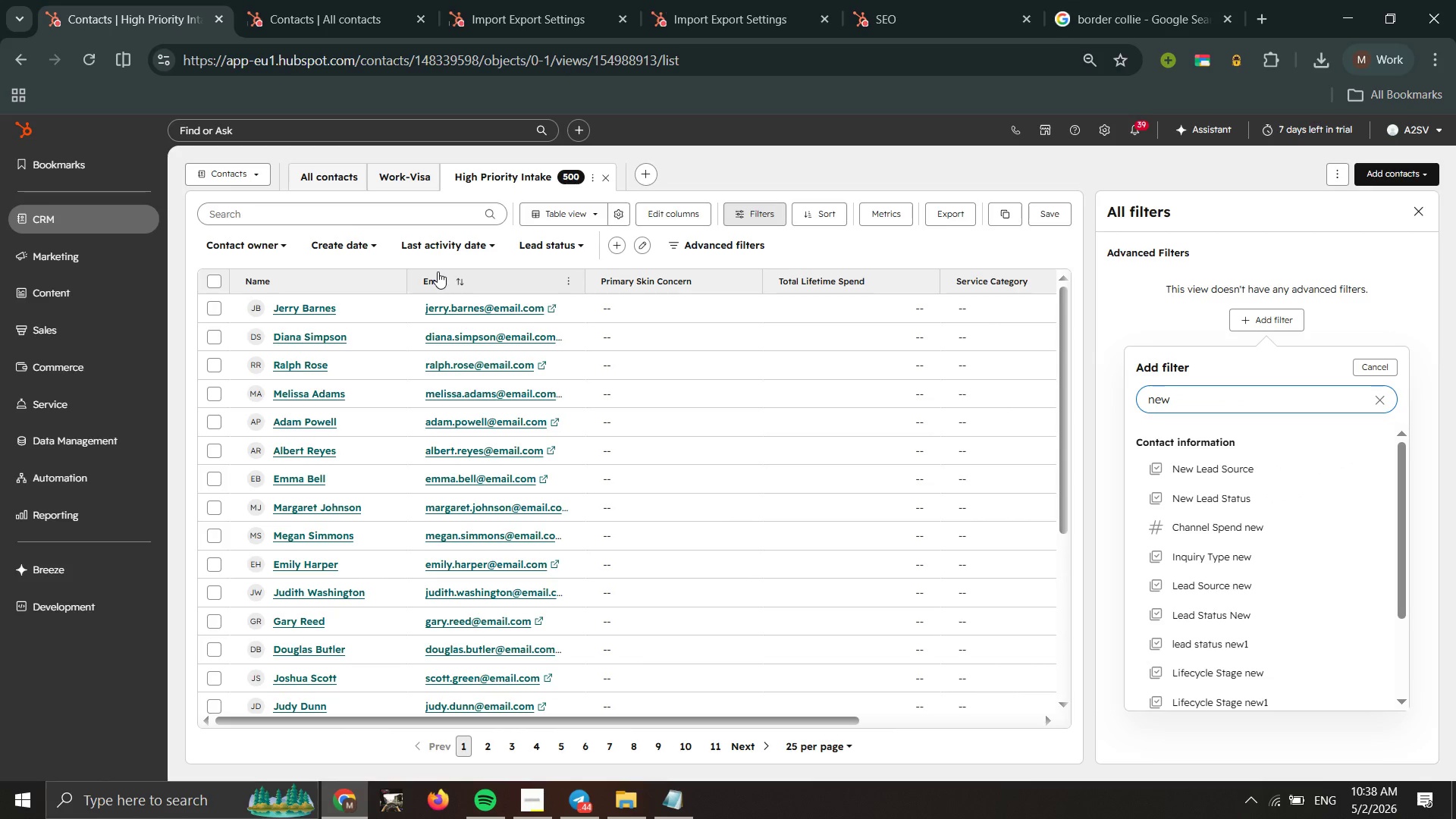 
wait(10.95)
 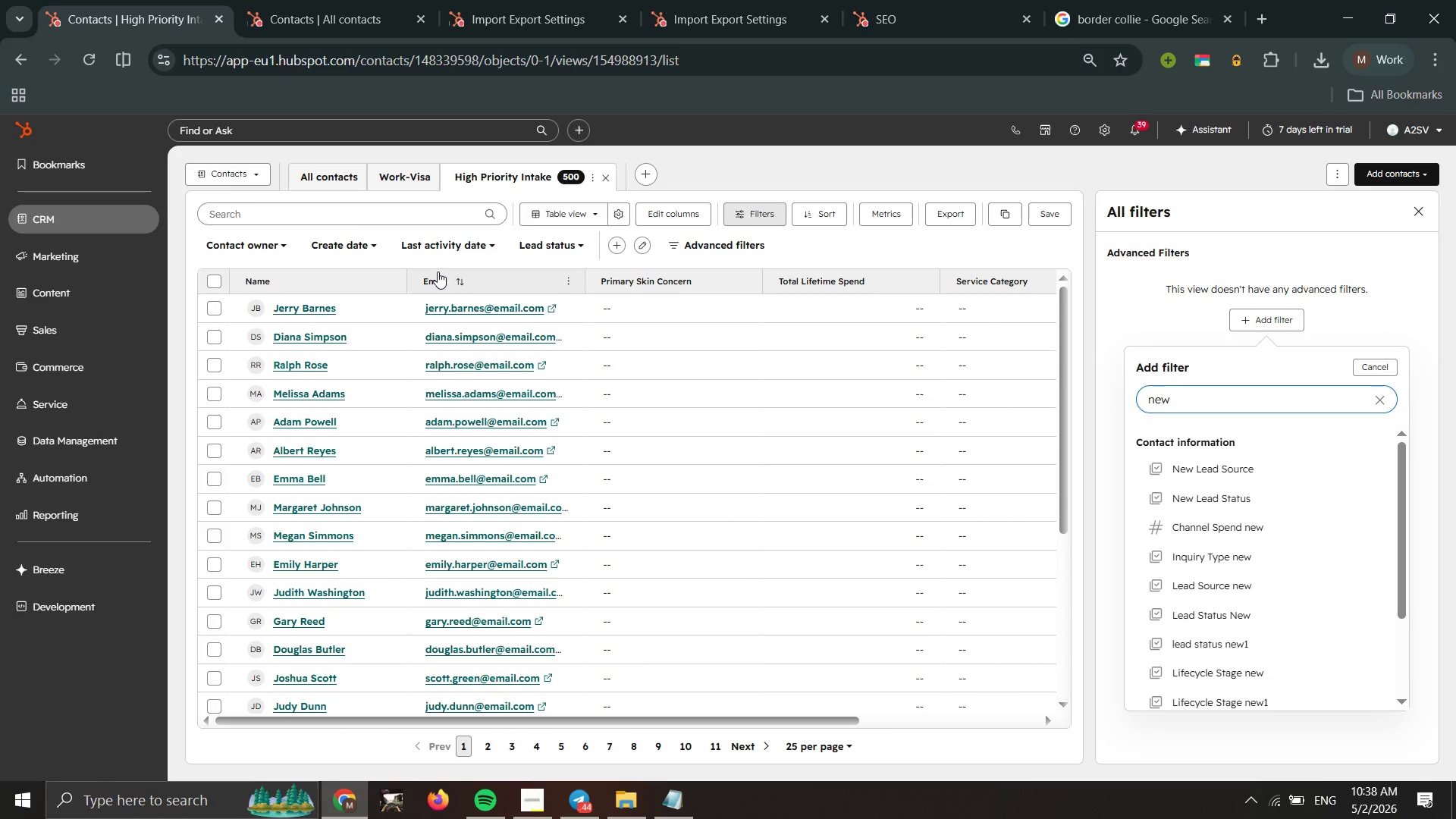 
left_click([1242, 482])
 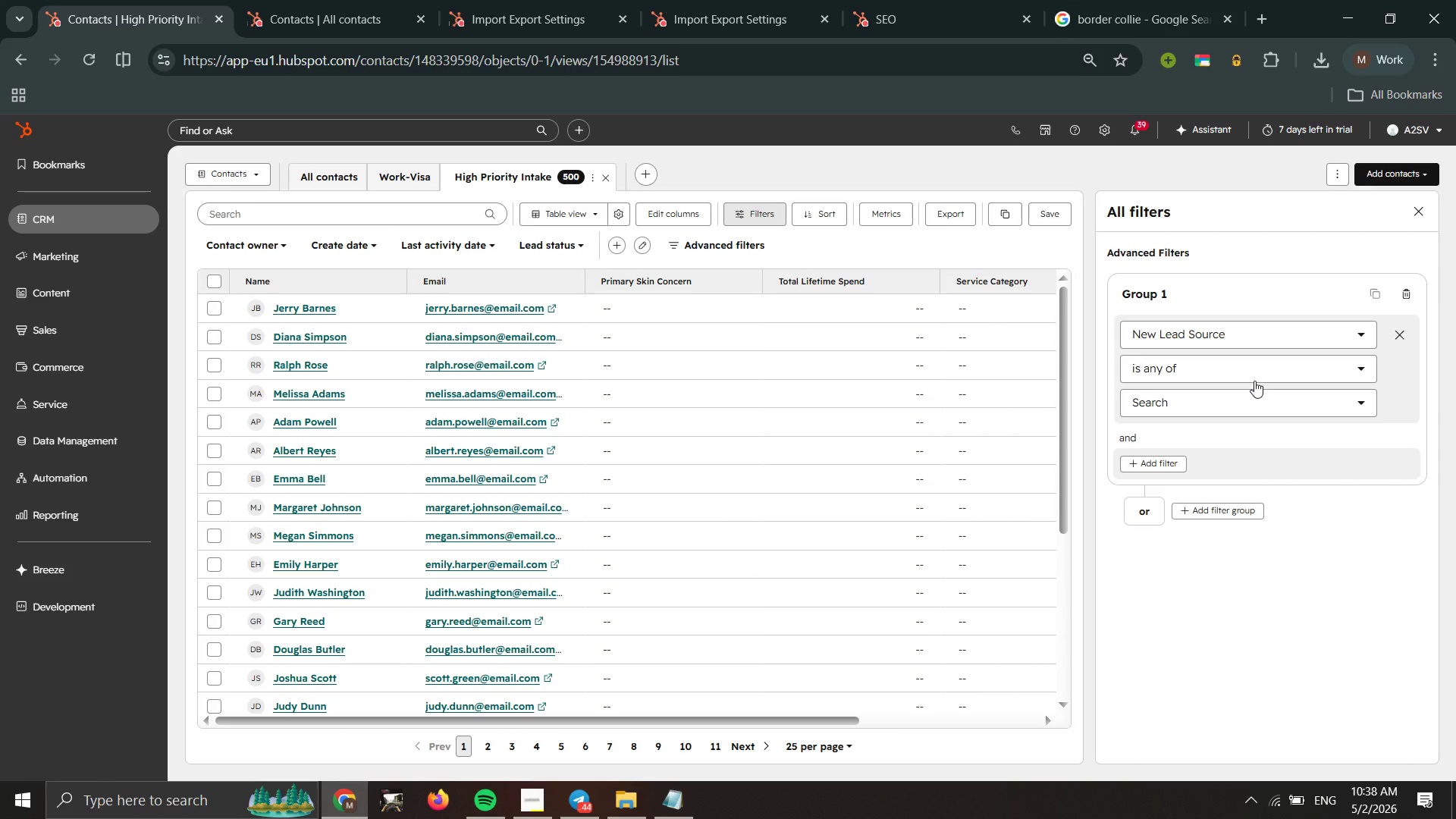 
left_click([1261, 394])
 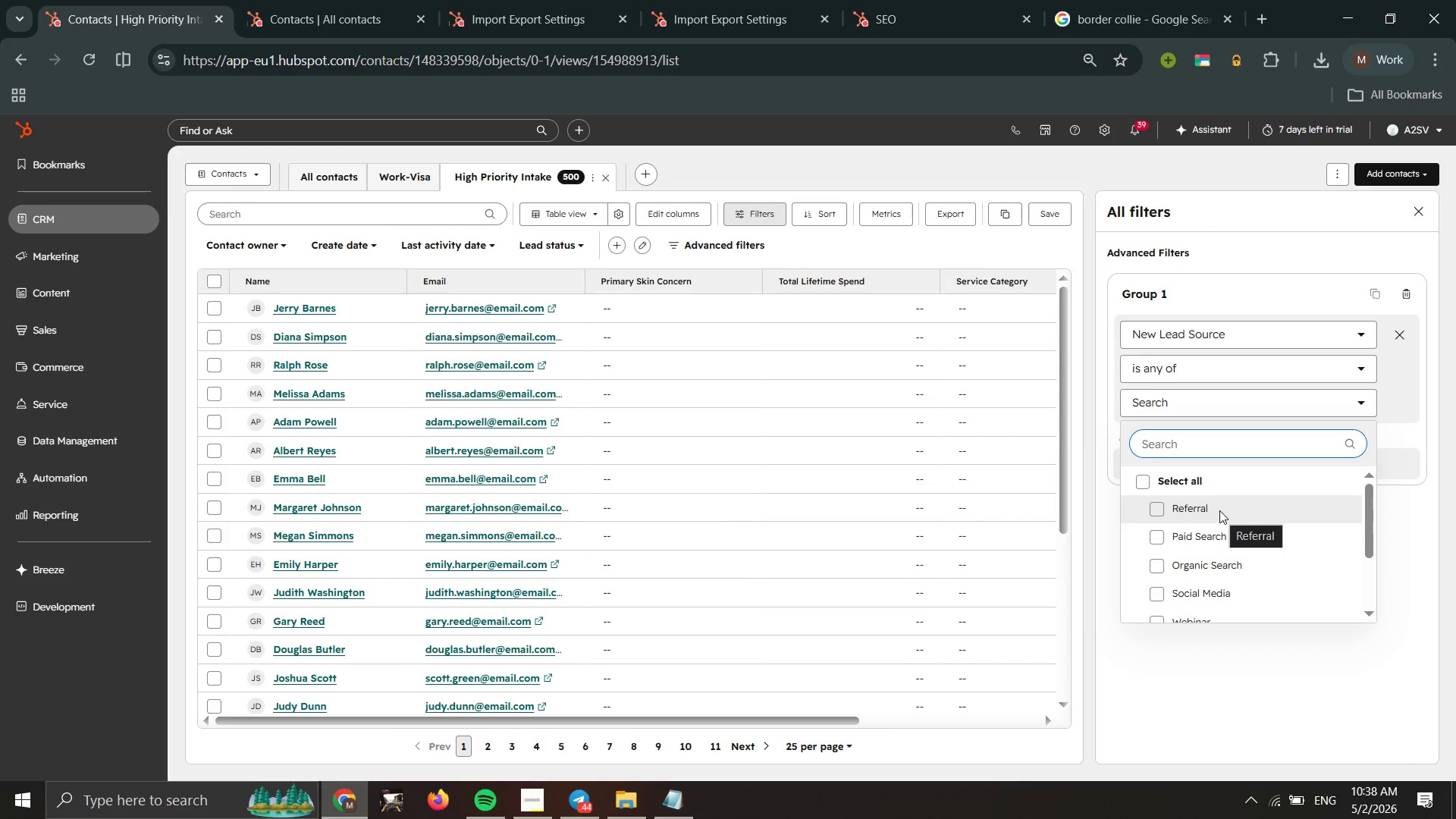 
left_click([1219, 510])
 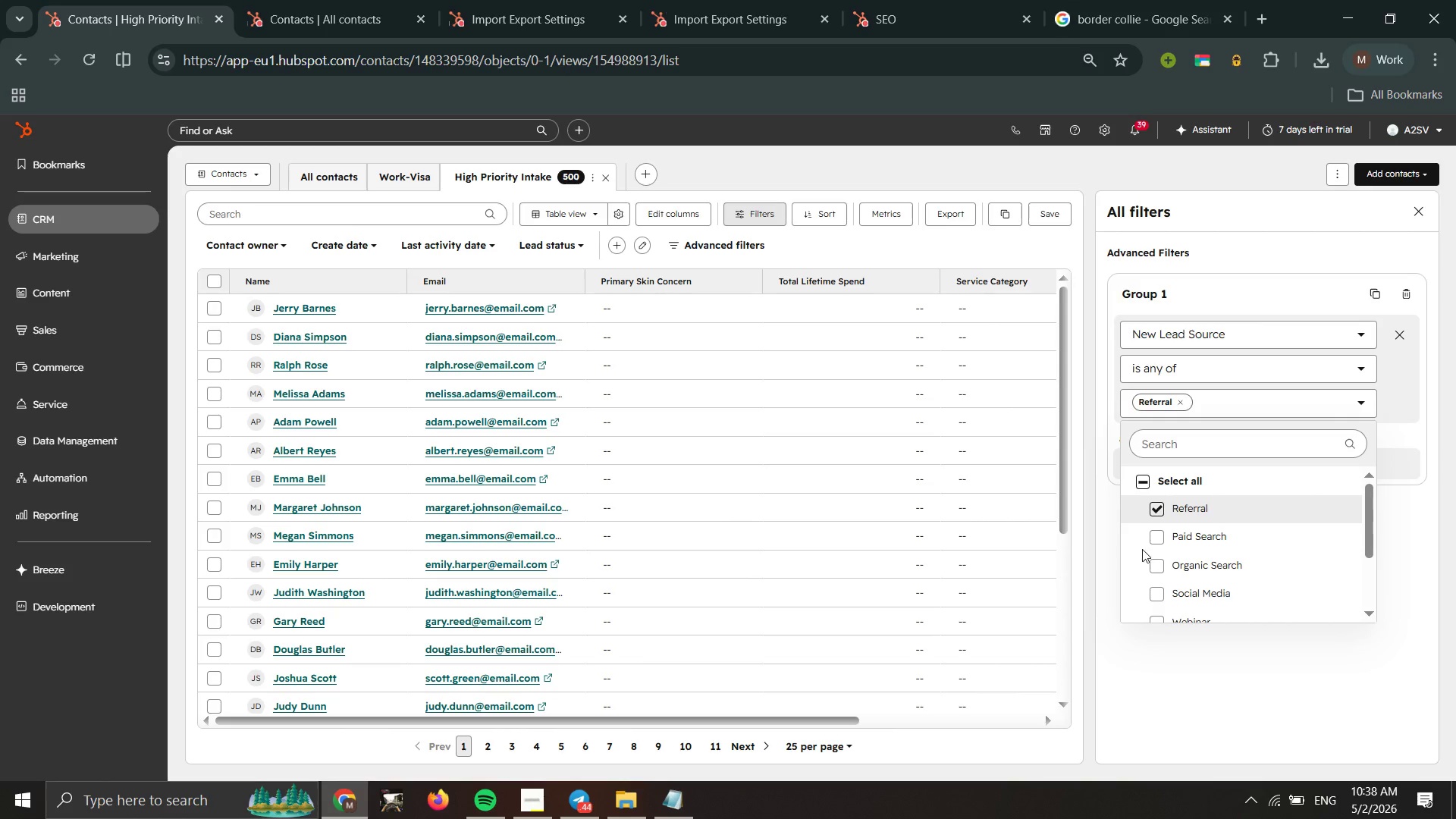 
left_click([1147, 538])
 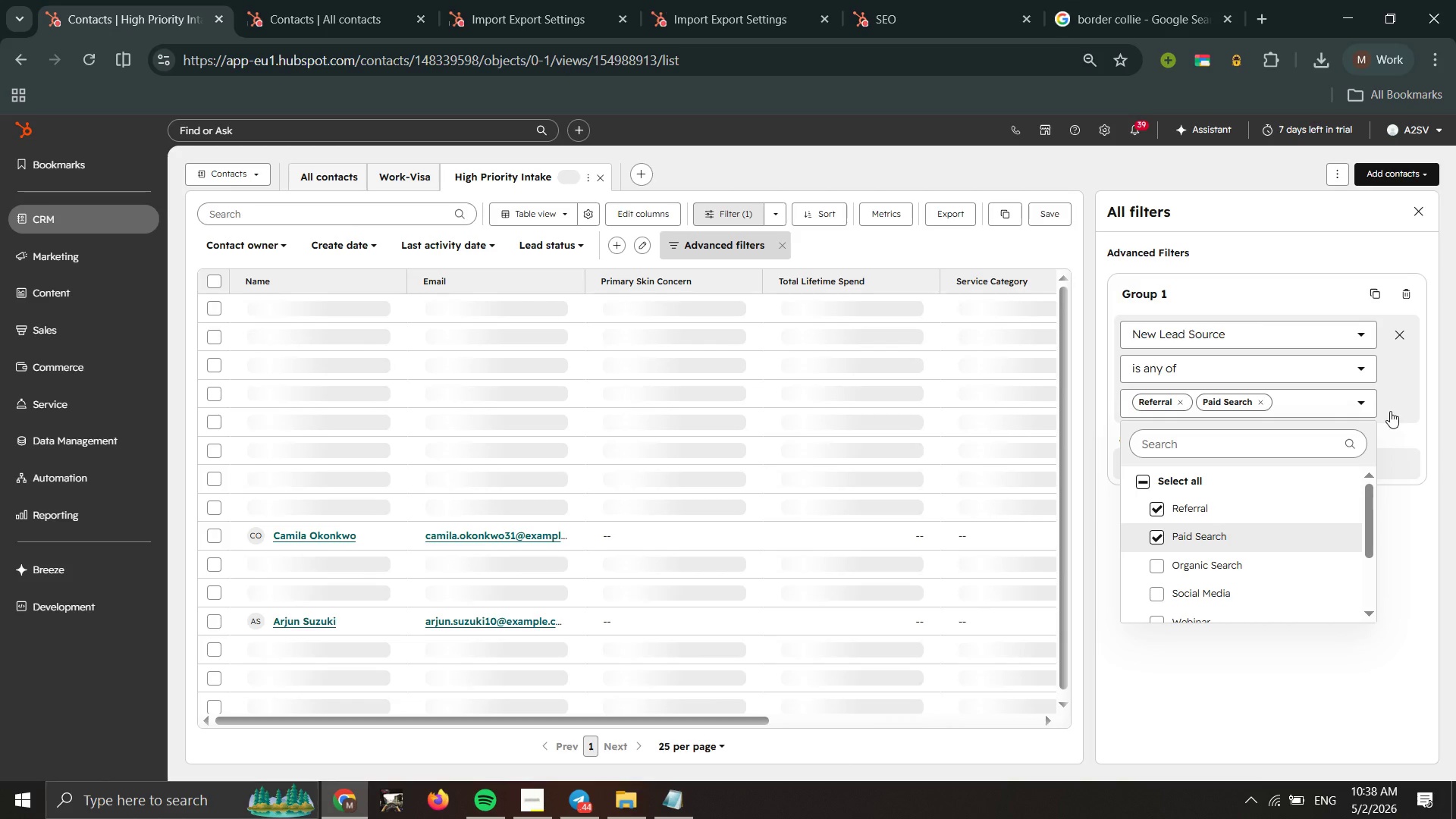 
left_click([1401, 428])
 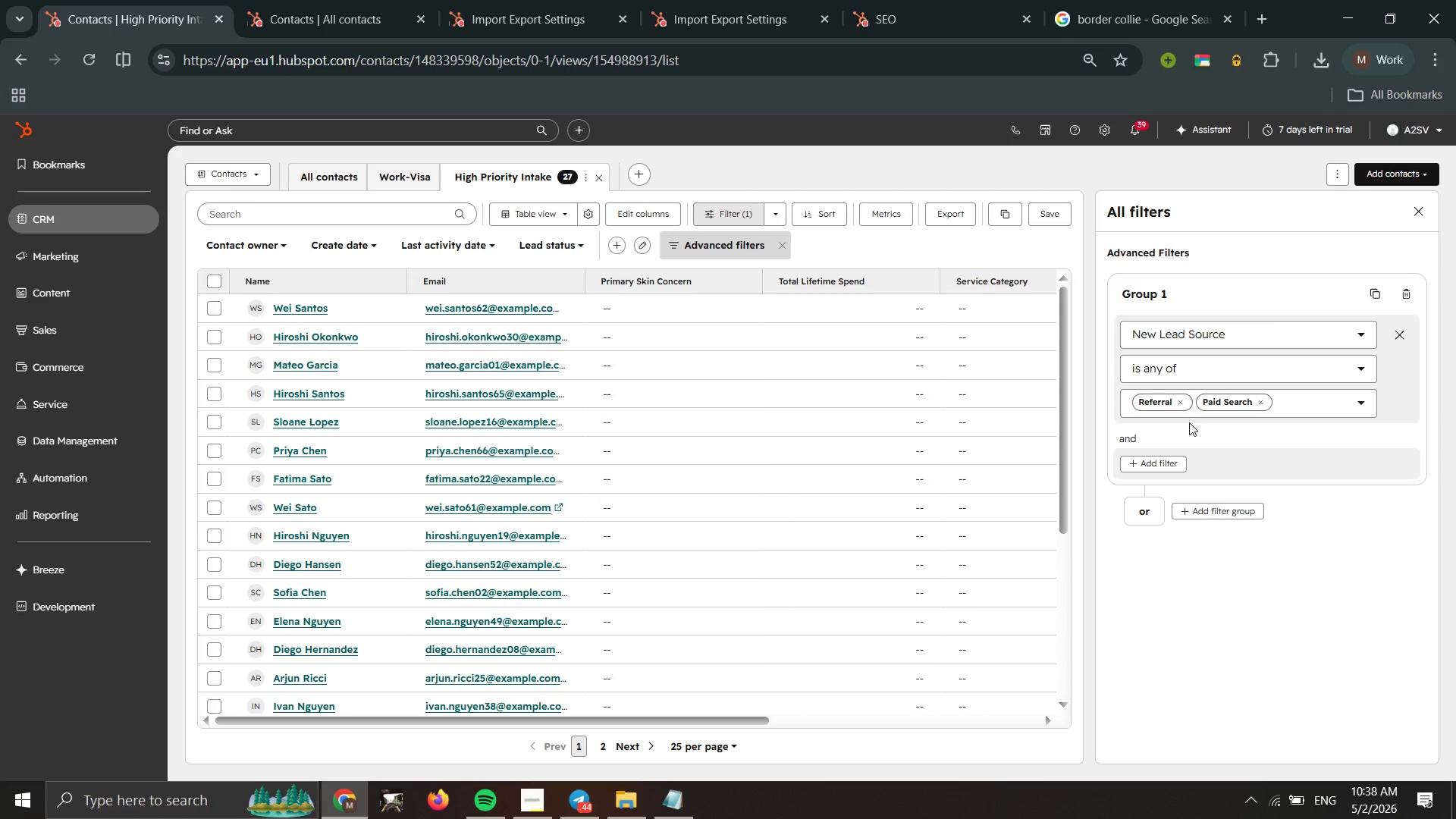 
wait(7.38)
 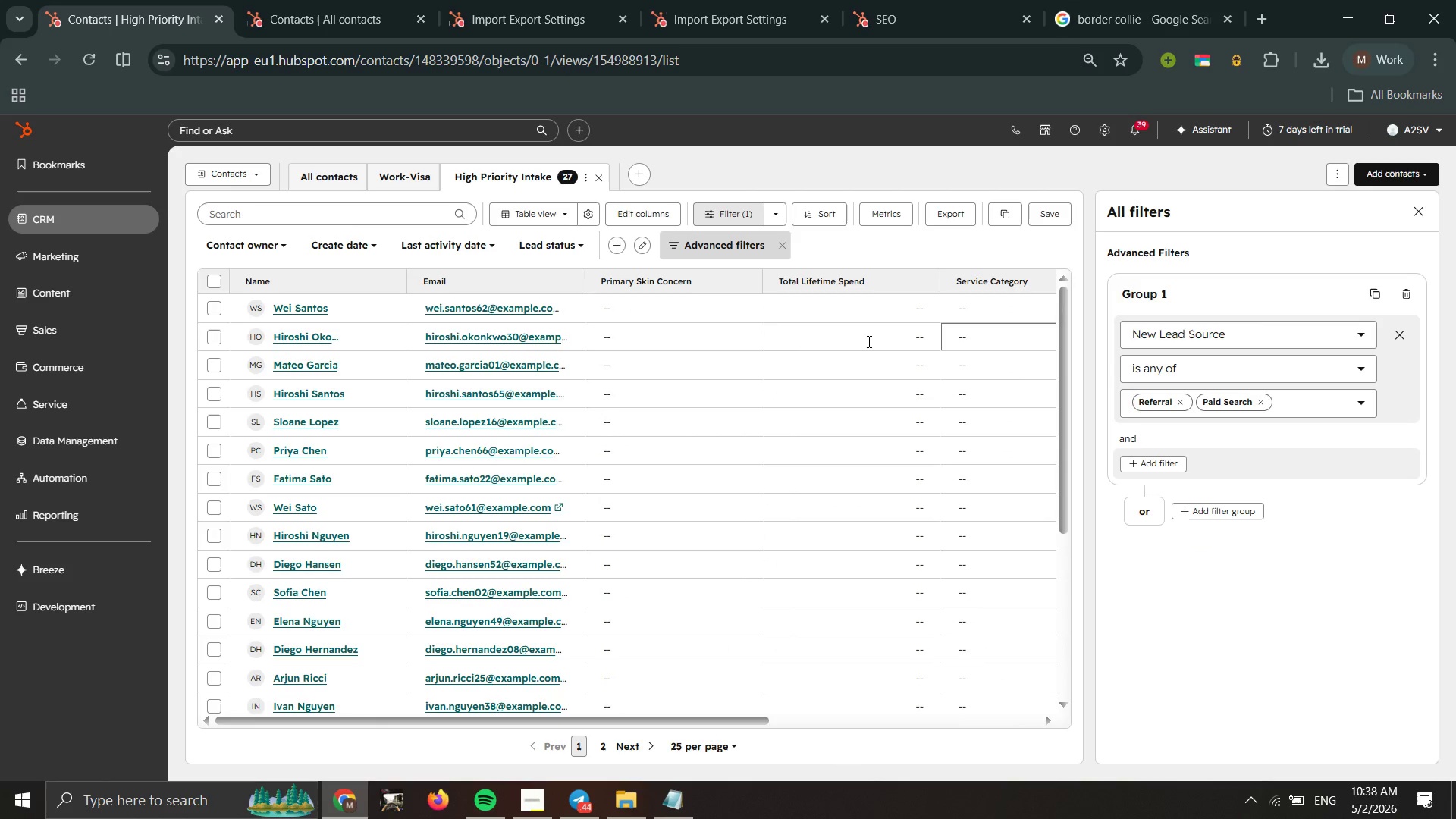 
left_click([1151, 469])
 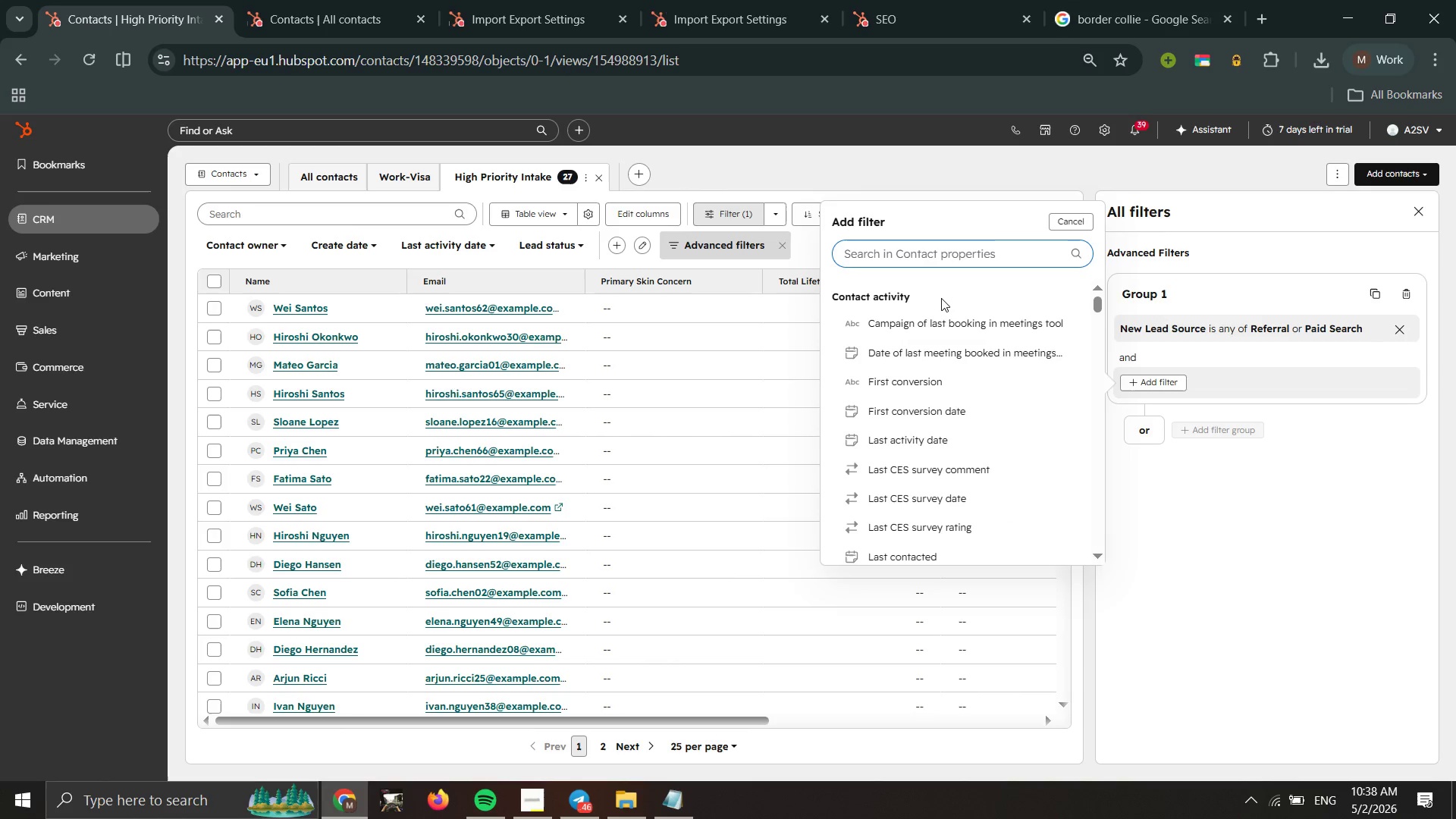 
left_click([940, 262])
 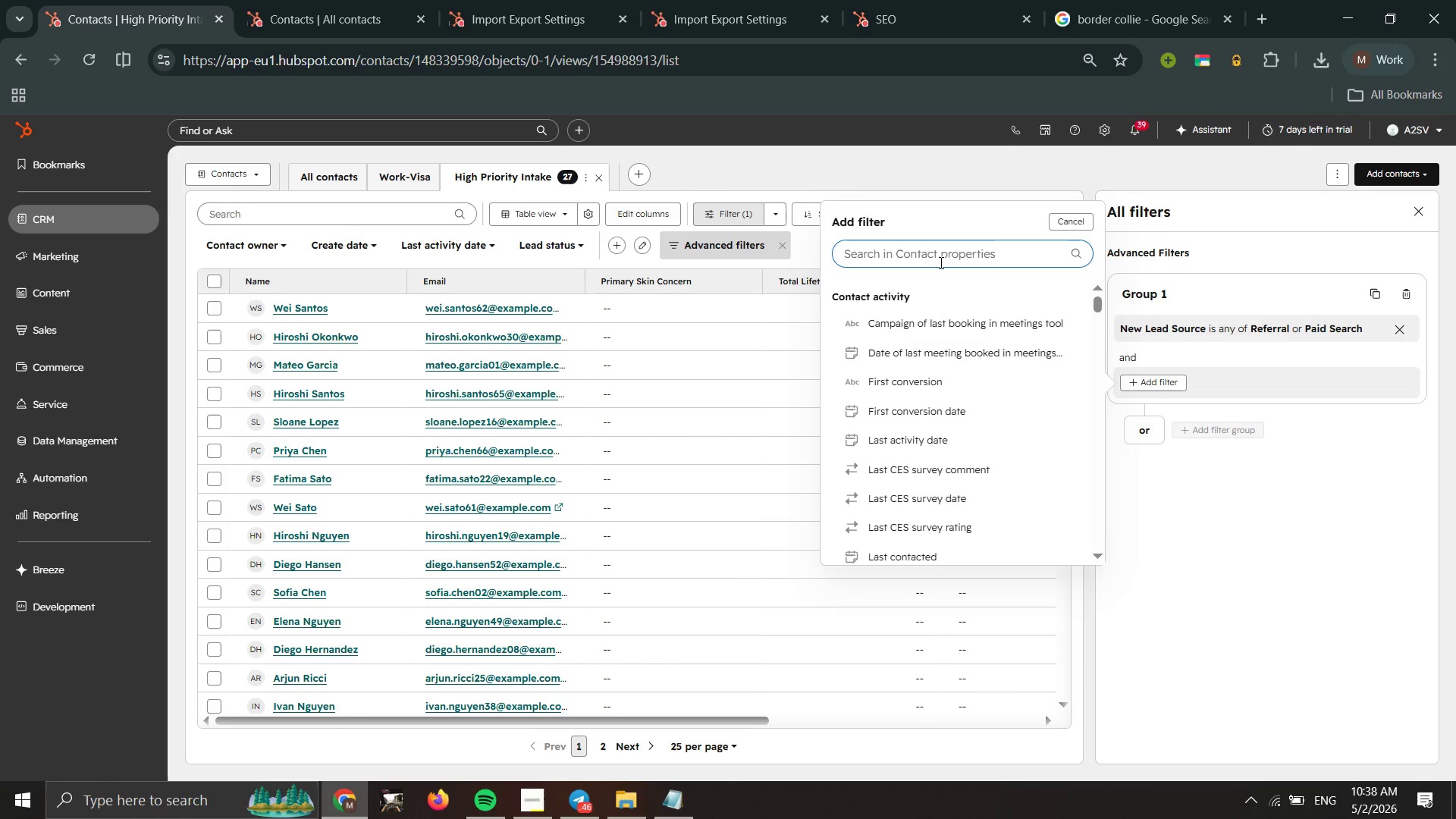 
type(last en)
 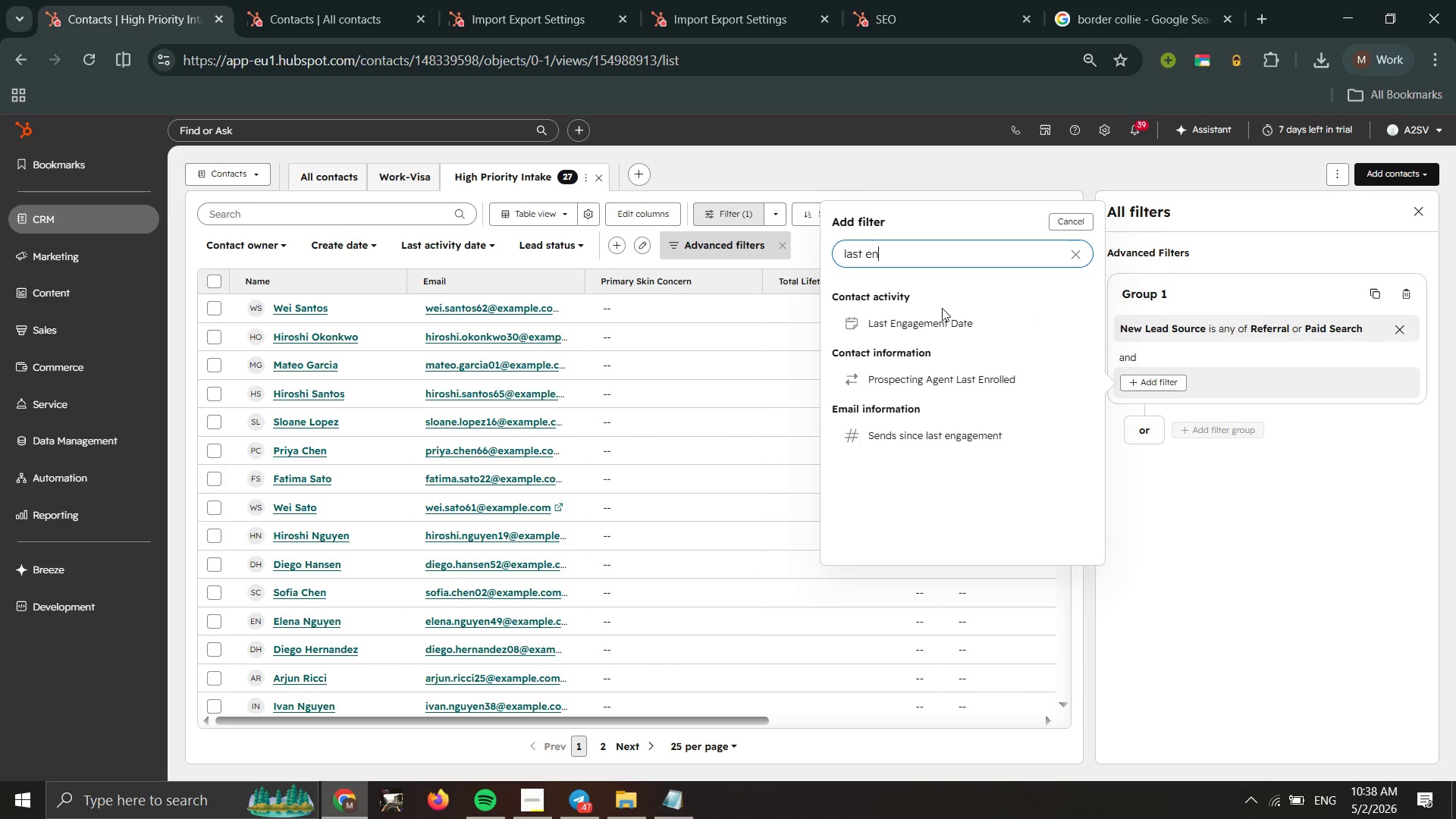 
left_click([946, 331])
 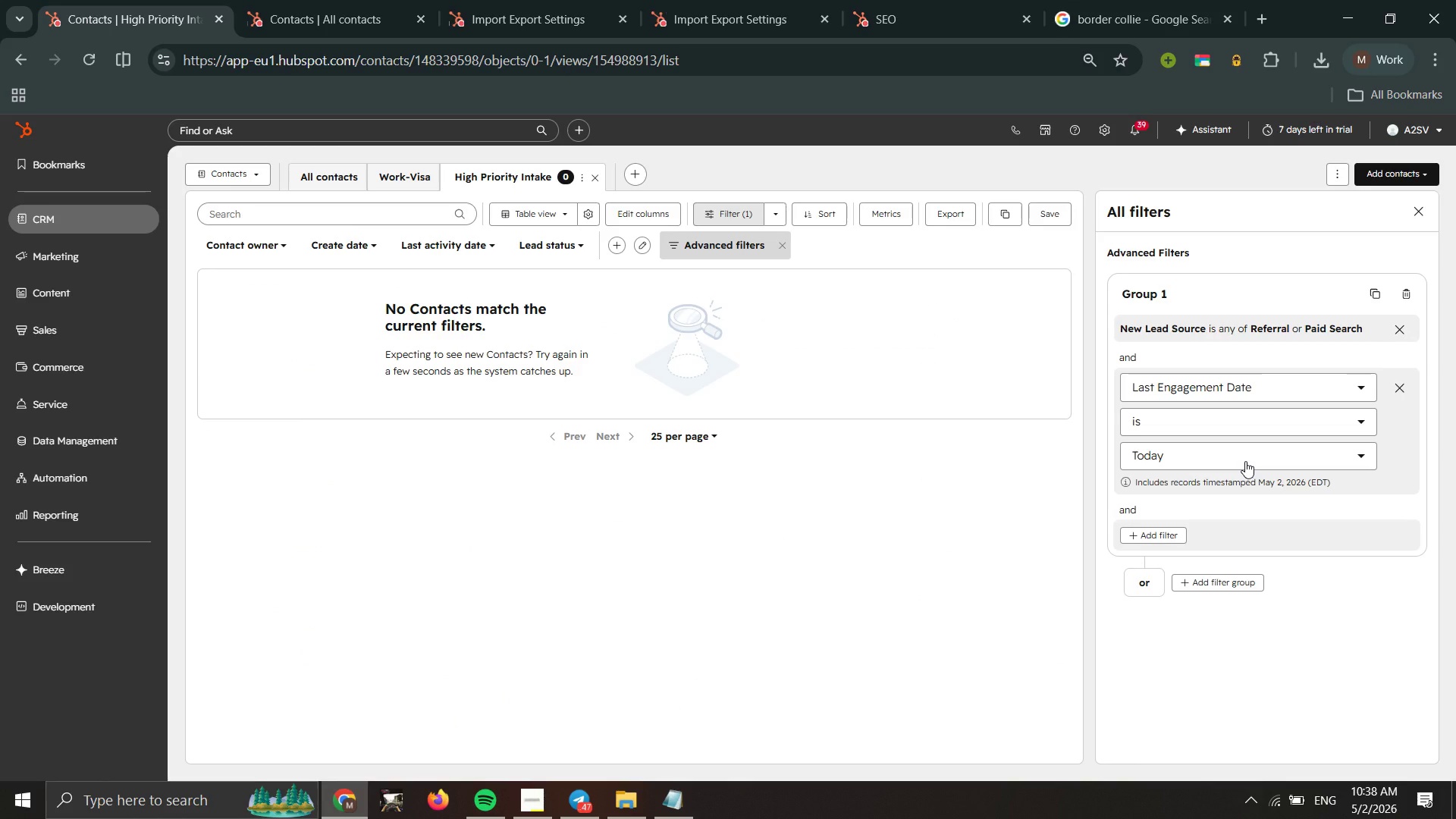 
wait(5.2)
 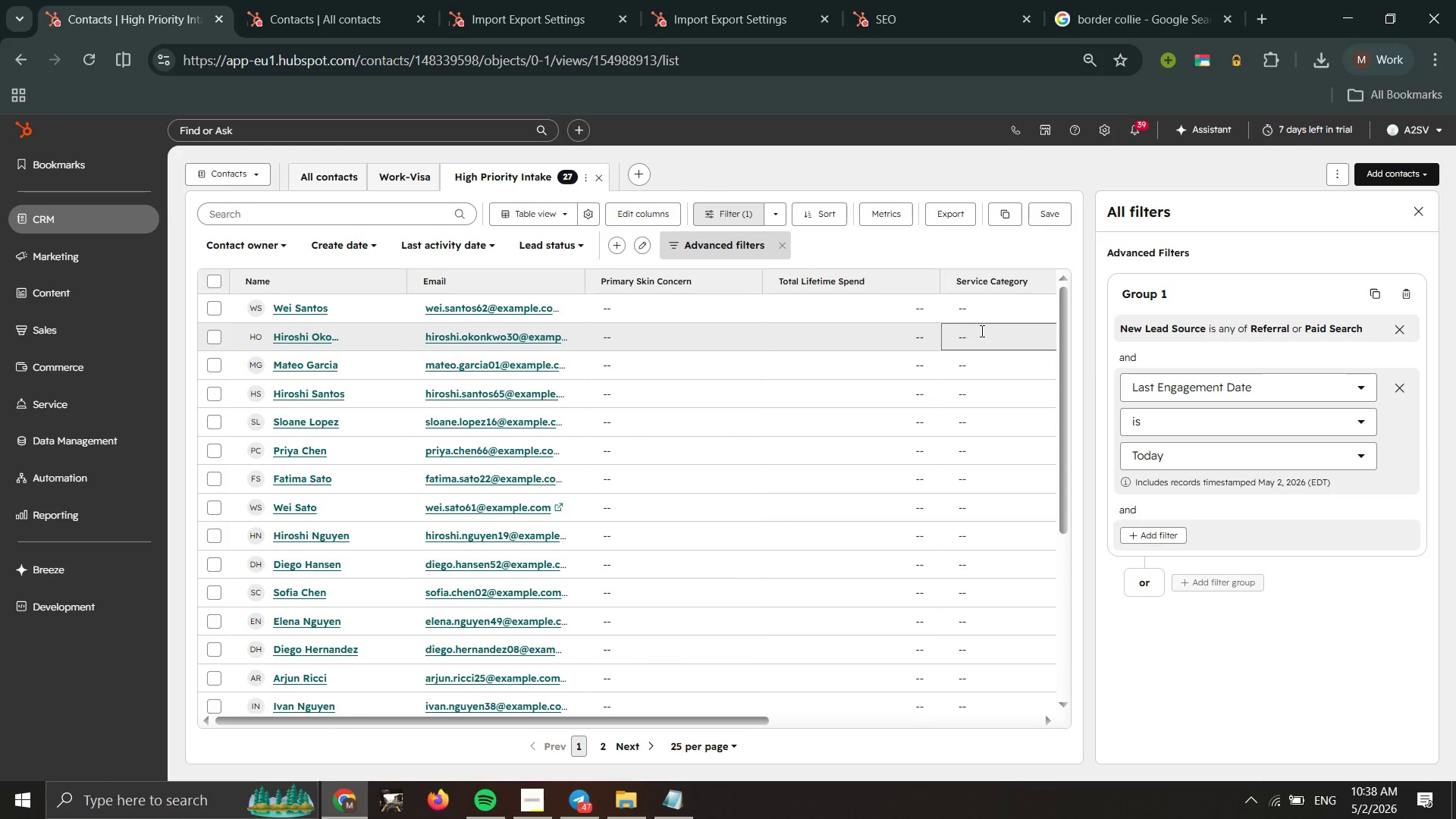 
left_click([1245, 461])
 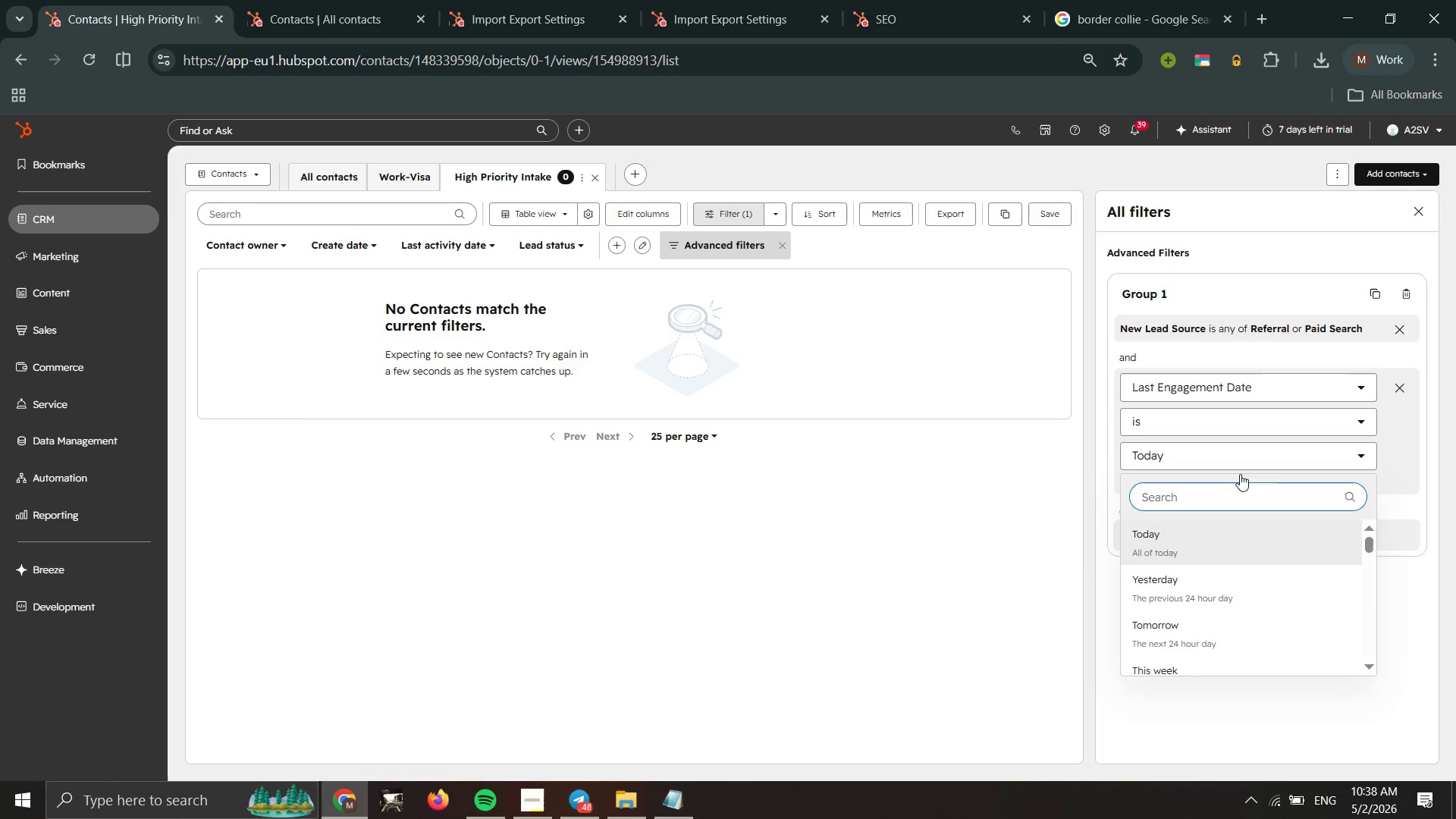 
left_click([1190, 660])
 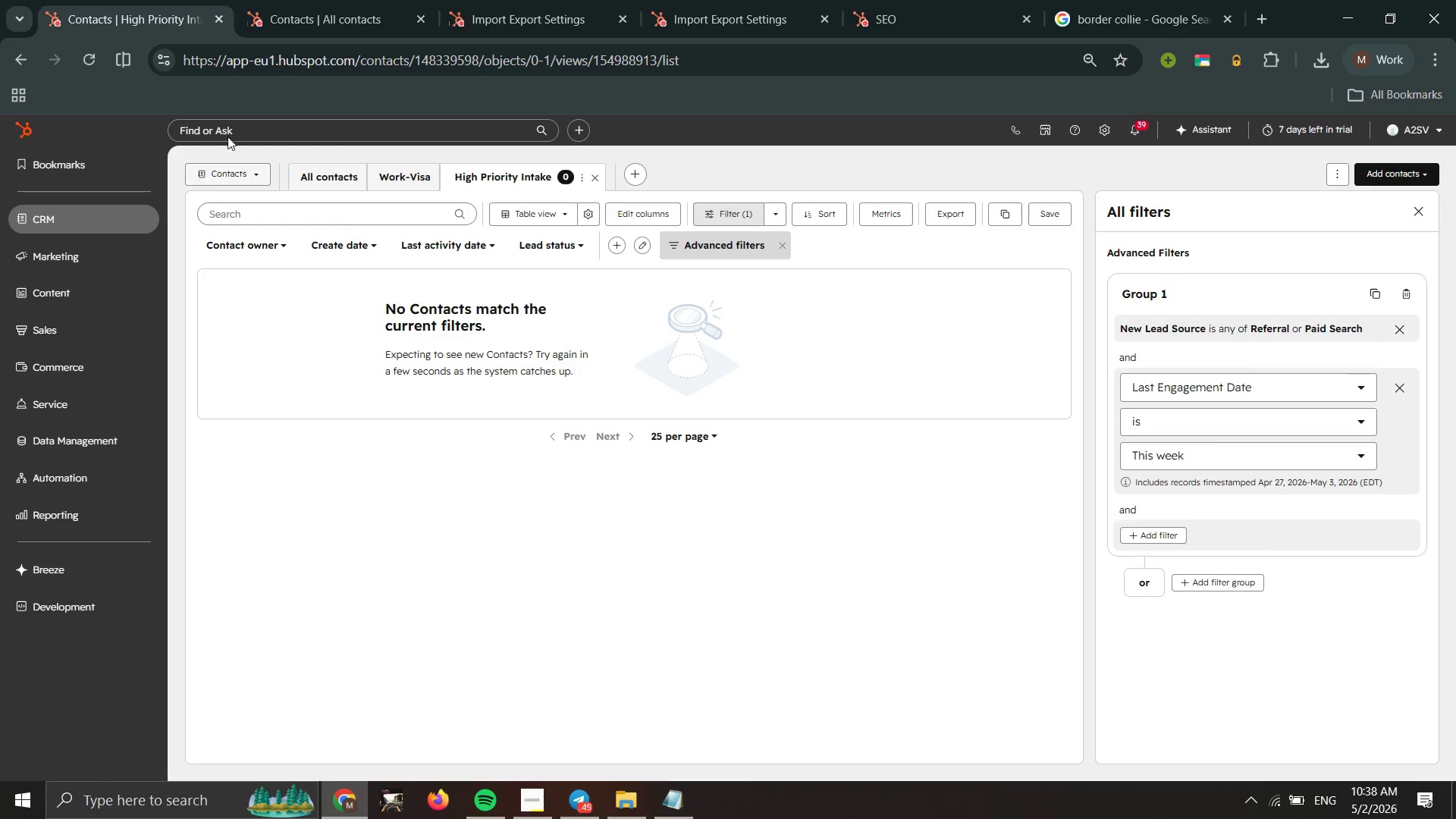 
left_click([492, 2])
 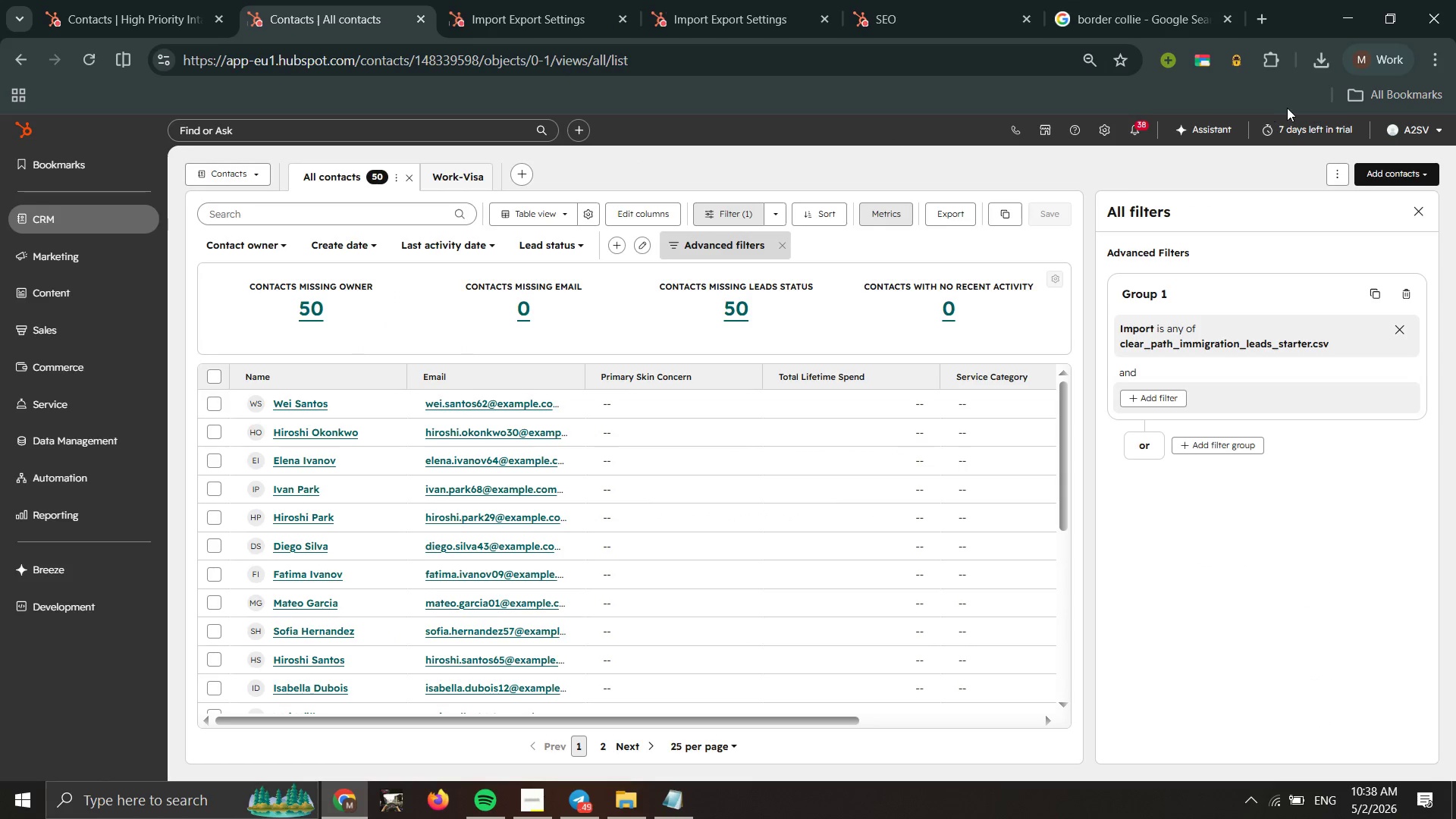 
mouse_move([1354, 190])
 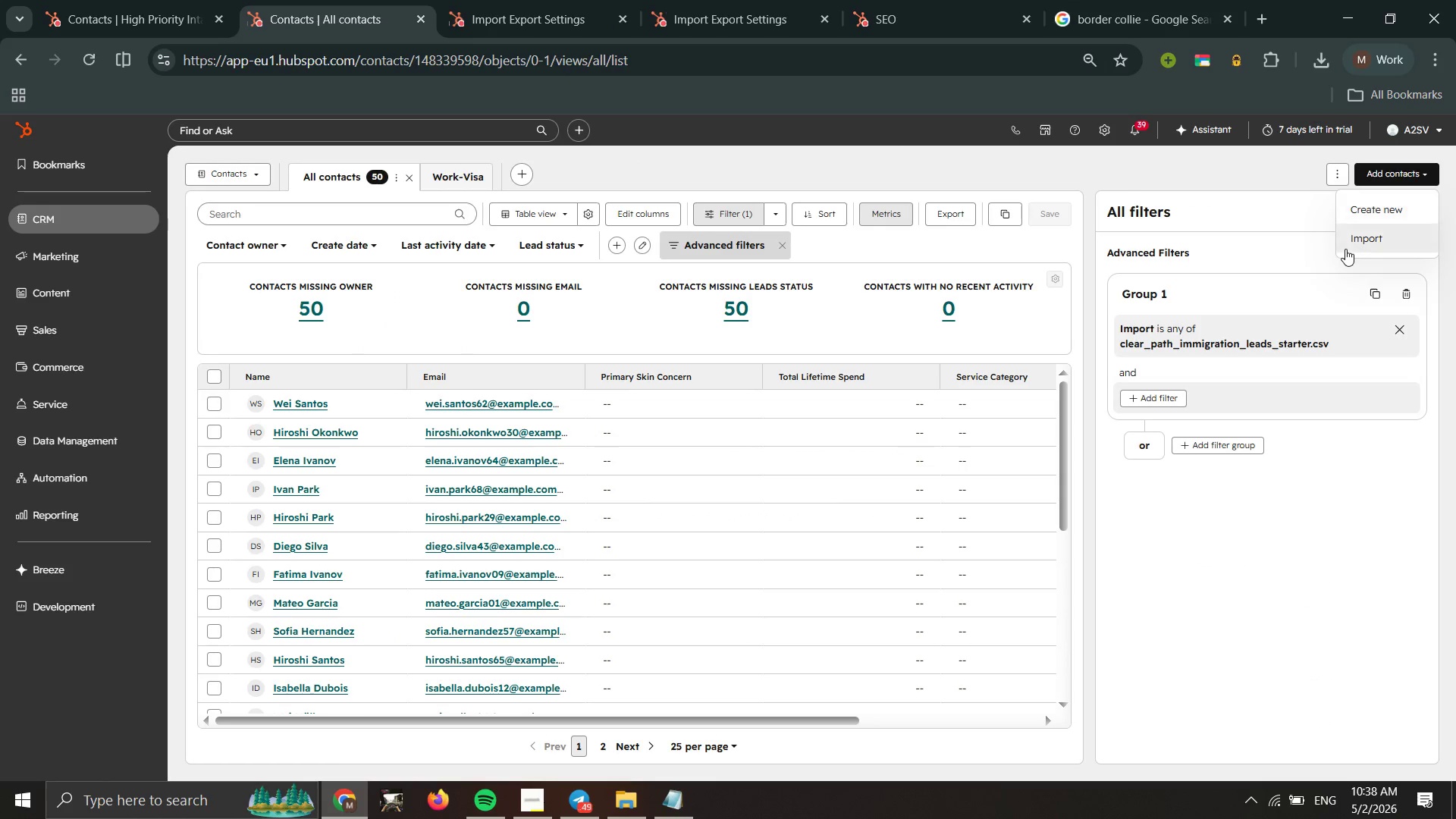 
left_click([1345, 249])
 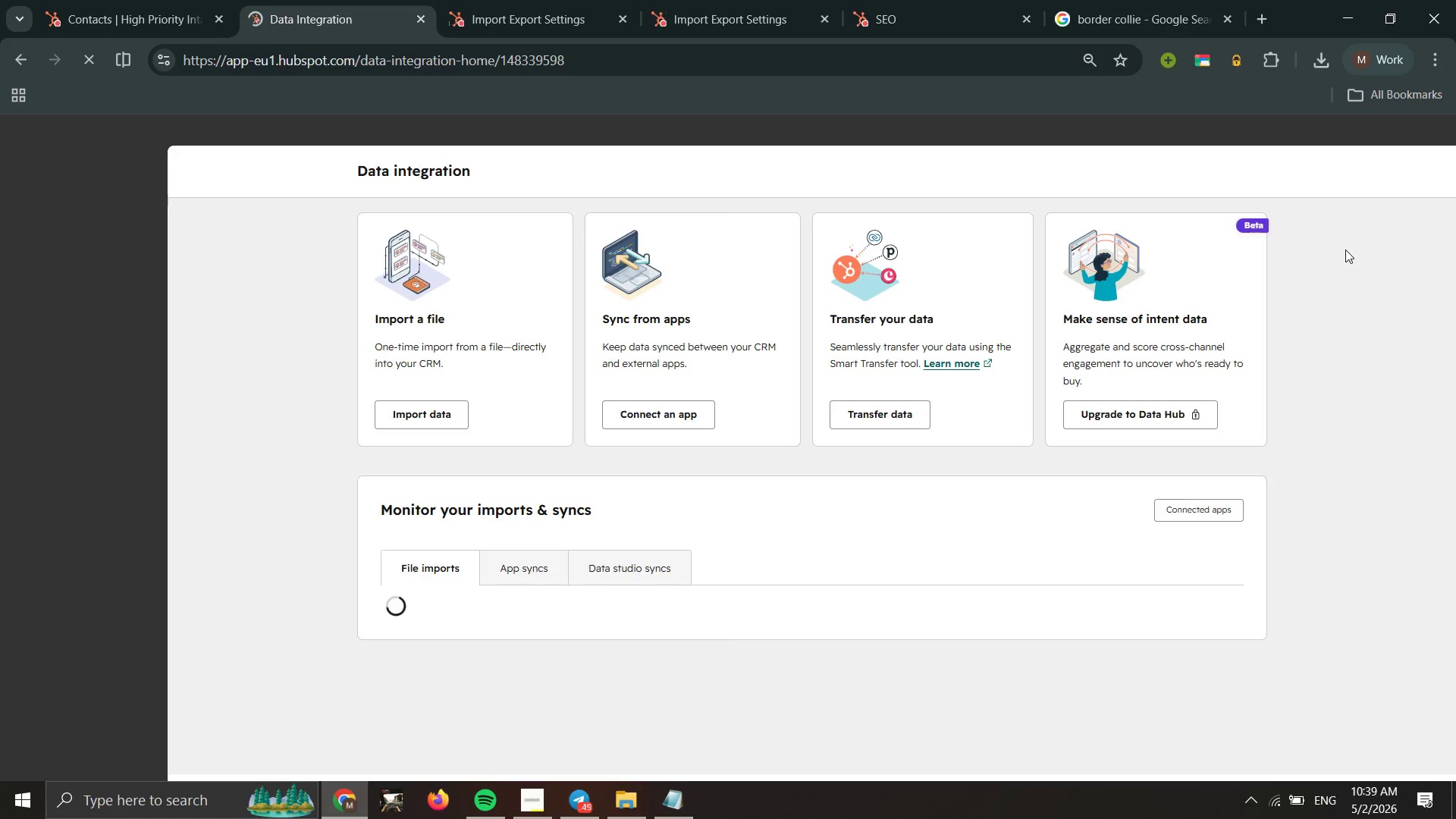 
wait(11.2)
 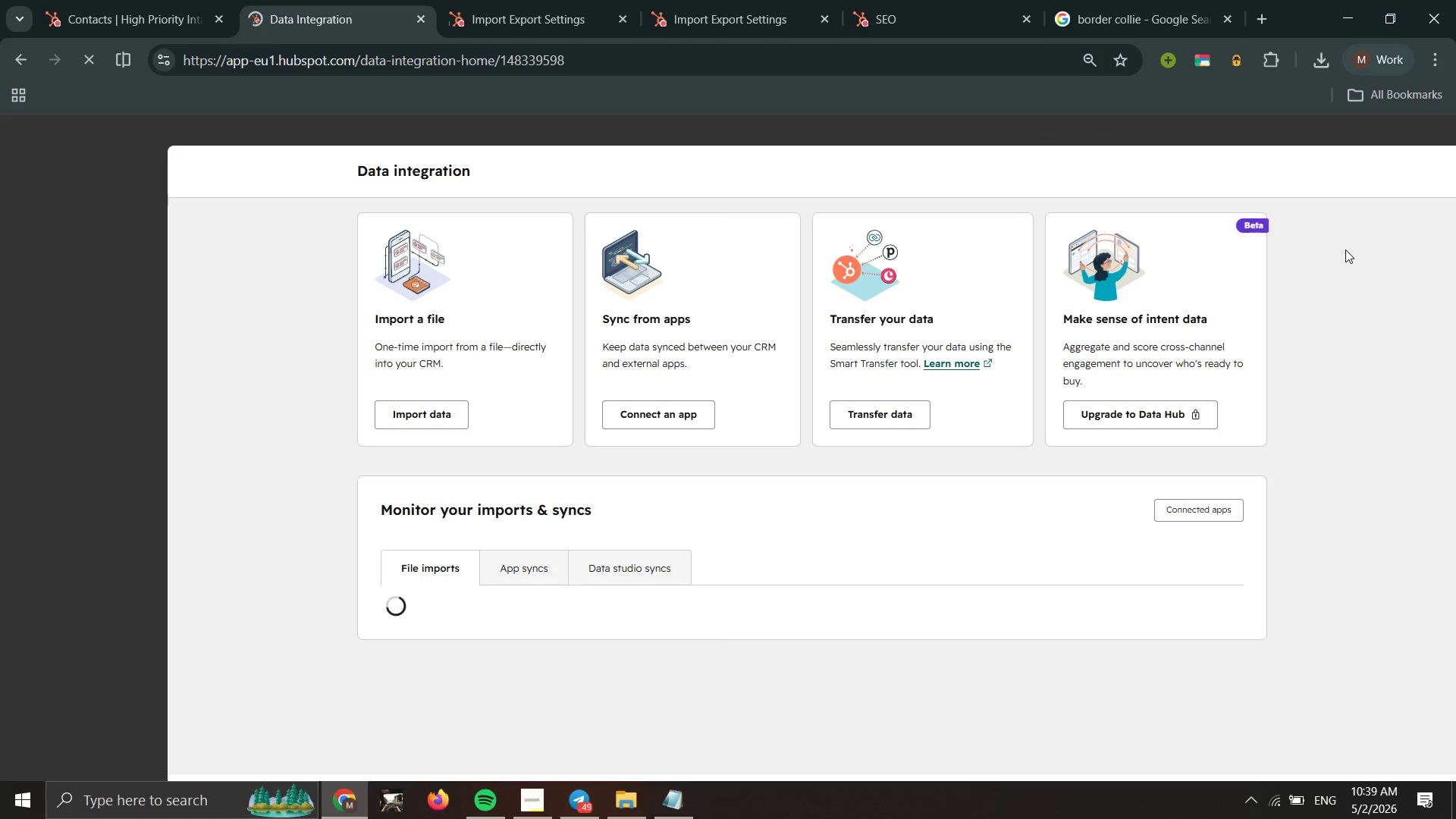 
left_click([375, 411])
 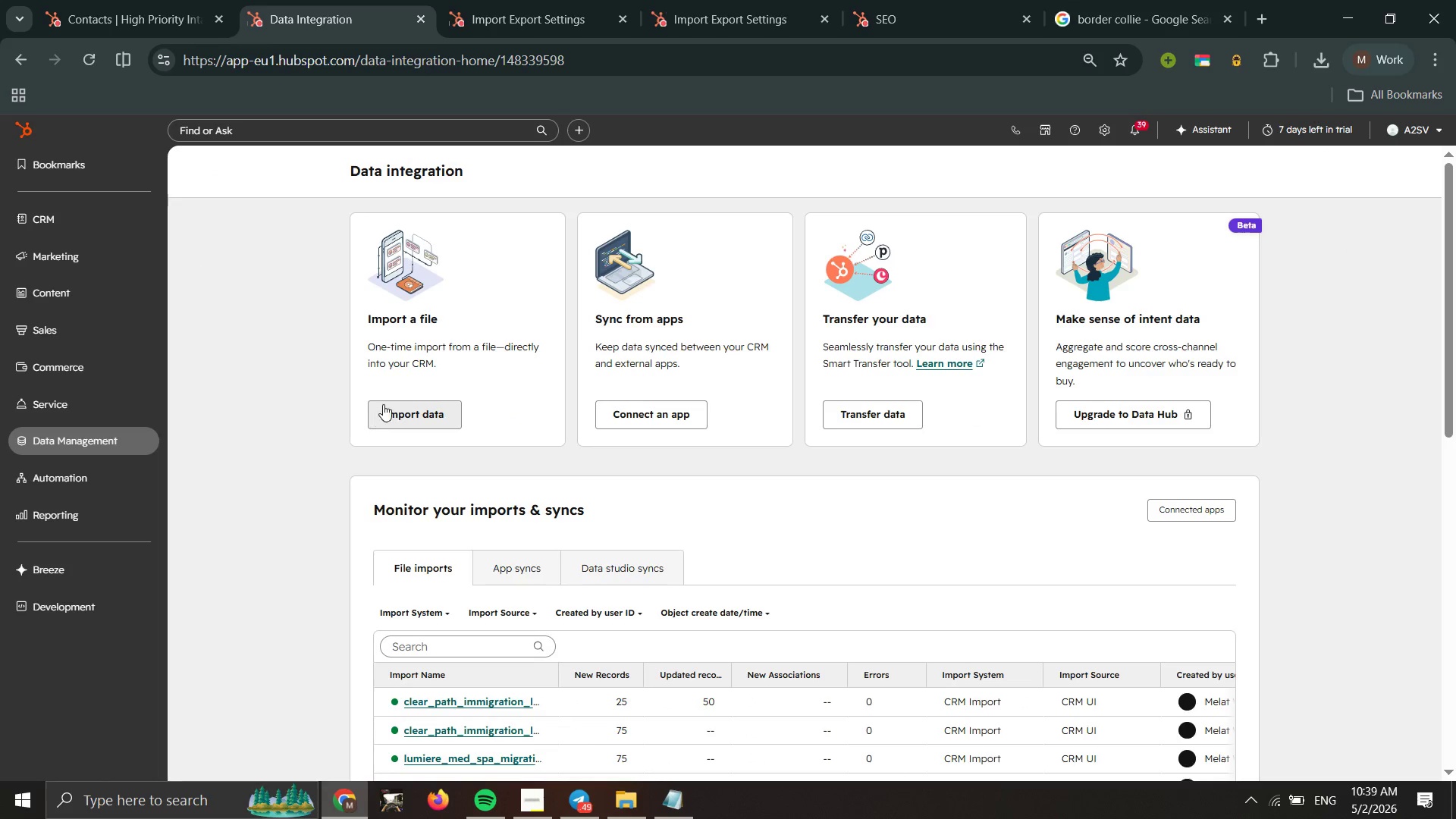 
left_click_drag(start_coordinate=[375, 411], to_coordinate=[381, 407])
 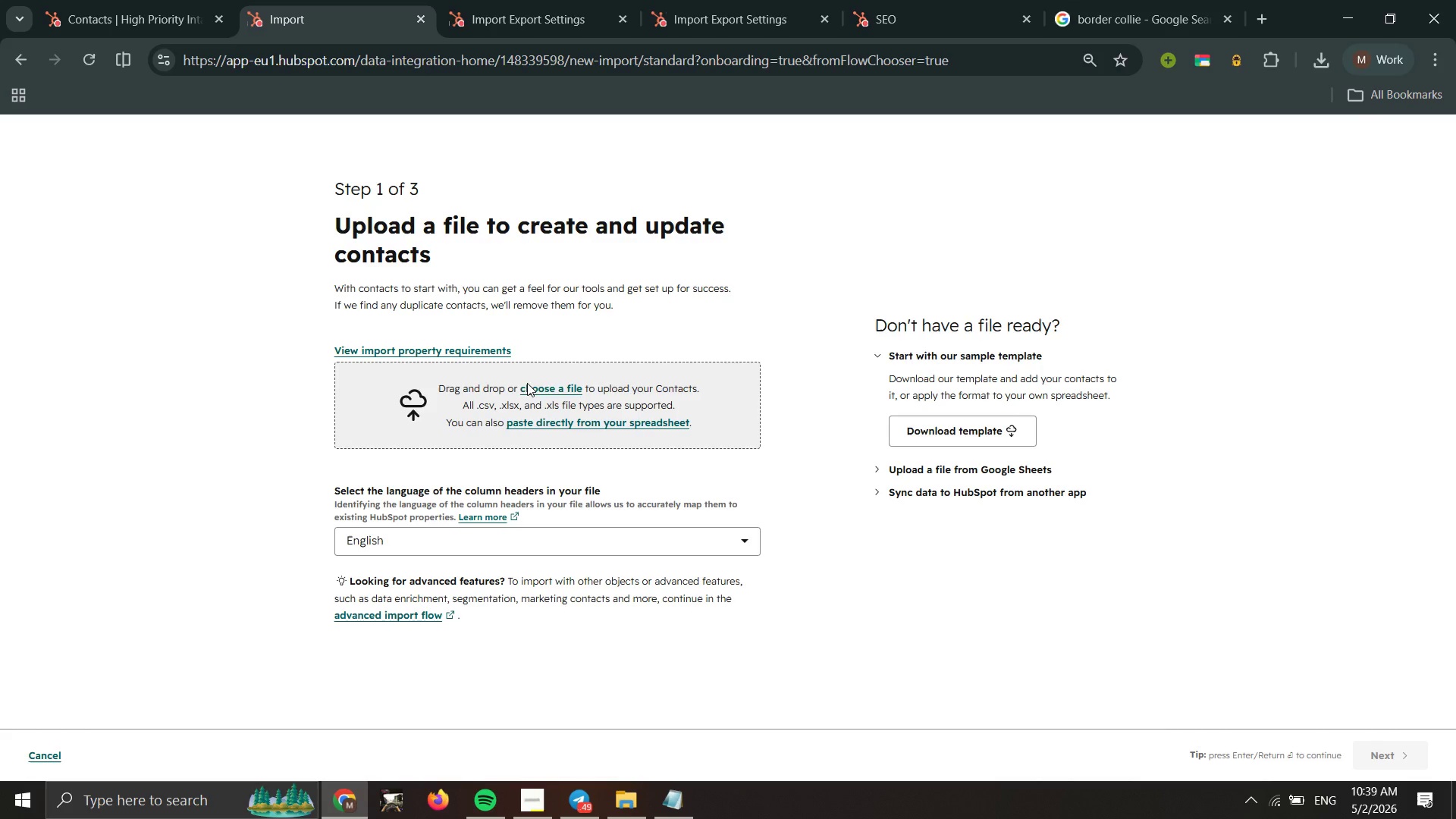 
wait(8.48)
 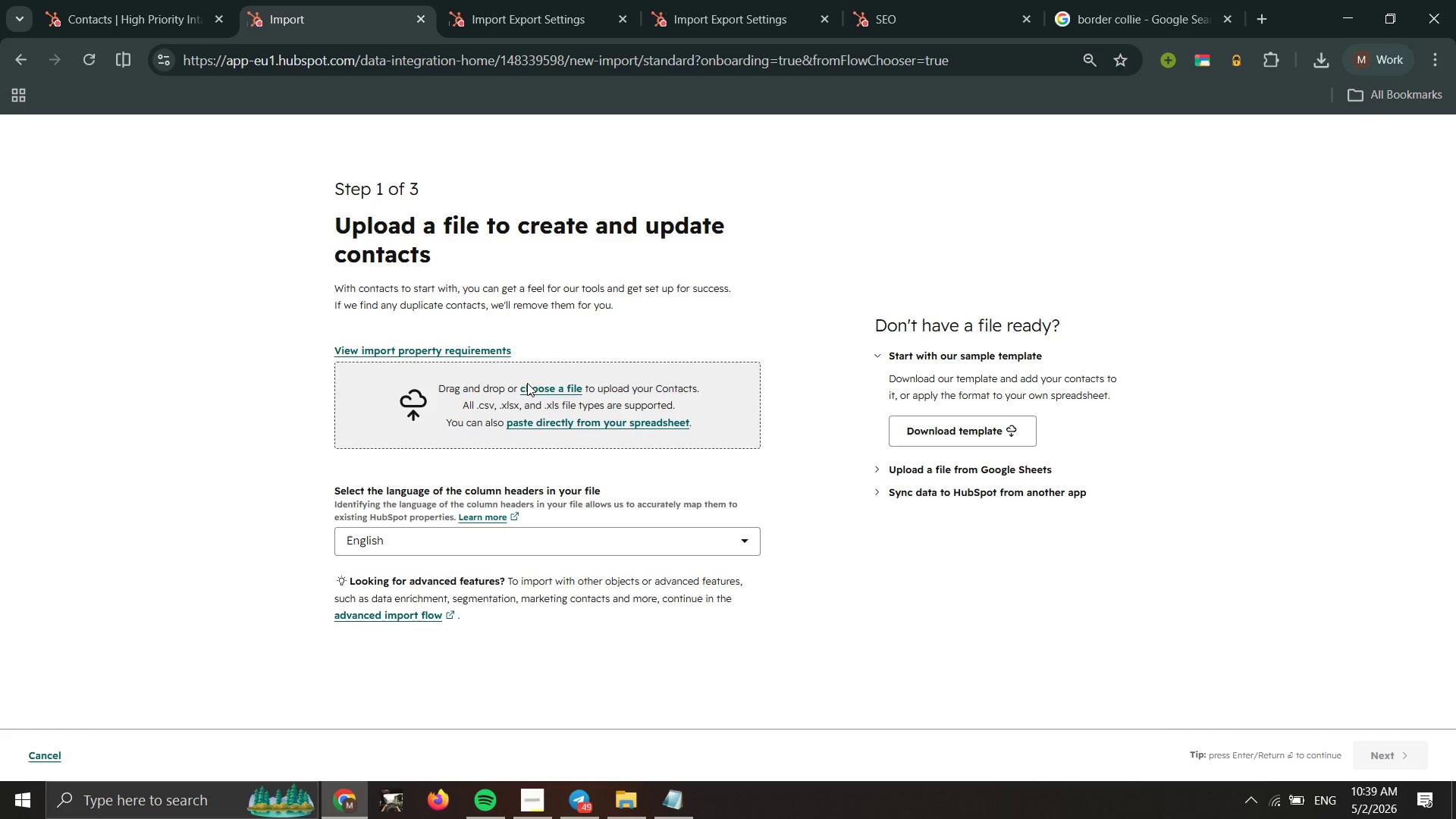 
scroll: coordinate [402, 130], scroll_direction: up, amount: 5.0
 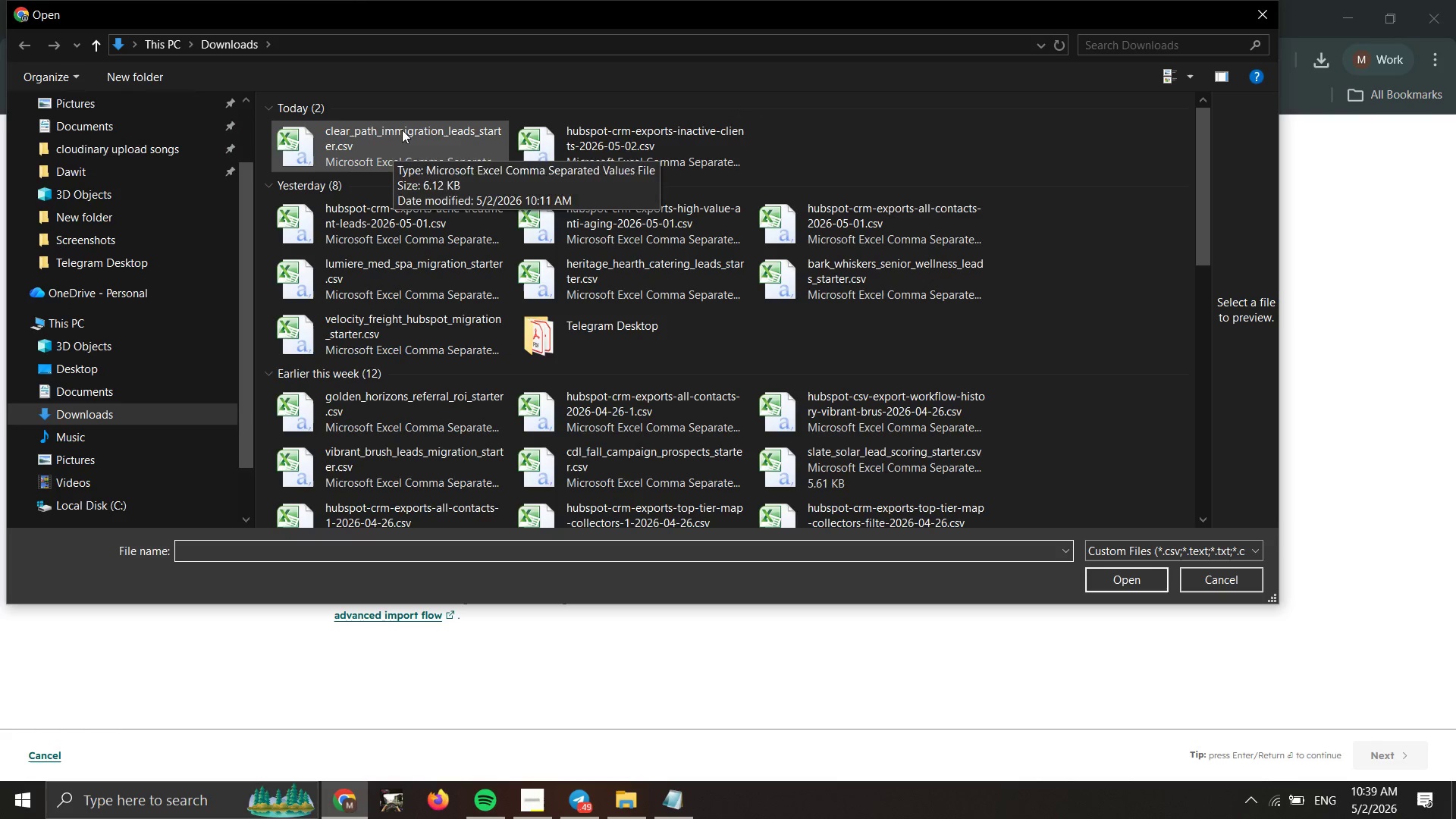 
left_click([402, 130])
 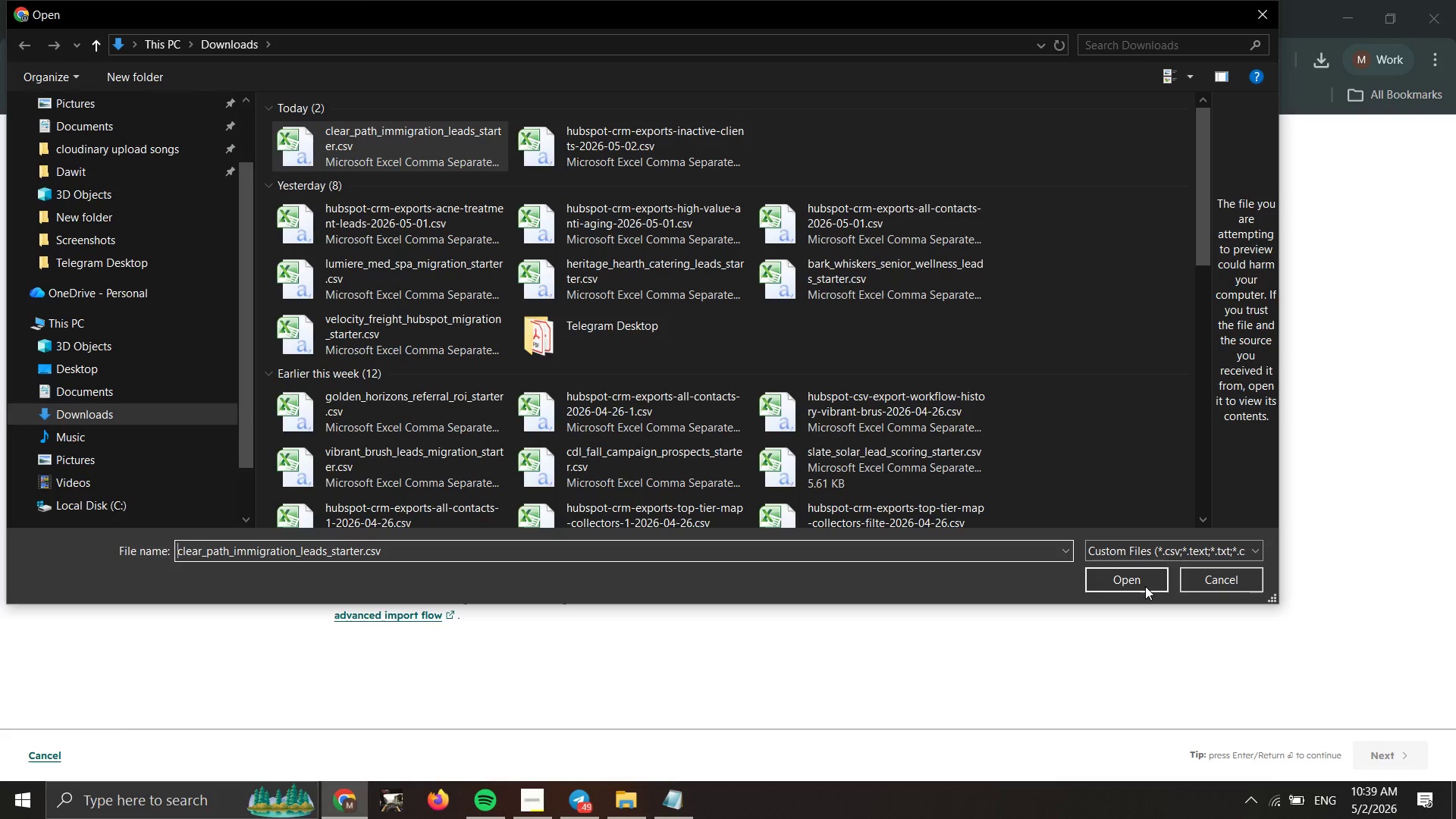 
left_click_drag(start_coordinate=[1143, 592], to_coordinate=[1138, 585])
 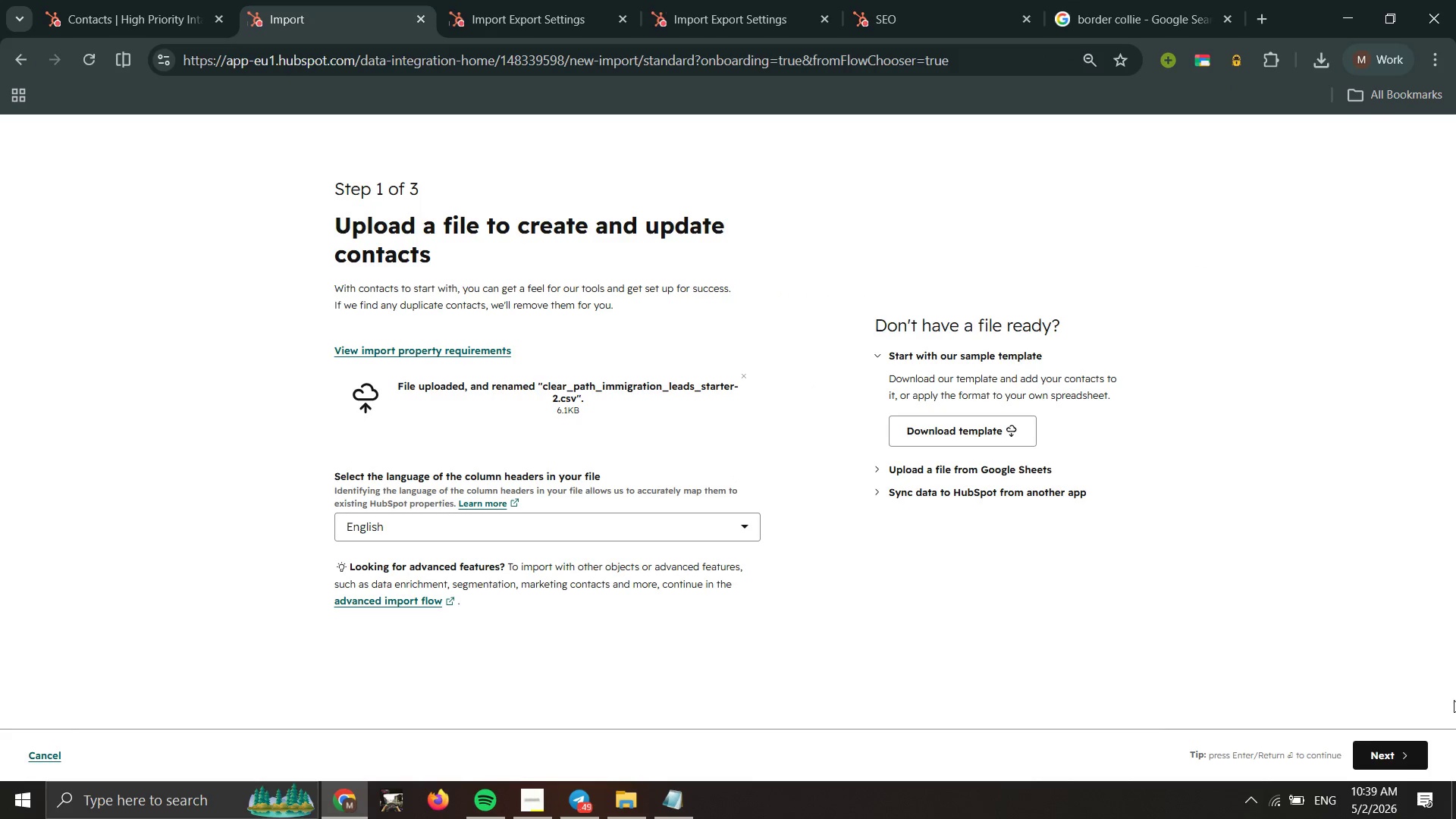 
left_click([1393, 745])
 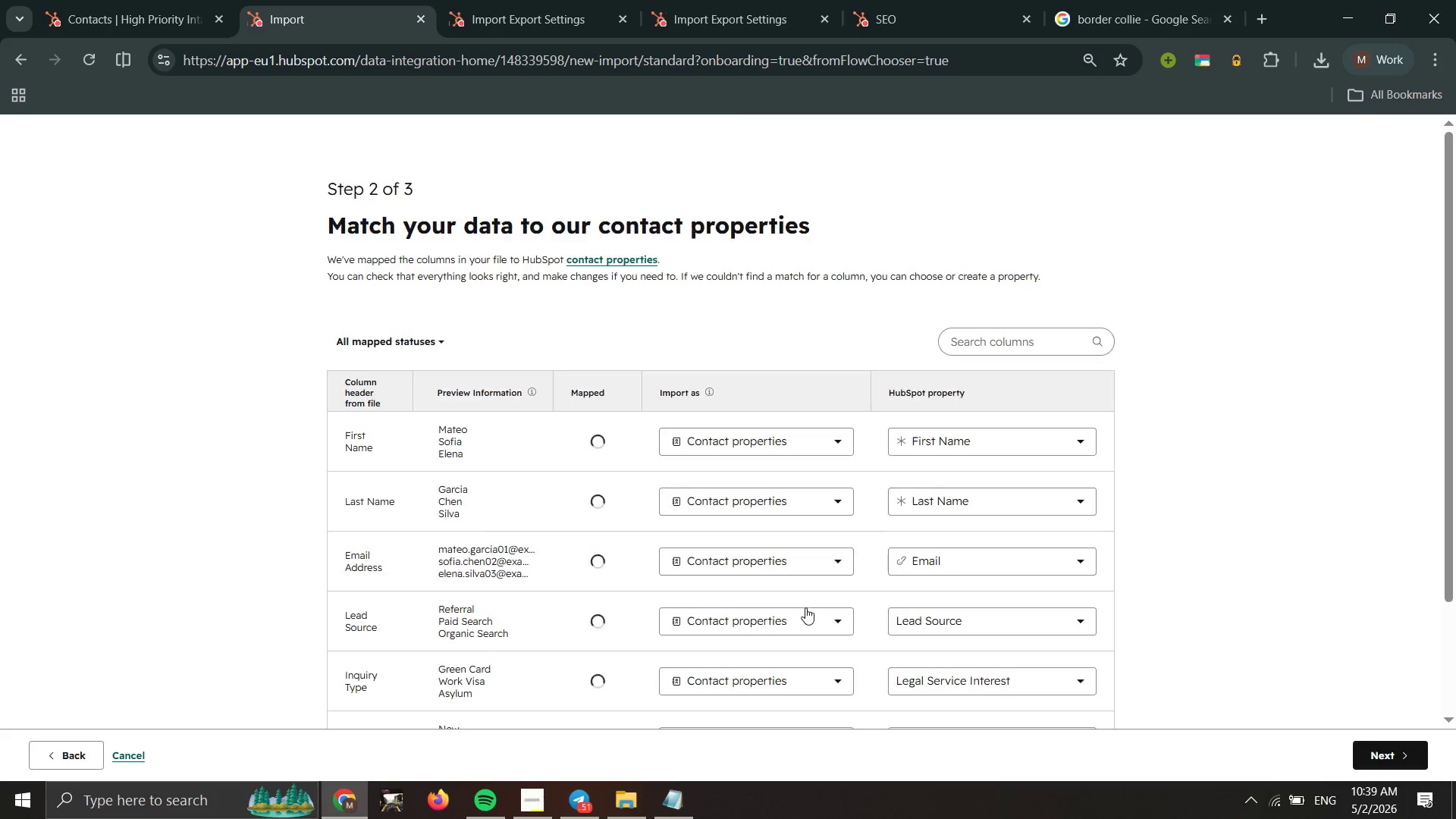 
scroll: coordinate [807, 592], scroll_direction: down, amount: 10.0
 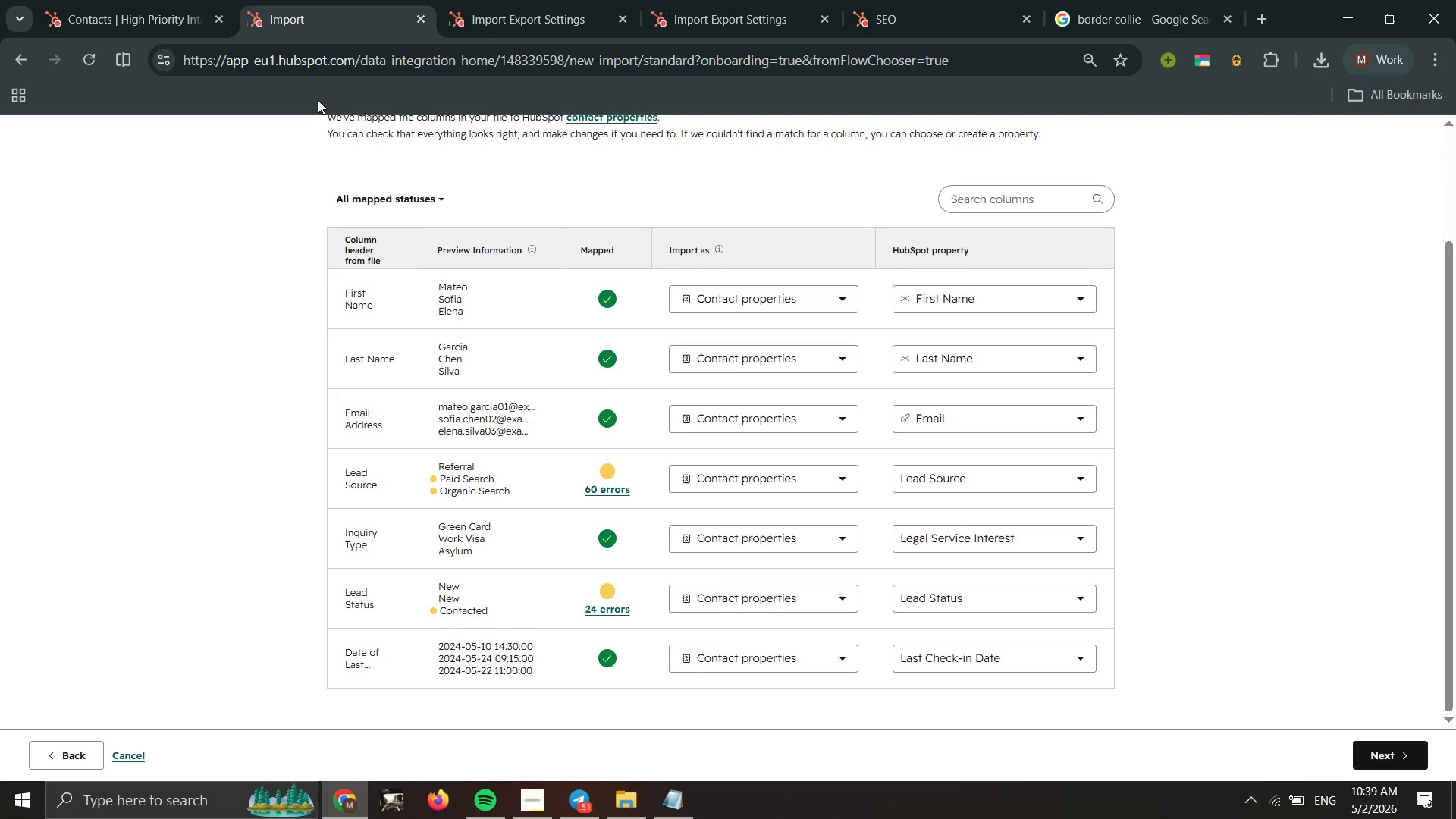 
left_click([152, 4])
 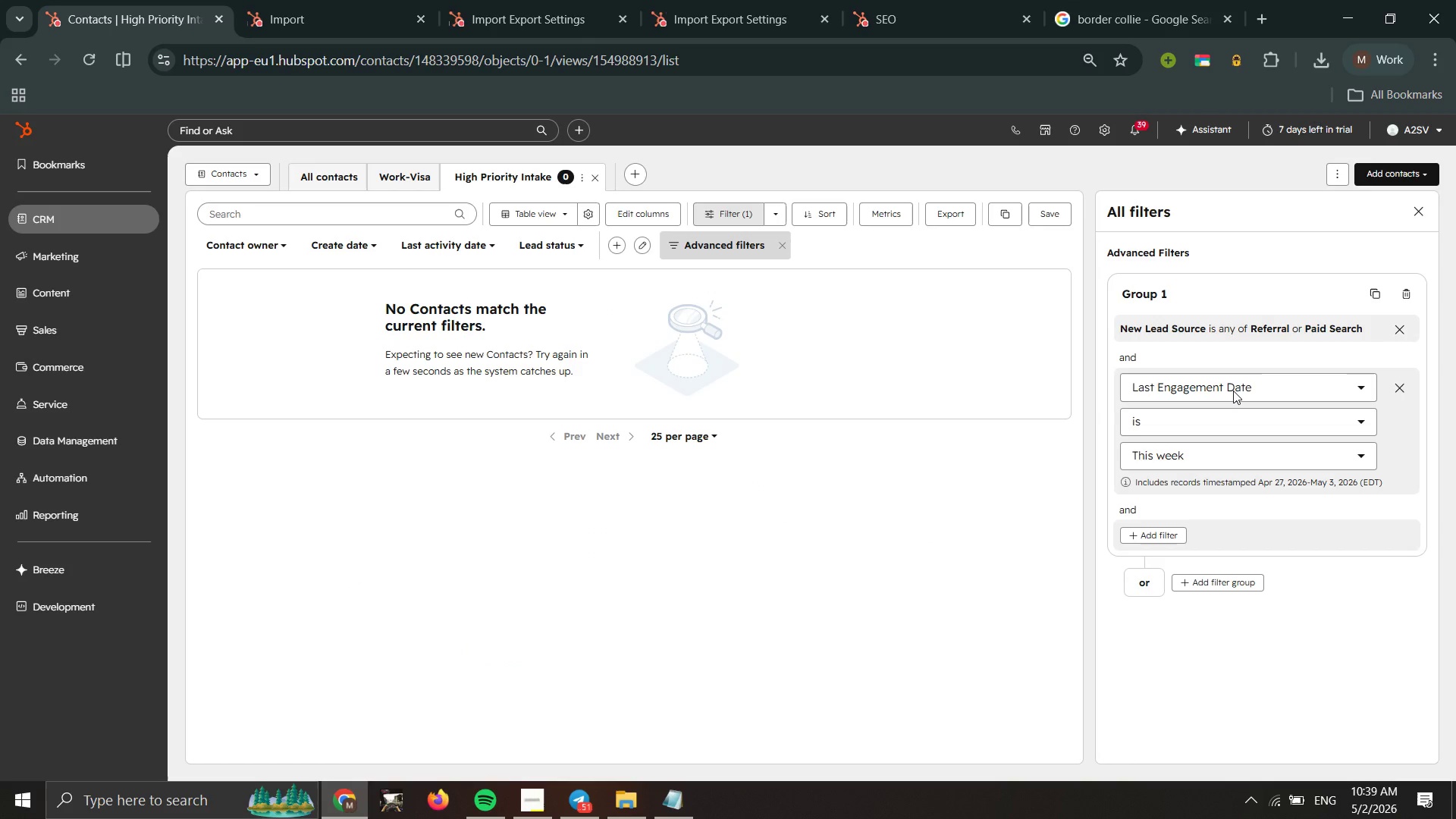 
mouse_move([1226, 408])
 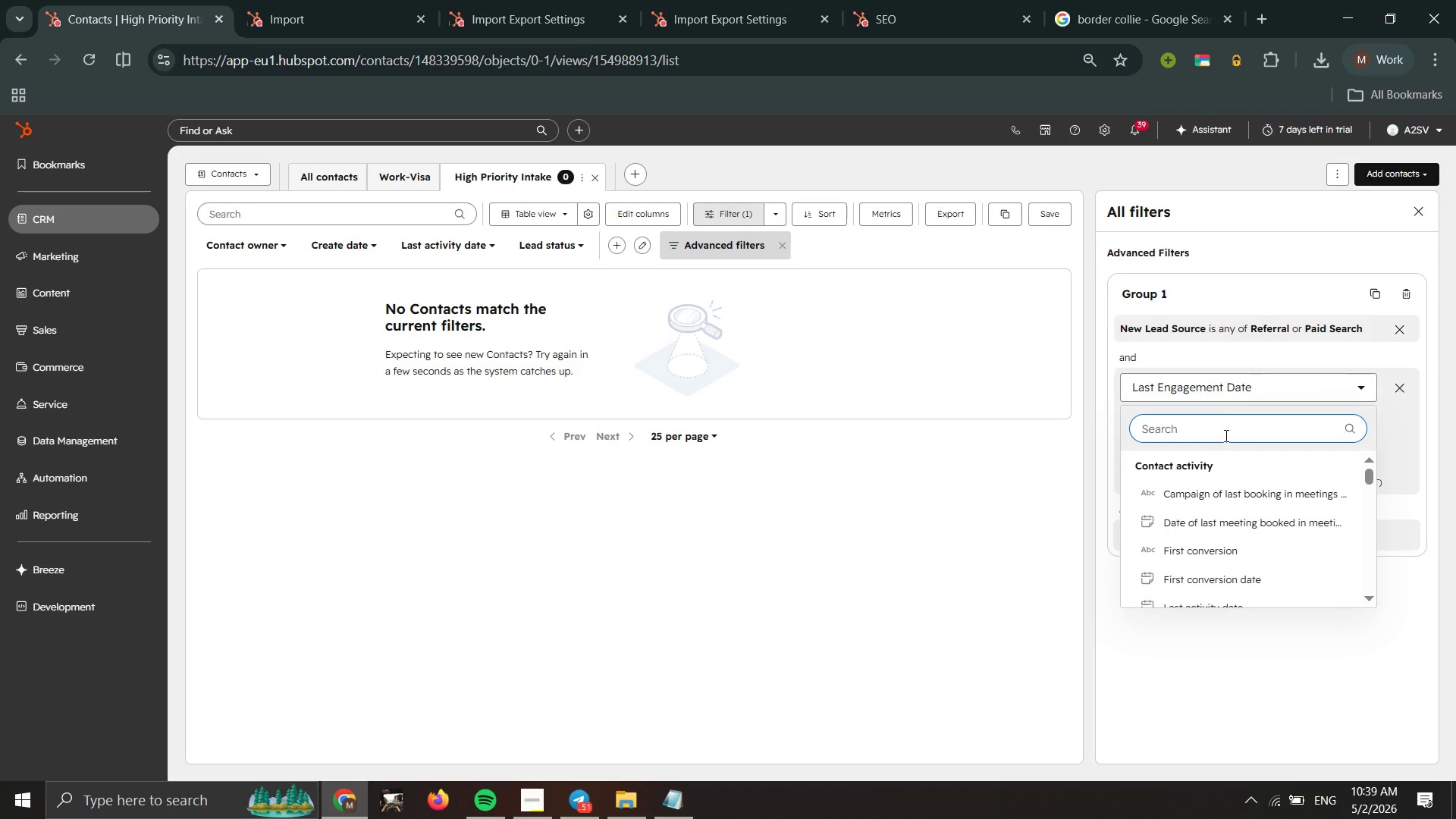 
left_click([1225, 435])
 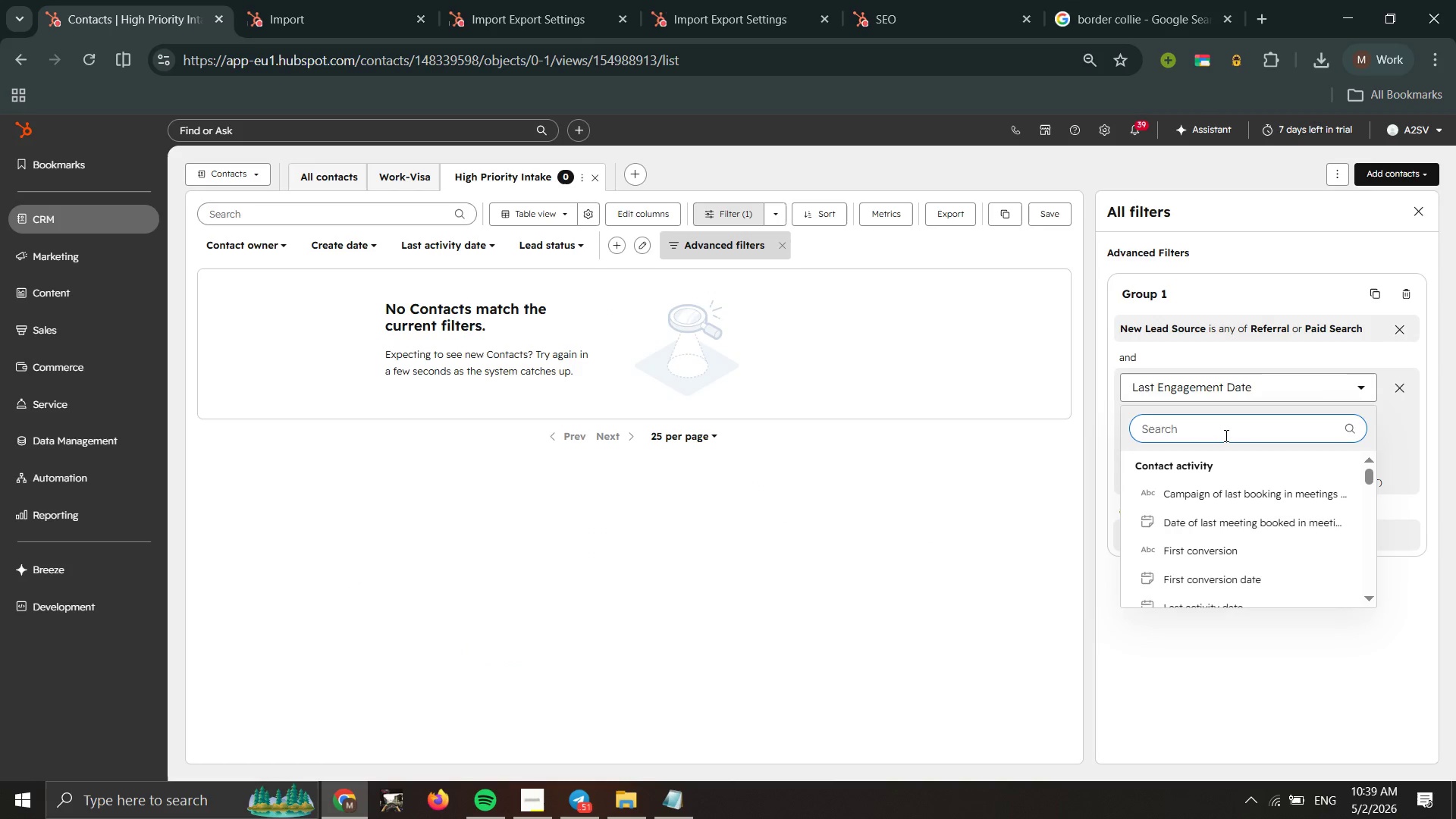 
type(last ch)
 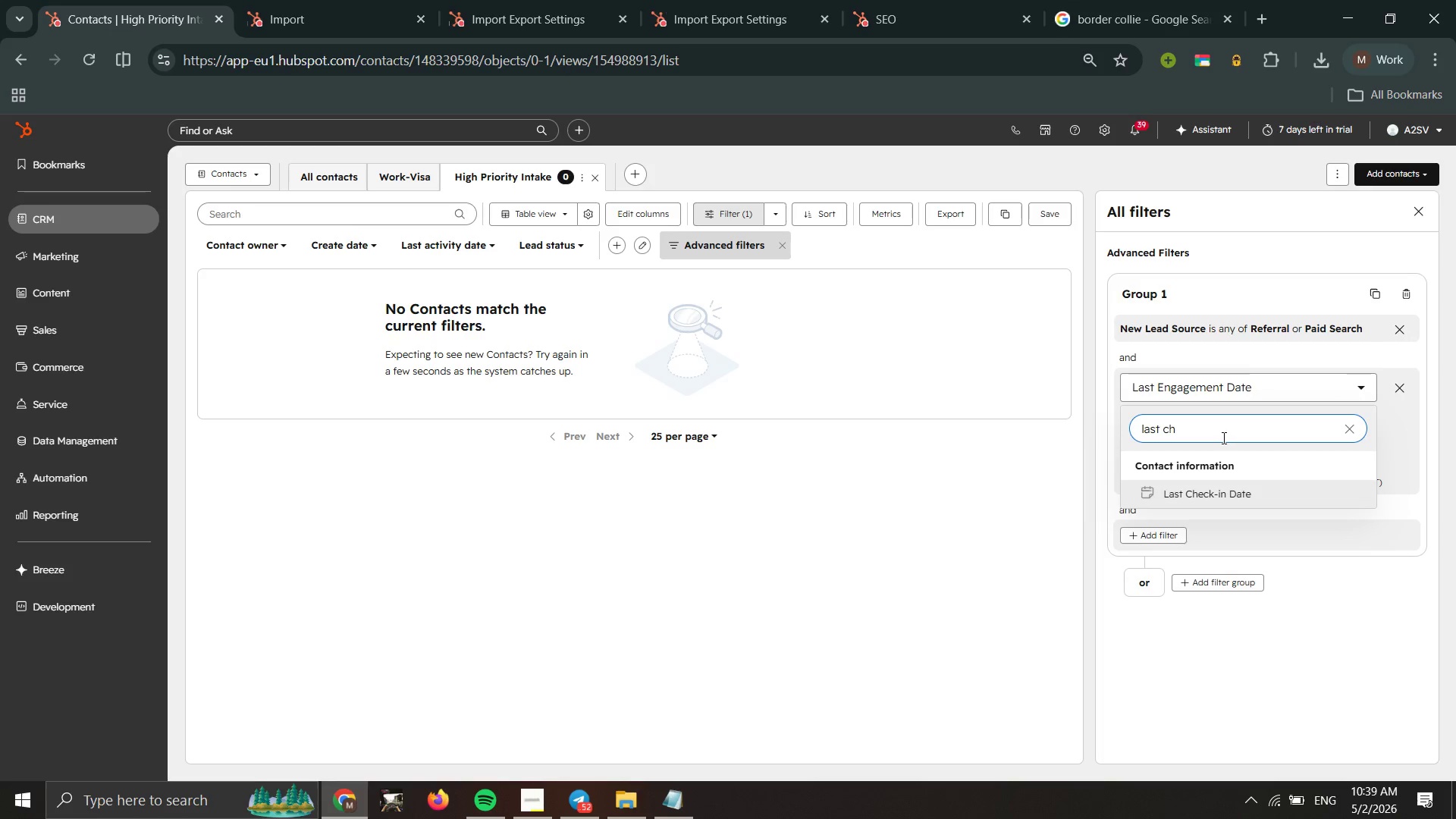 
left_click([1237, 494])
 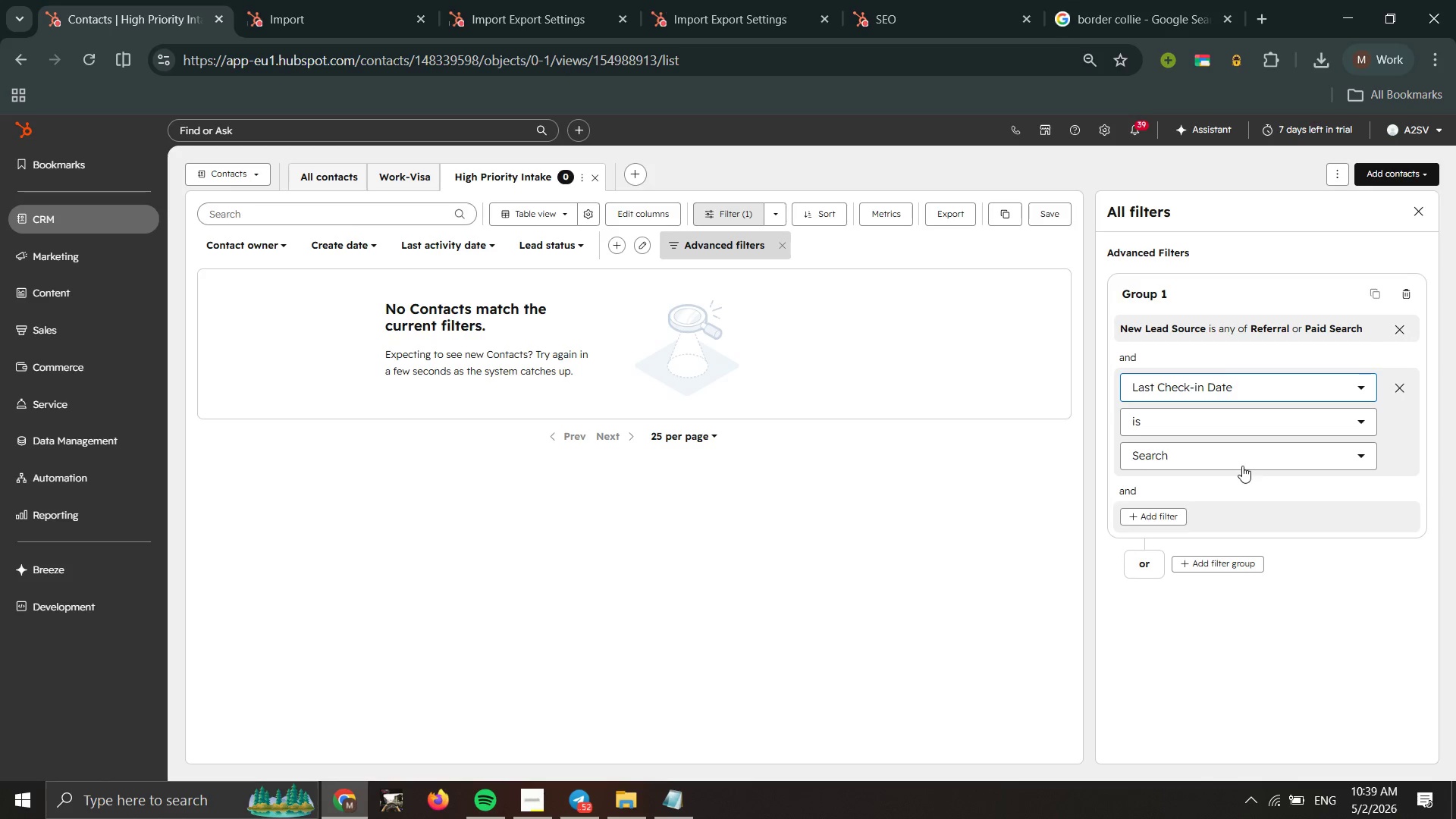 
left_click([1242, 466])
 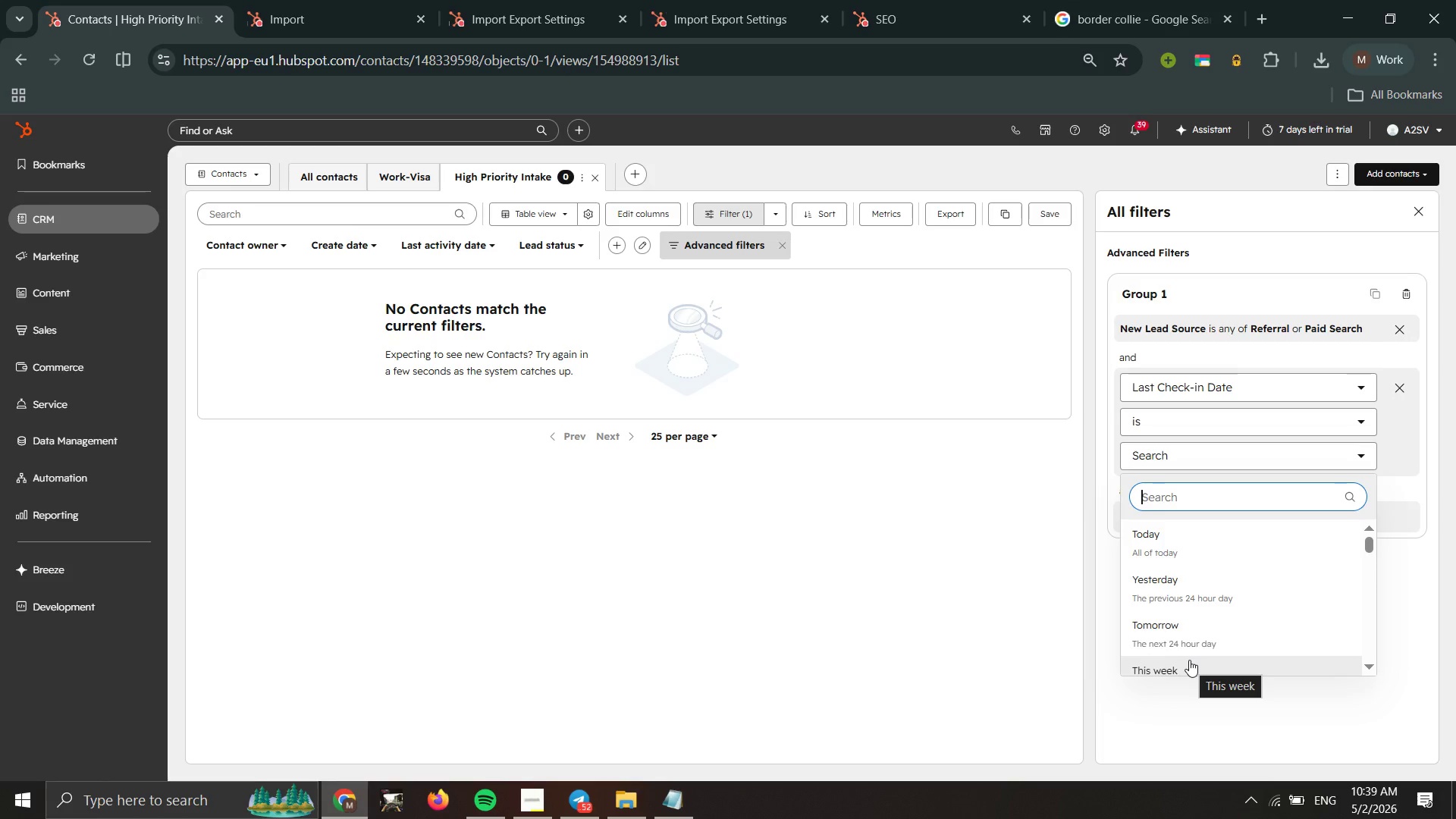 
left_click([1189, 598])
 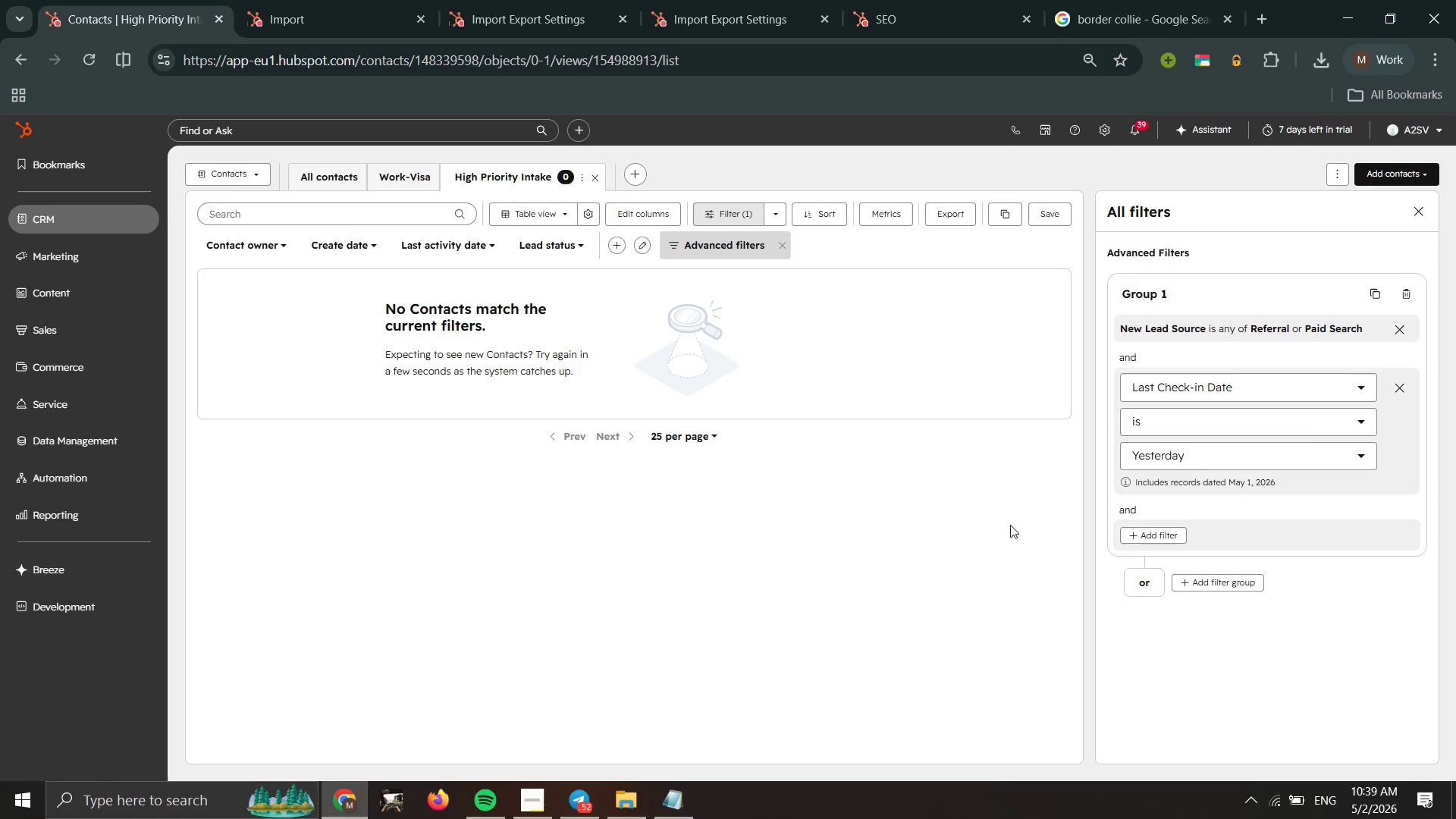 
mouse_move([1212, 460])
 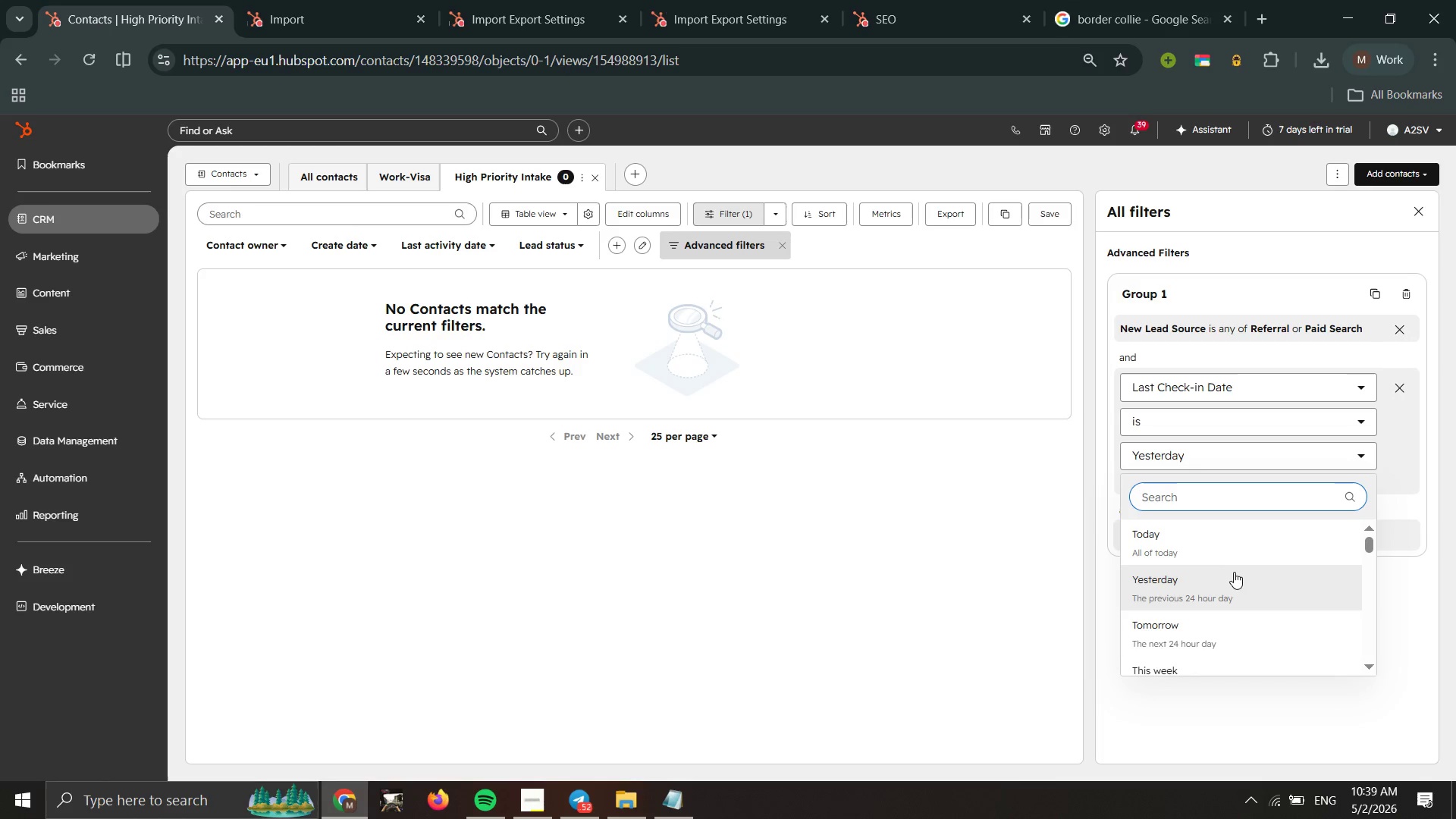 
scroll: coordinate [1234, 573], scroll_direction: down, amount: 1.0
 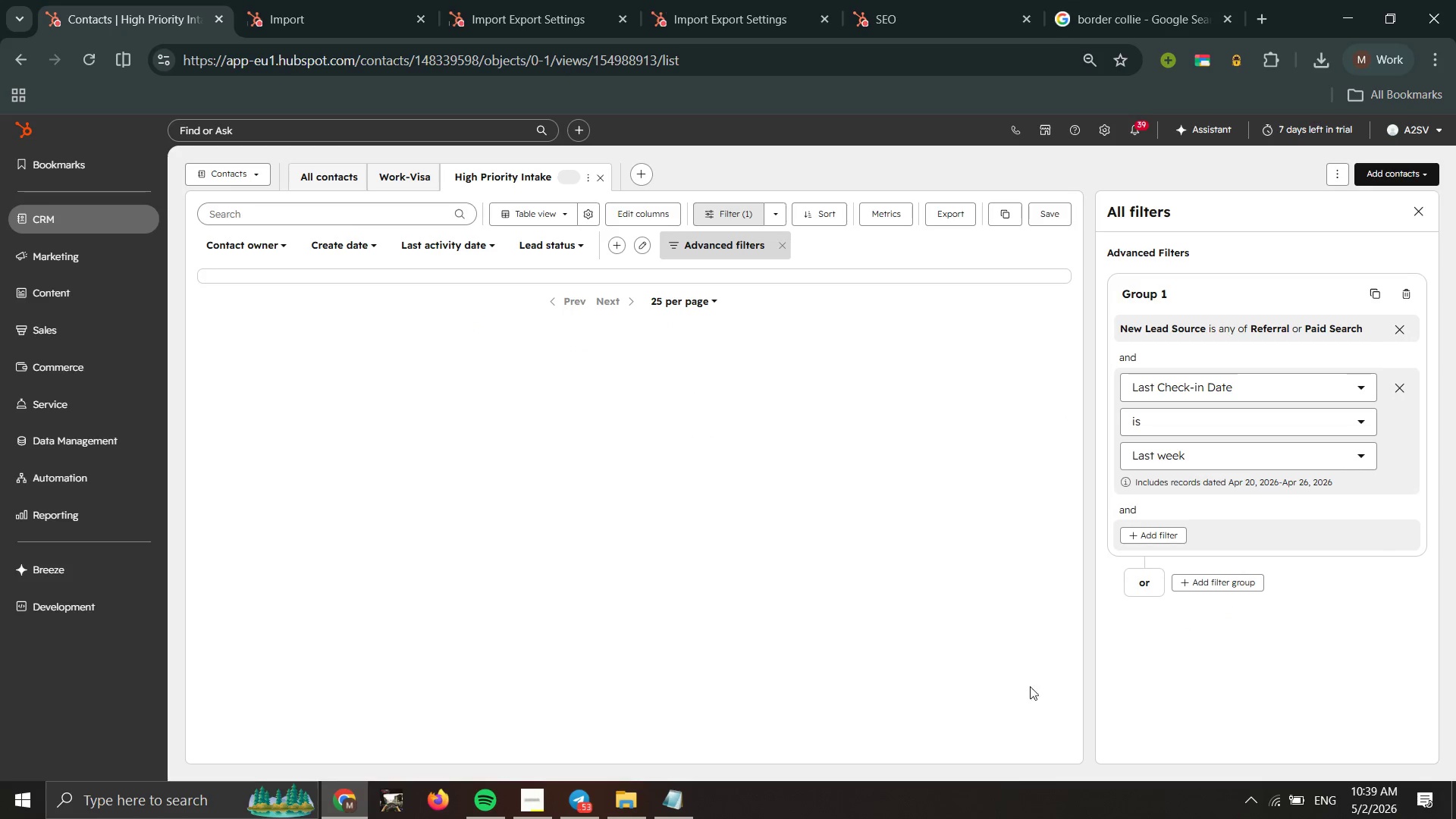 
wait(5.76)
 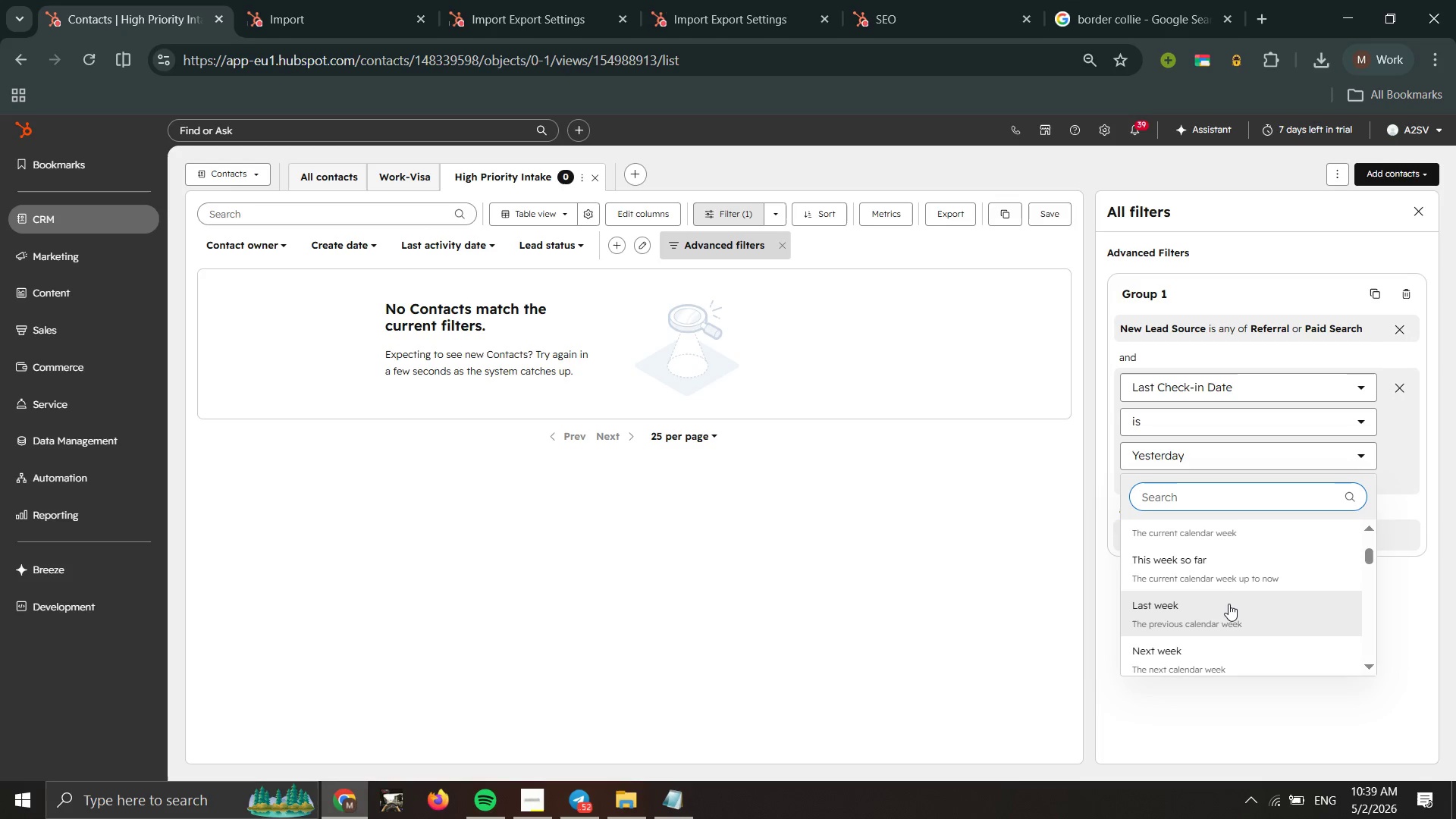 
left_click([681, 804])
 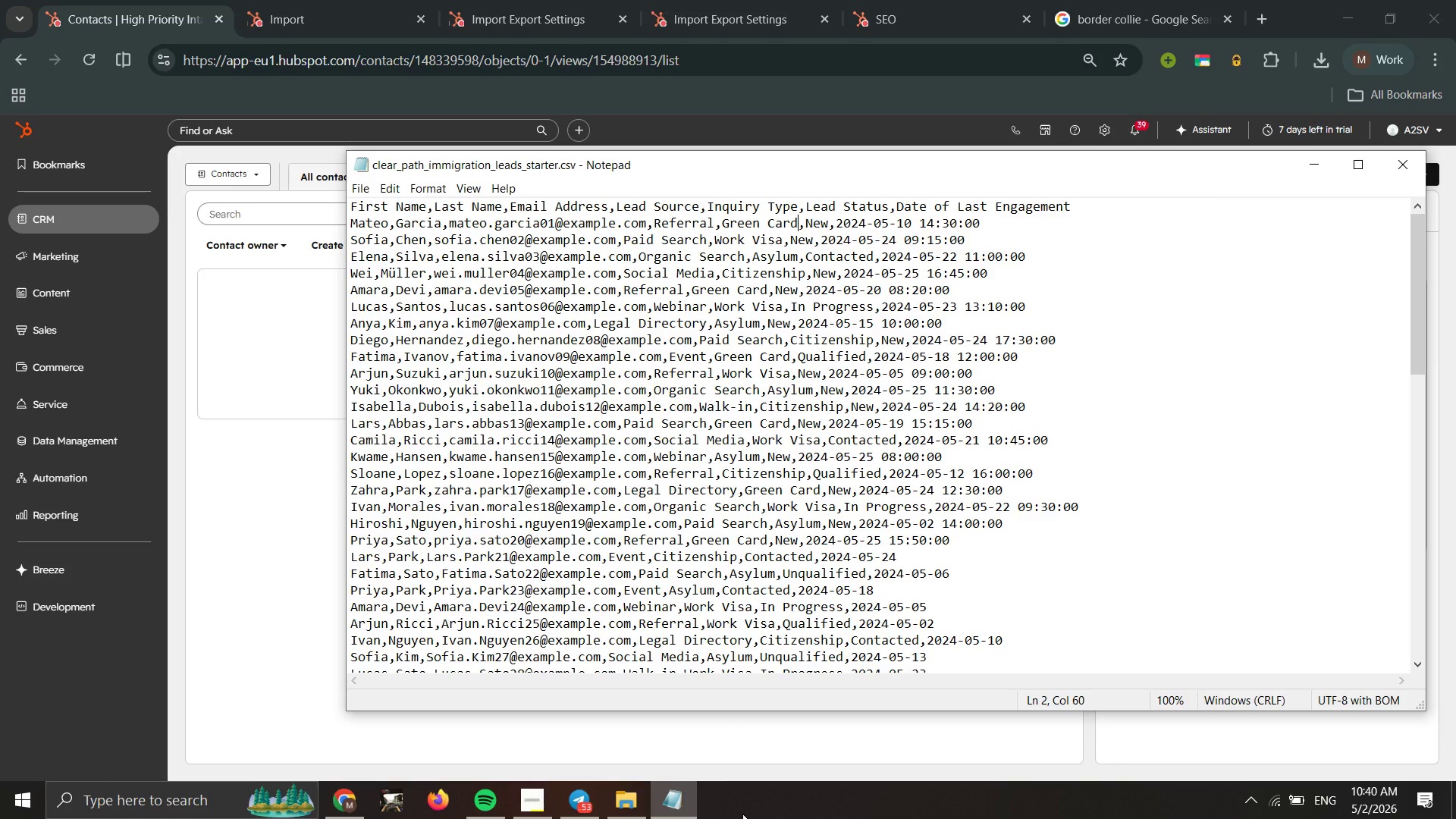 
wait(11.05)
 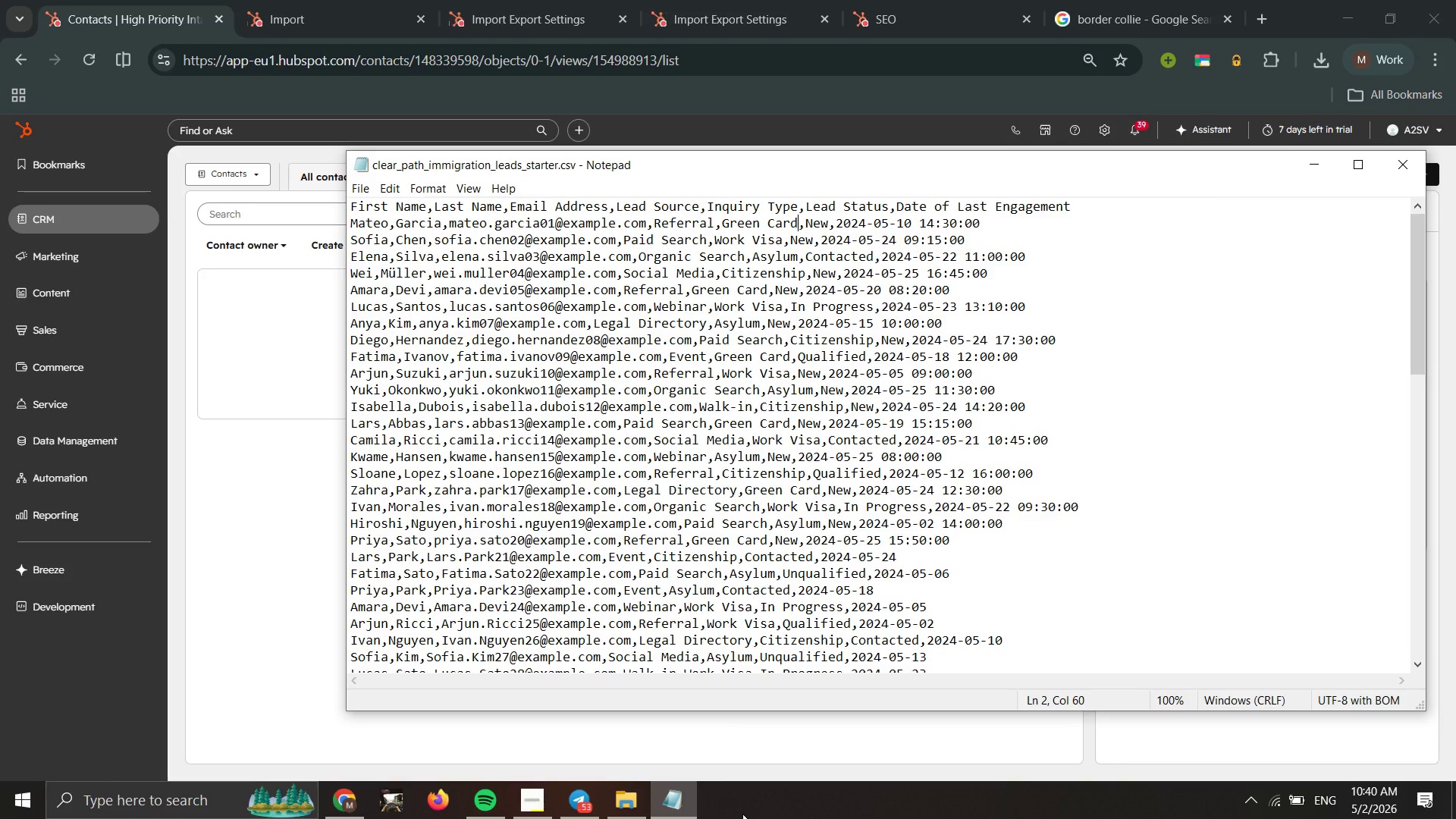 
left_click([359, 752])
 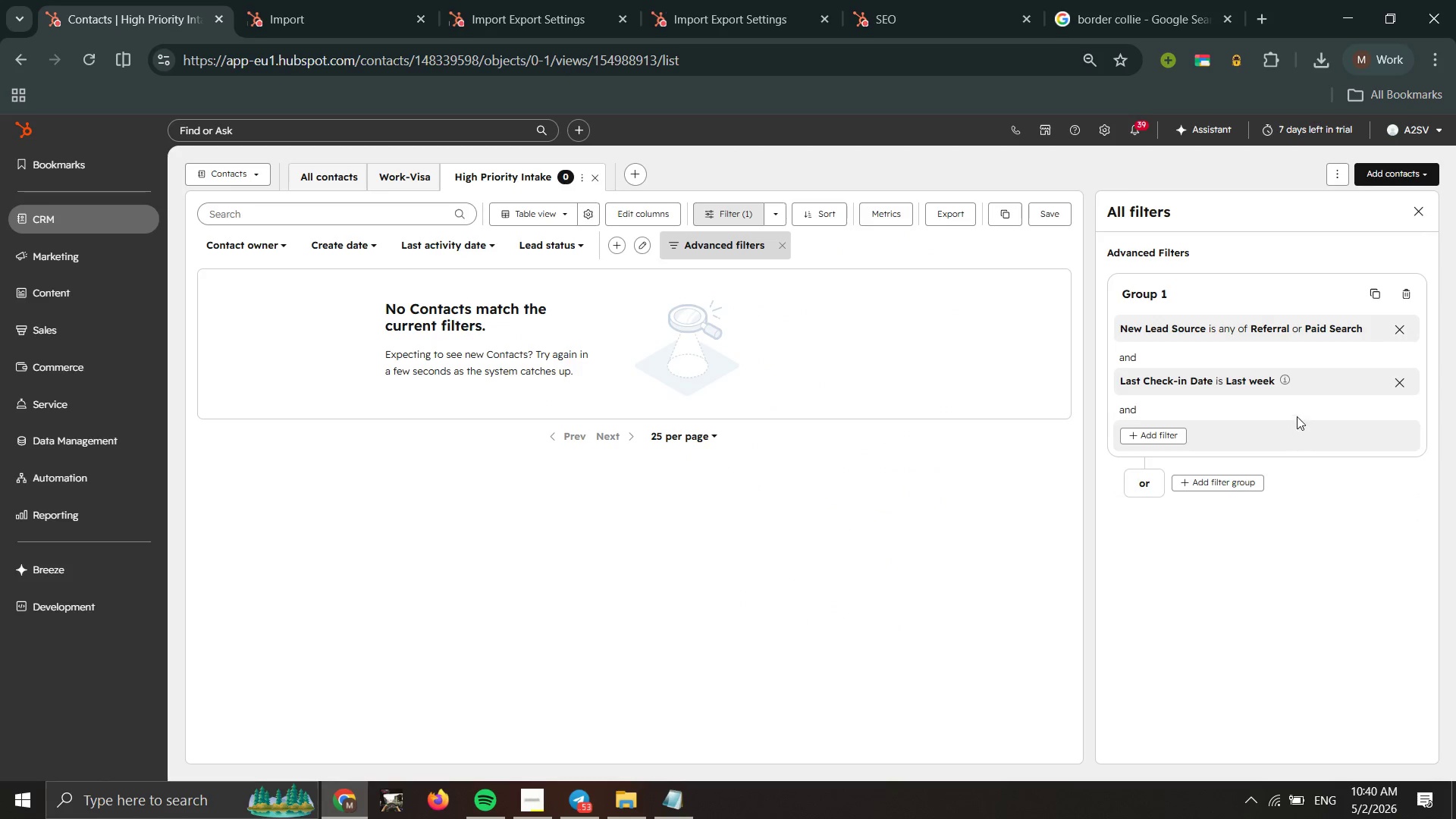 
left_click([1309, 383])
 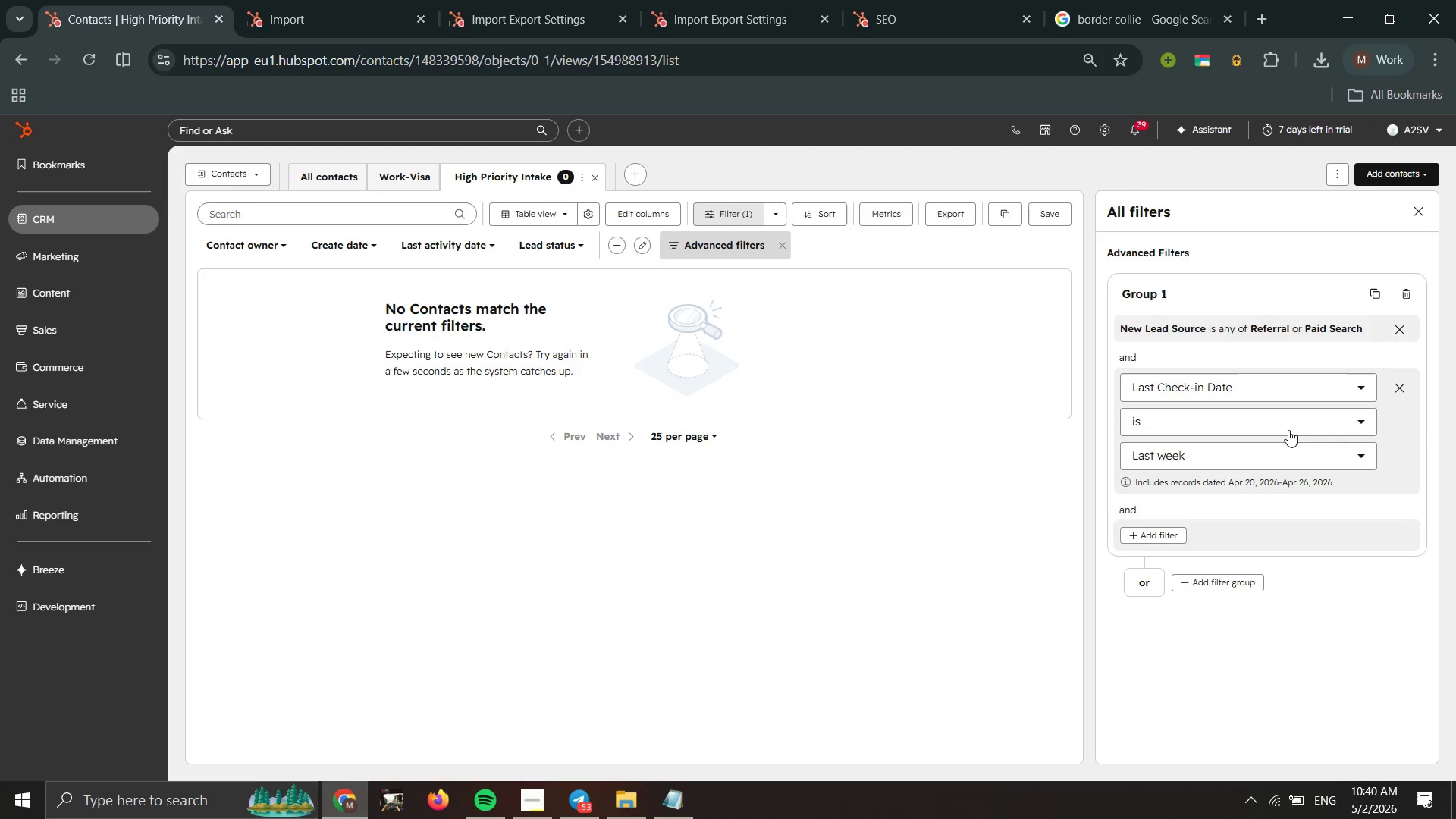 
left_click([1272, 457])
 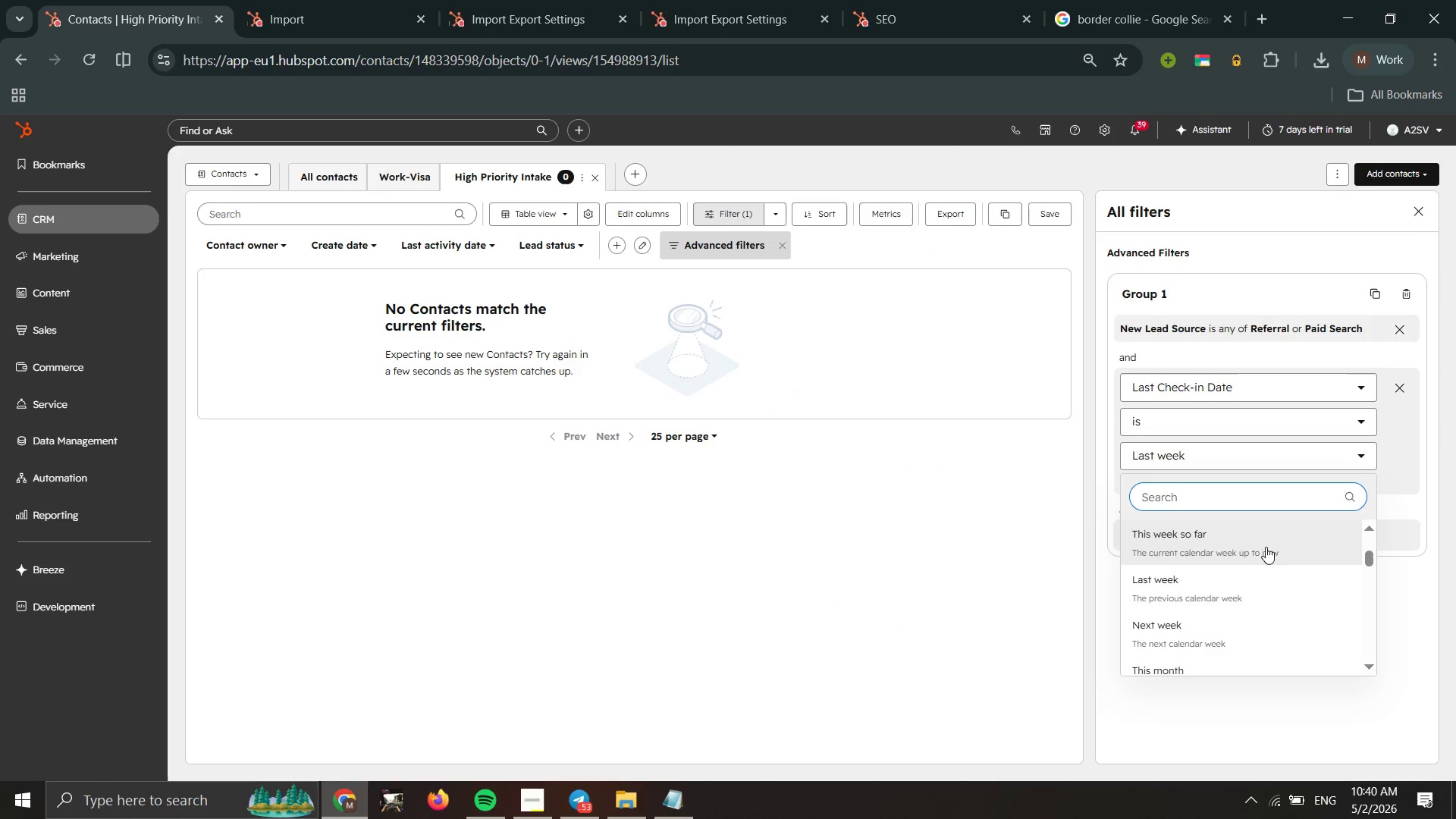 
scroll: coordinate [1247, 622], scroll_direction: down, amount: 3.0
 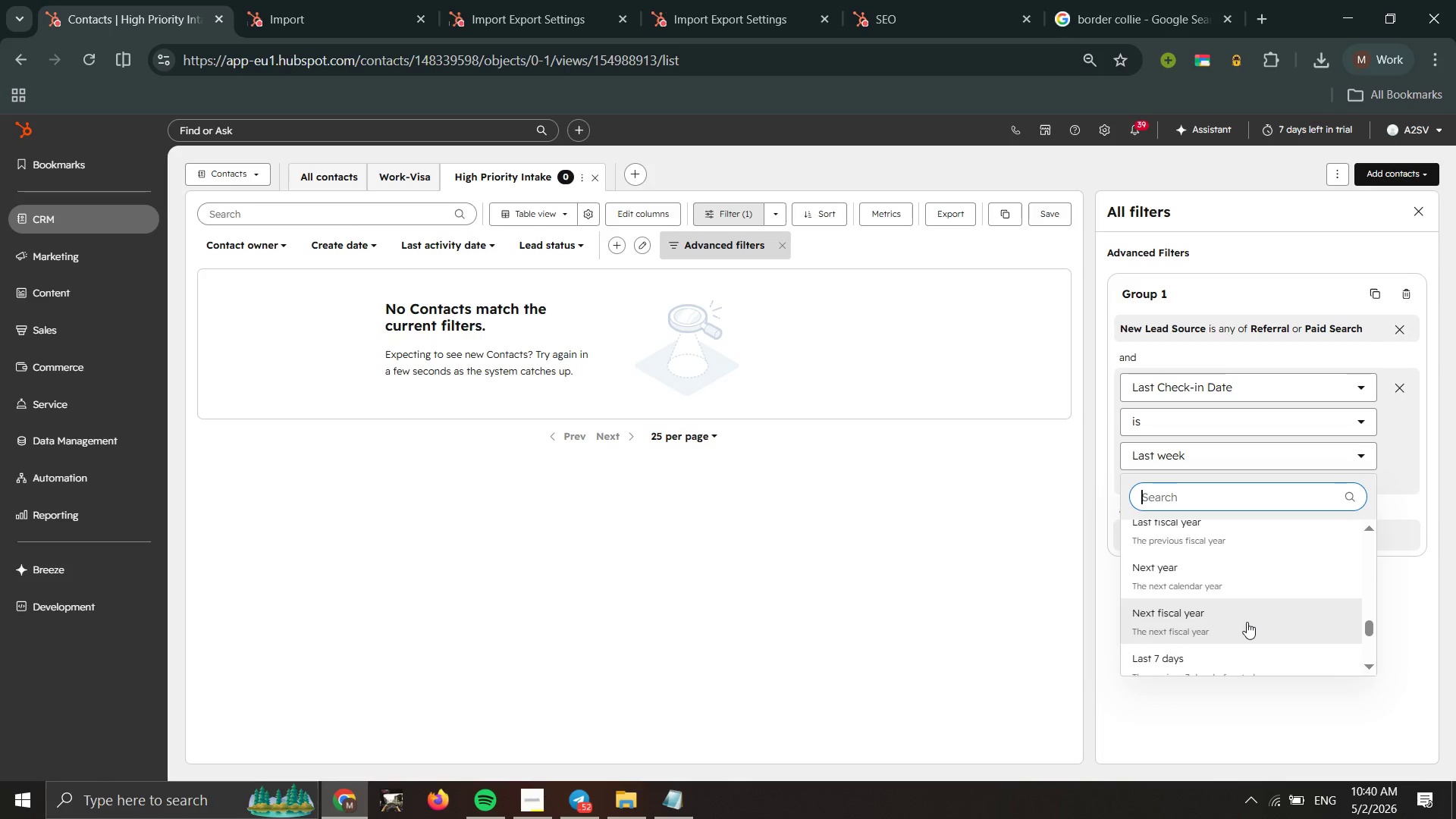 
scroll: coordinate [1247, 622], scroll_direction: none, amount: 0.0
 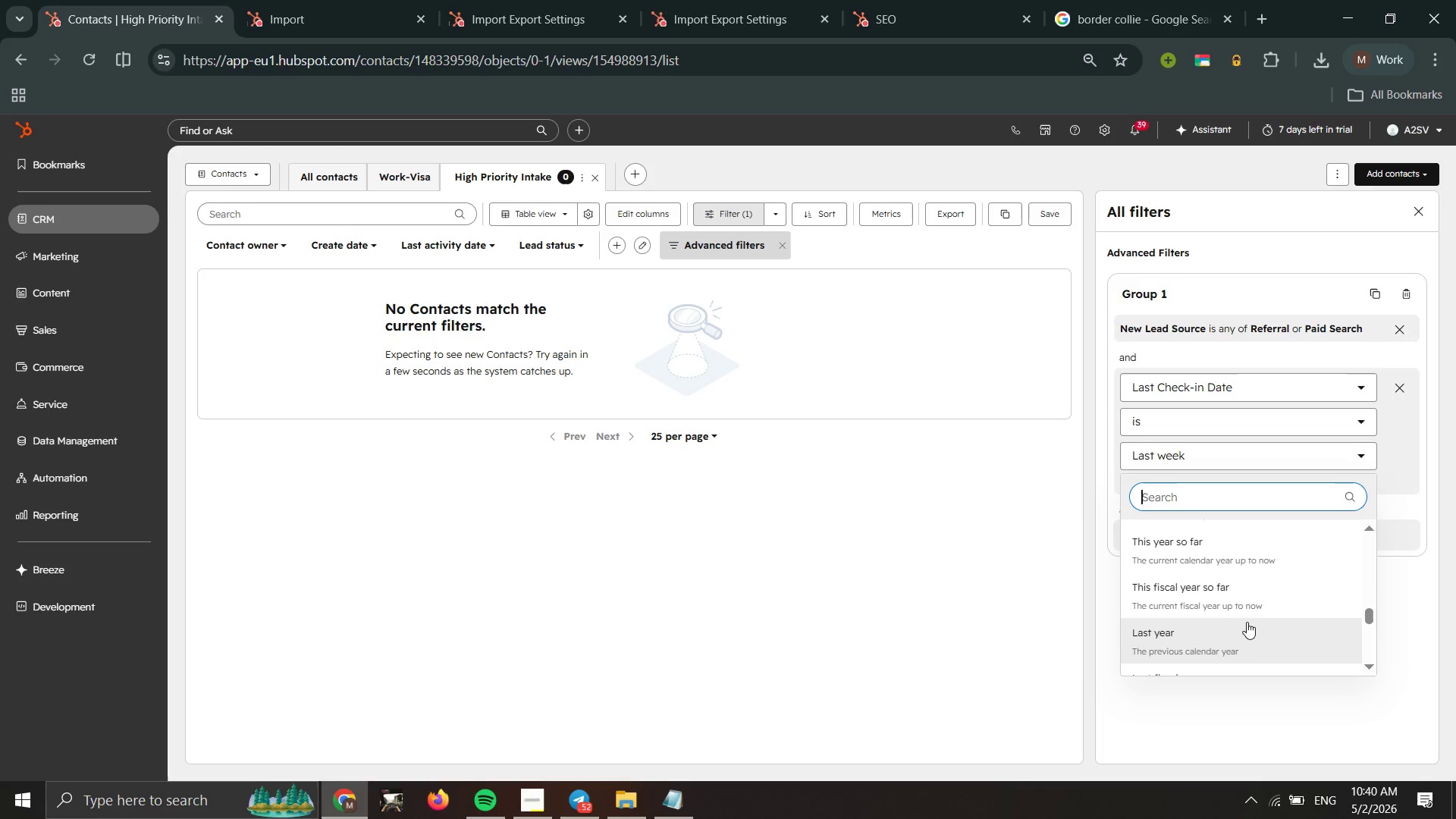 
left_click([1247, 622])
 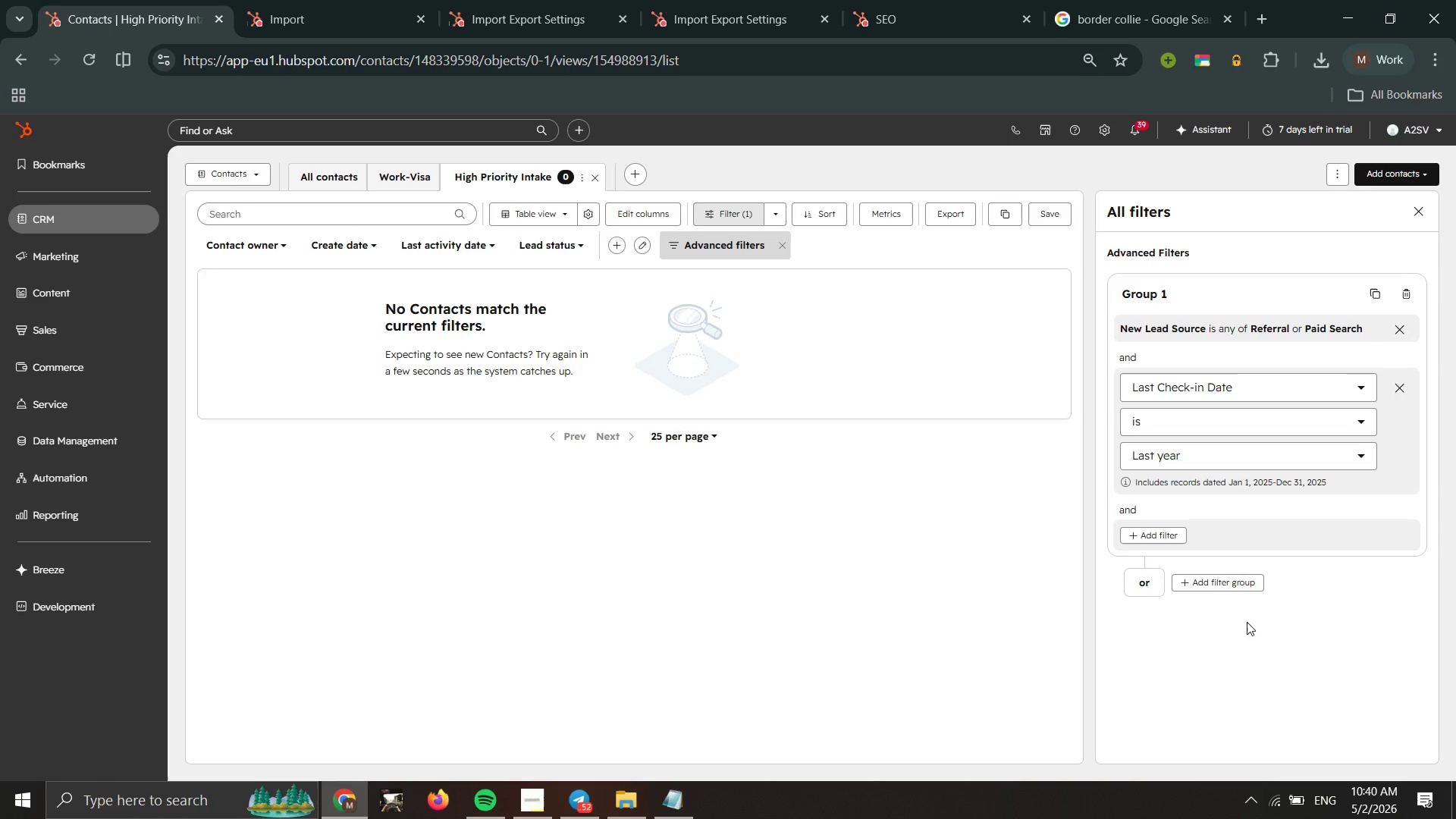 
mouse_move([1221, 469])
 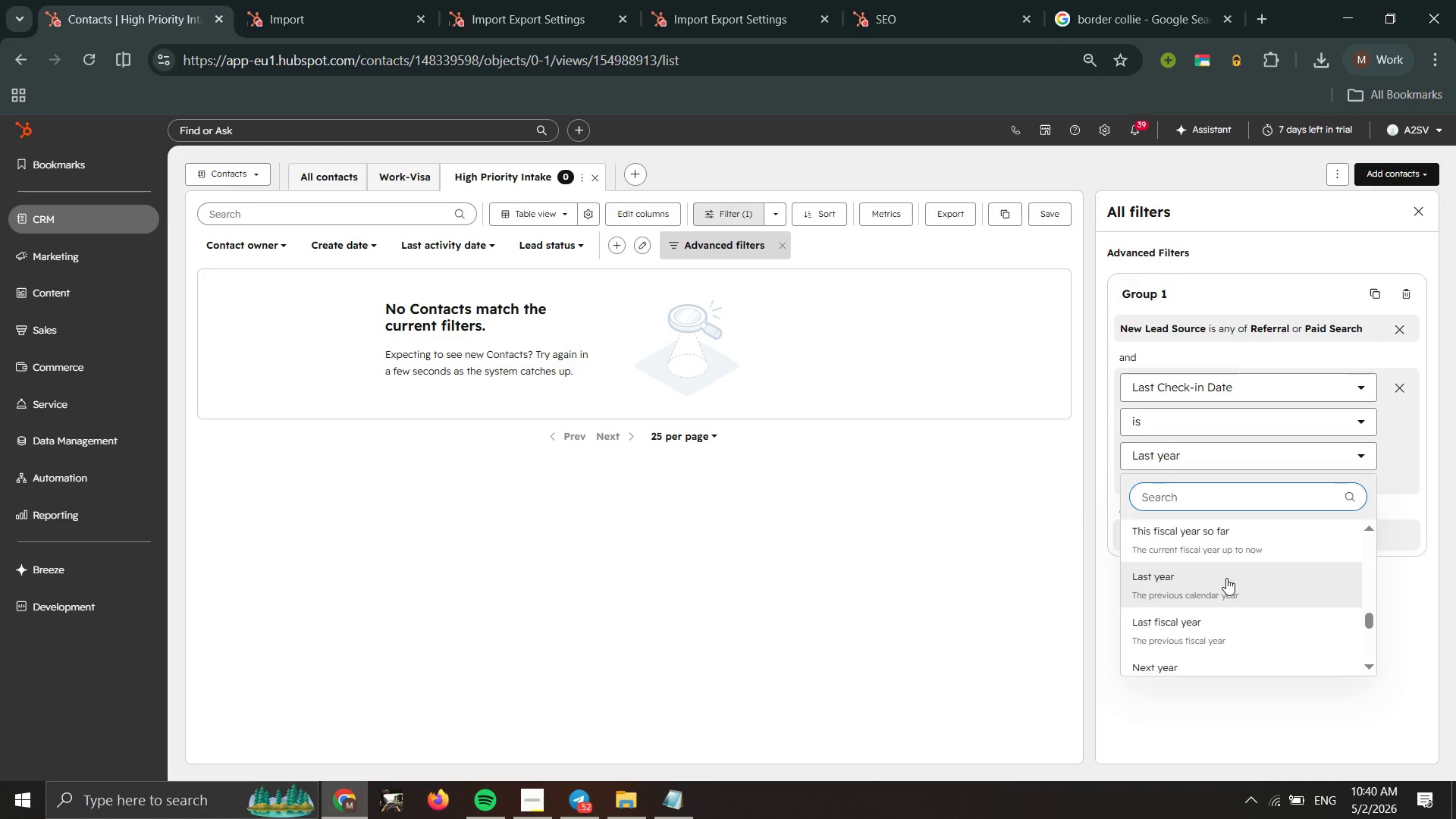 
scroll: coordinate [1226, 580], scroll_direction: down, amount: 6.0
 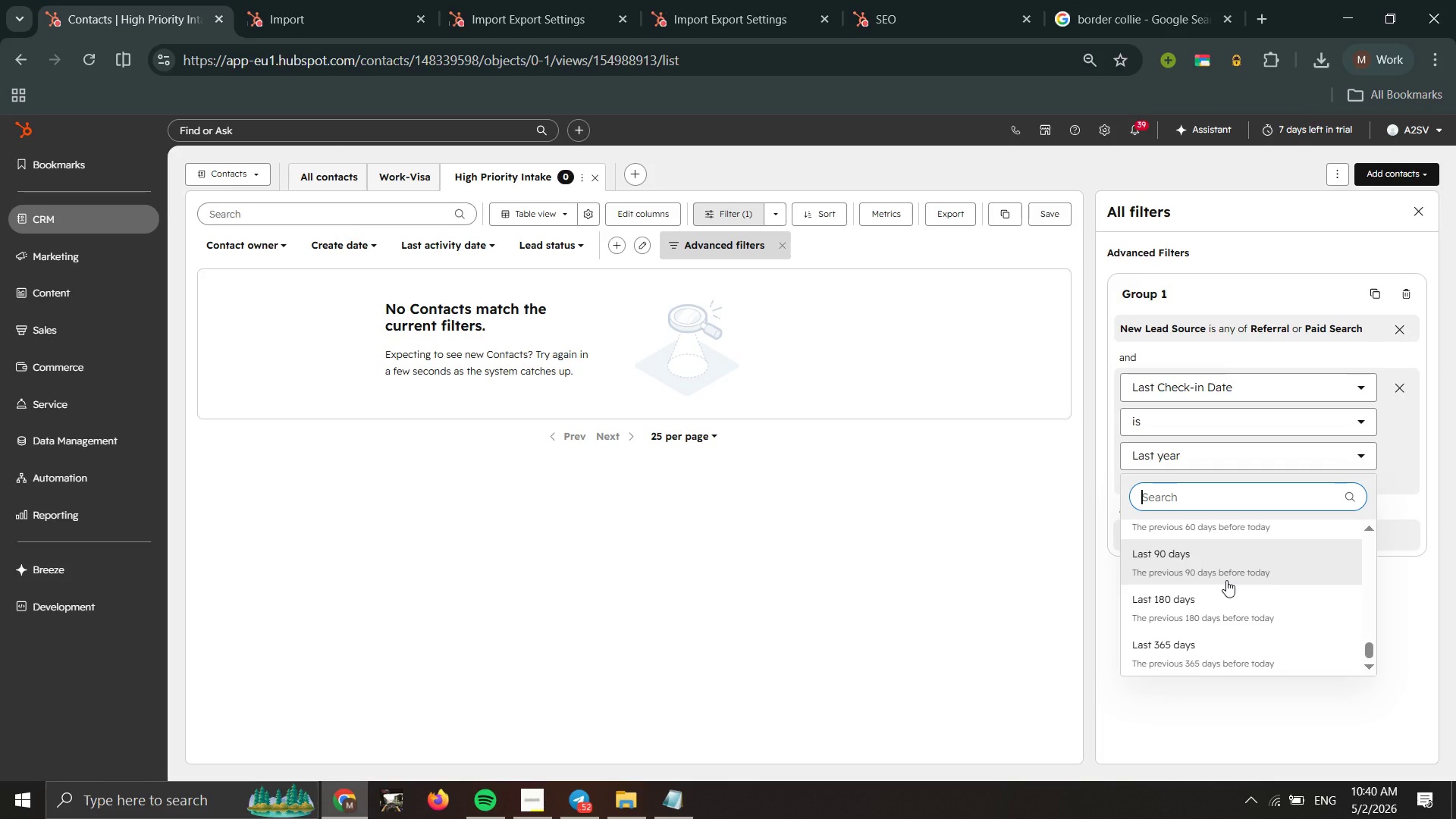 
scroll: coordinate [1231, 592], scroll_direction: none, amount: 0.0
 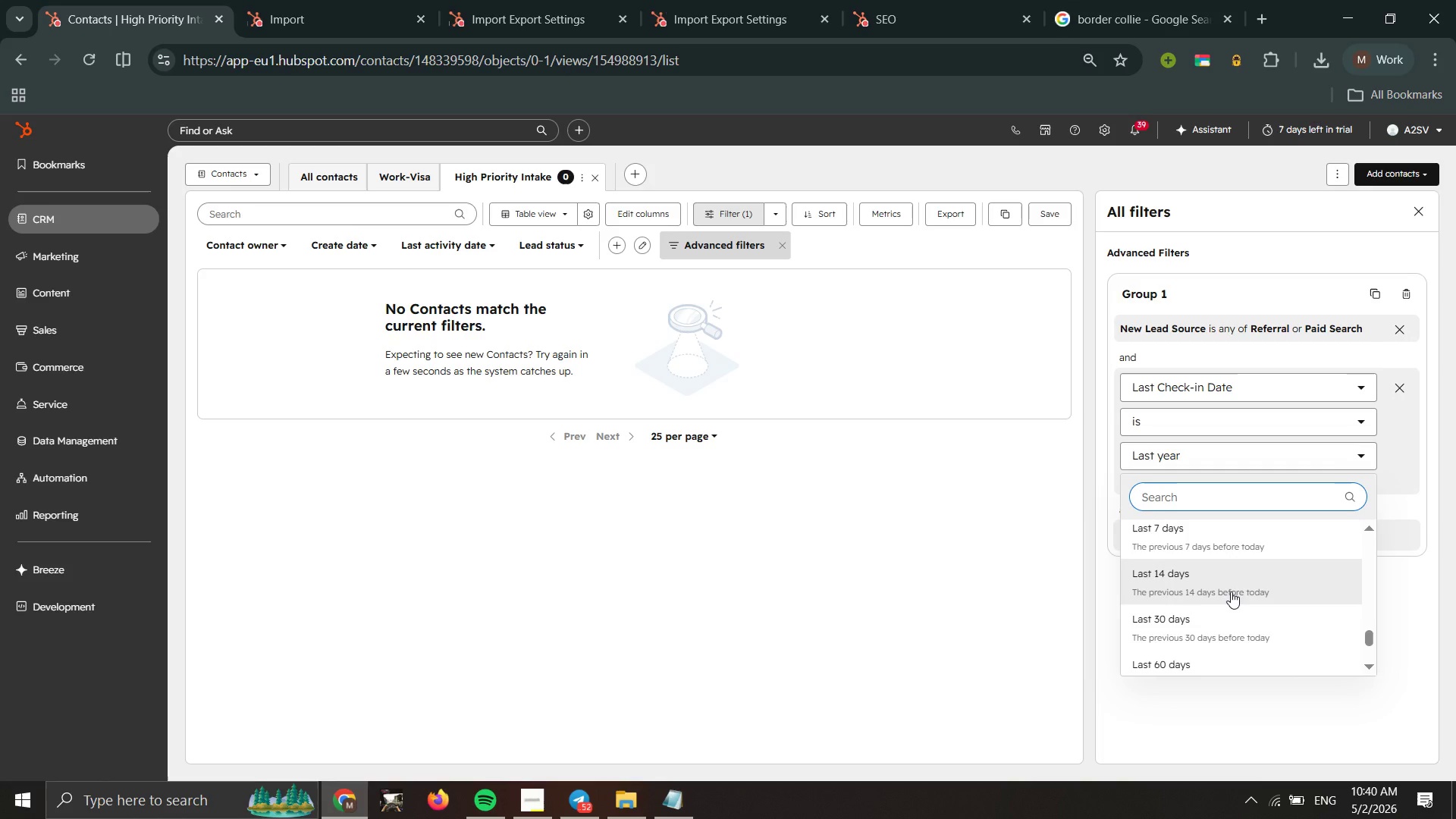 
scroll: coordinate [1231, 592], scroll_direction: up, amount: 1.0
 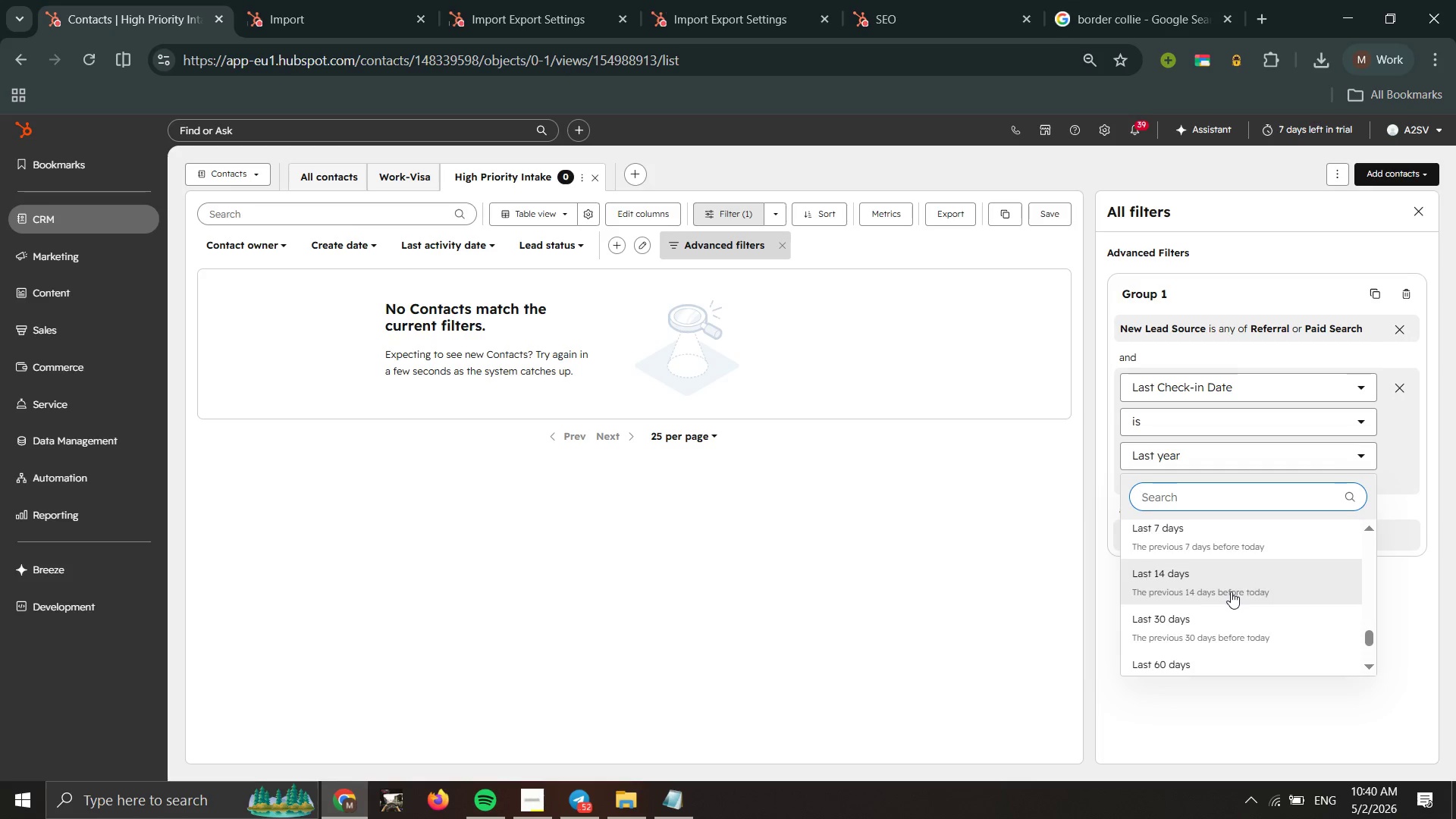 
scroll: coordinate [1231, 592], scroll_direction: none, amount: 0.0
 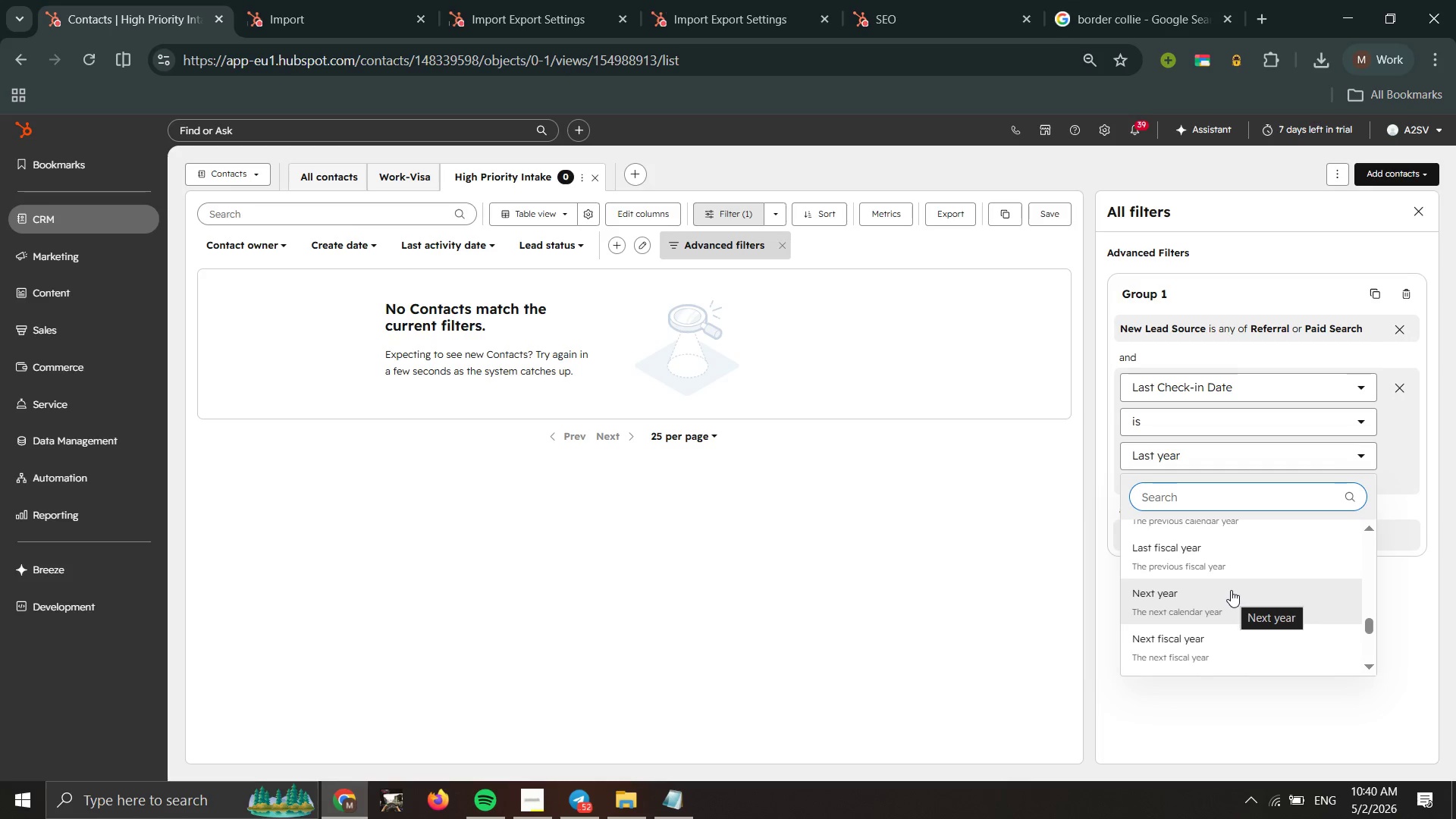 
scroll: coordinate [1244, 570], scroll_direction: up, amount: 5.0
 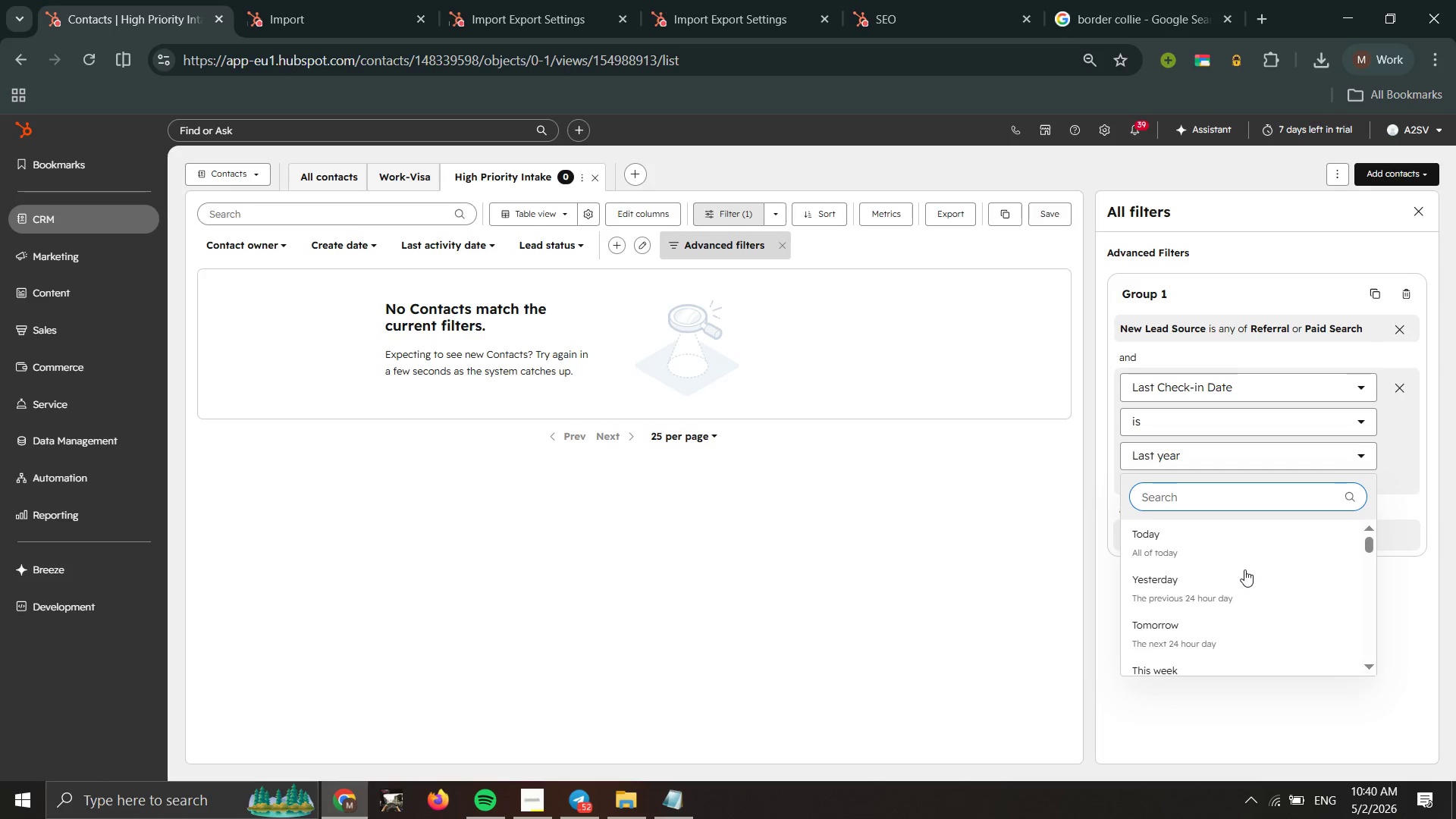 
scroll: coordinate [1269, 573], scroll_direction: down, amount: 33.0
 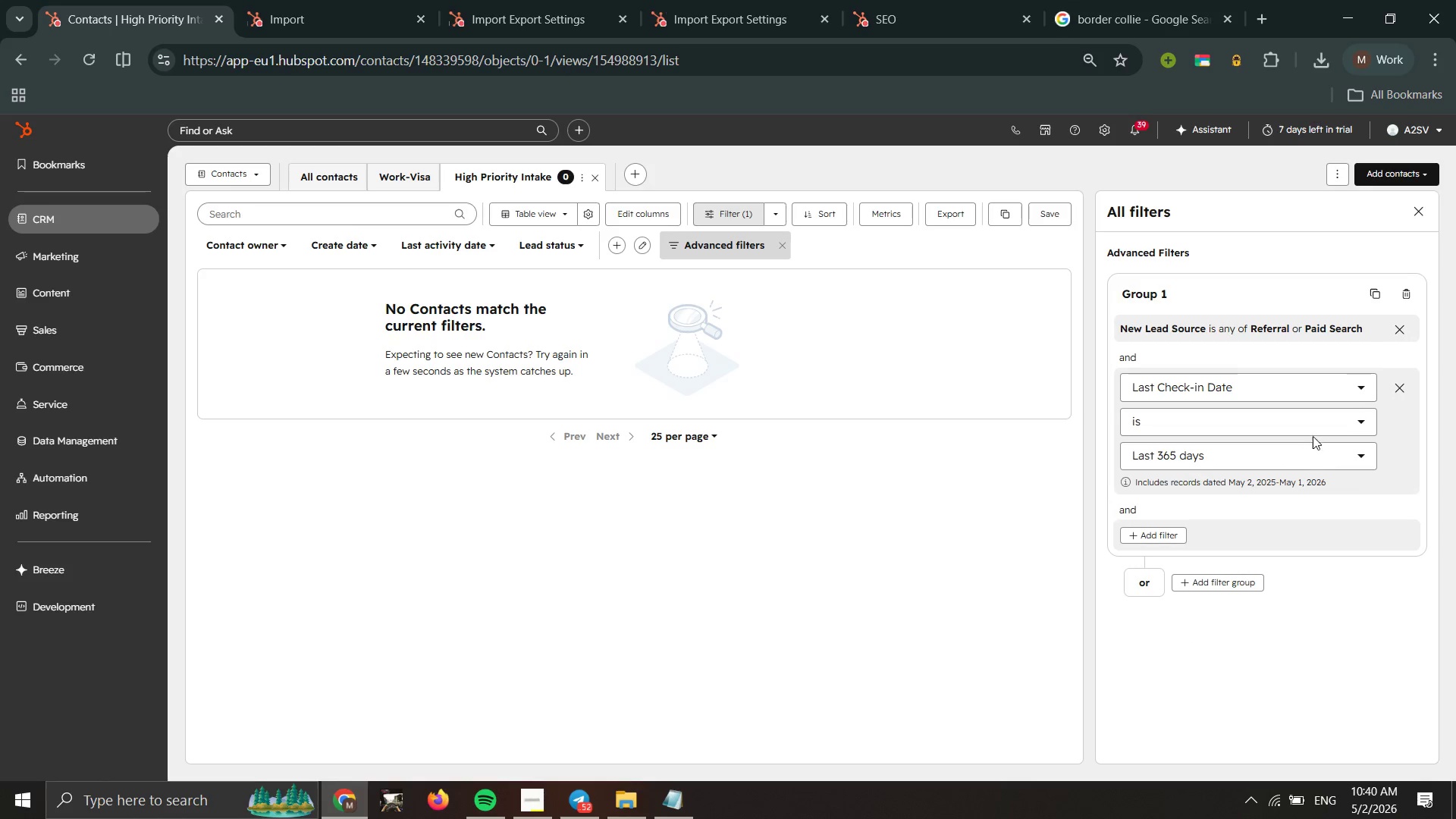 
left_click([1391, 378])
 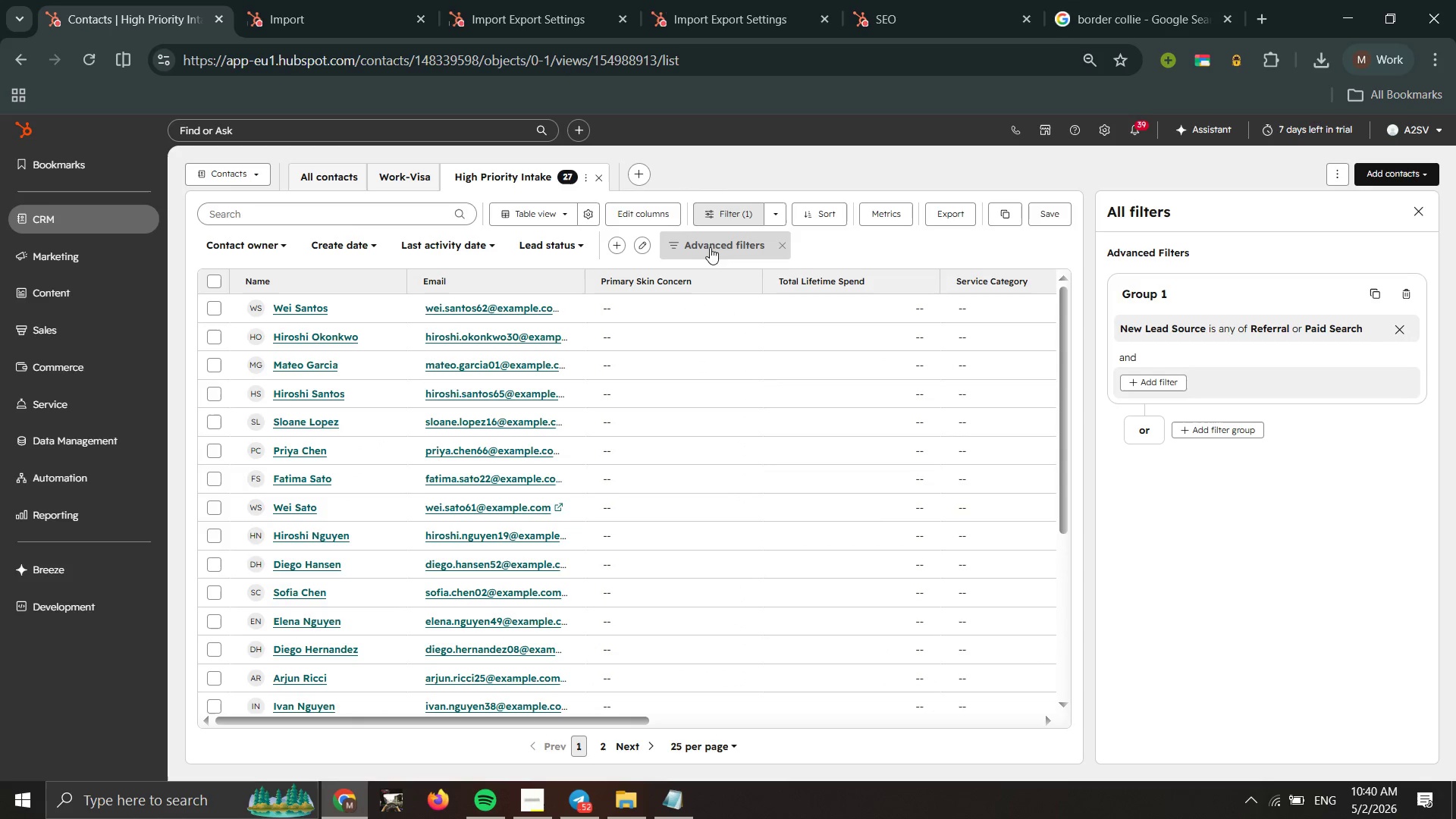 
wait(7.42)
 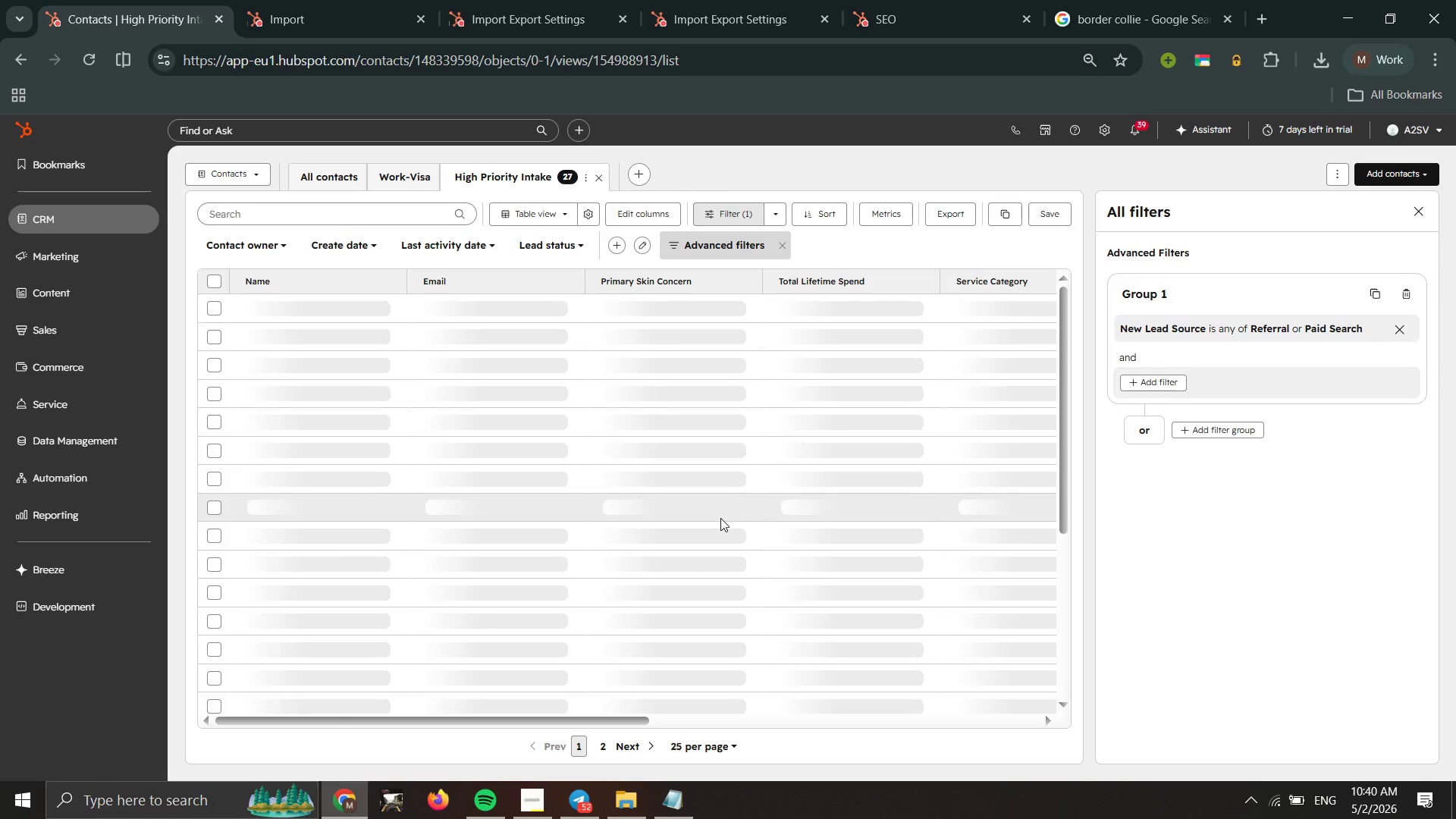 
left_click([651, 225])
 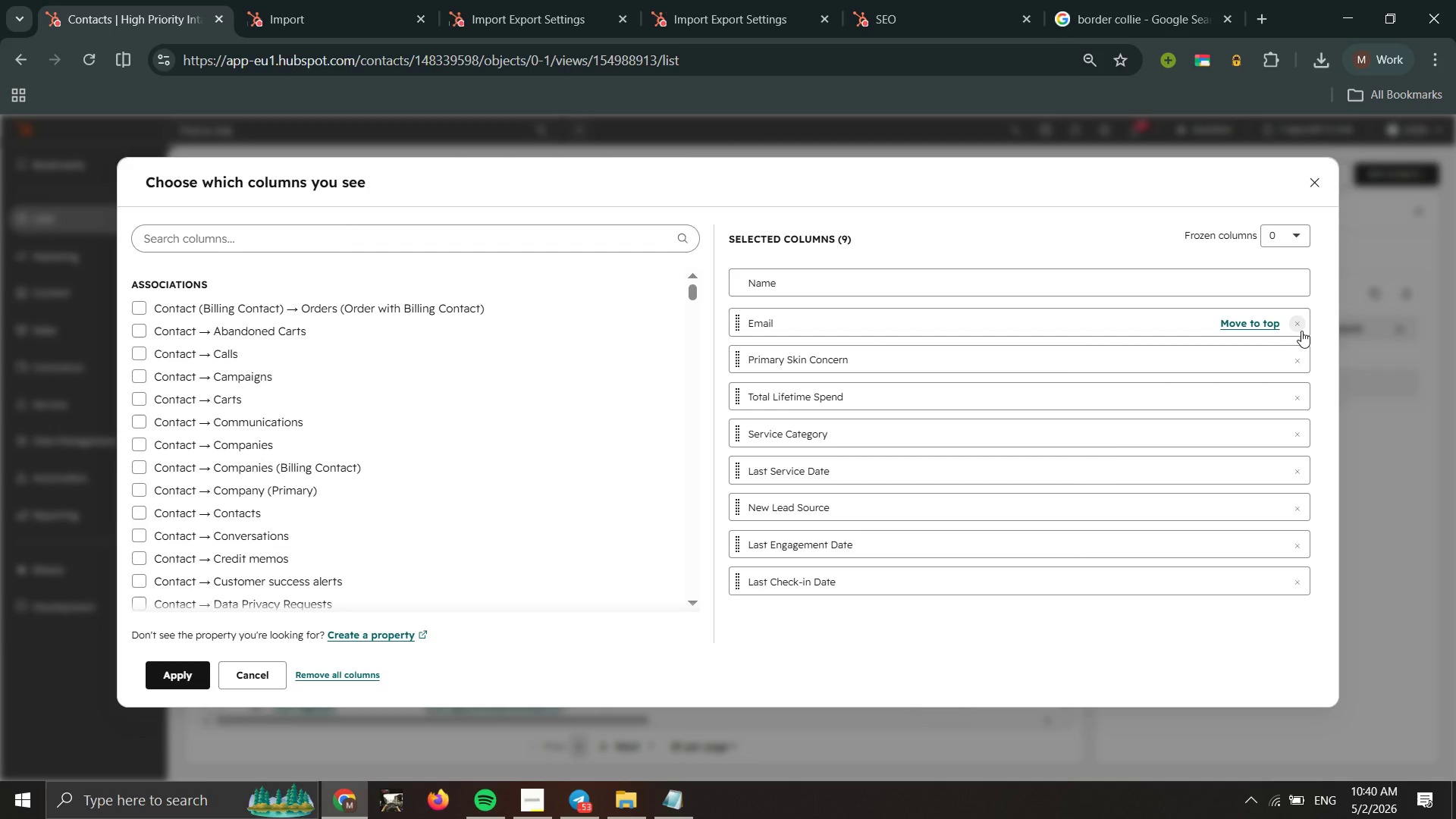 
wait(5.53)
 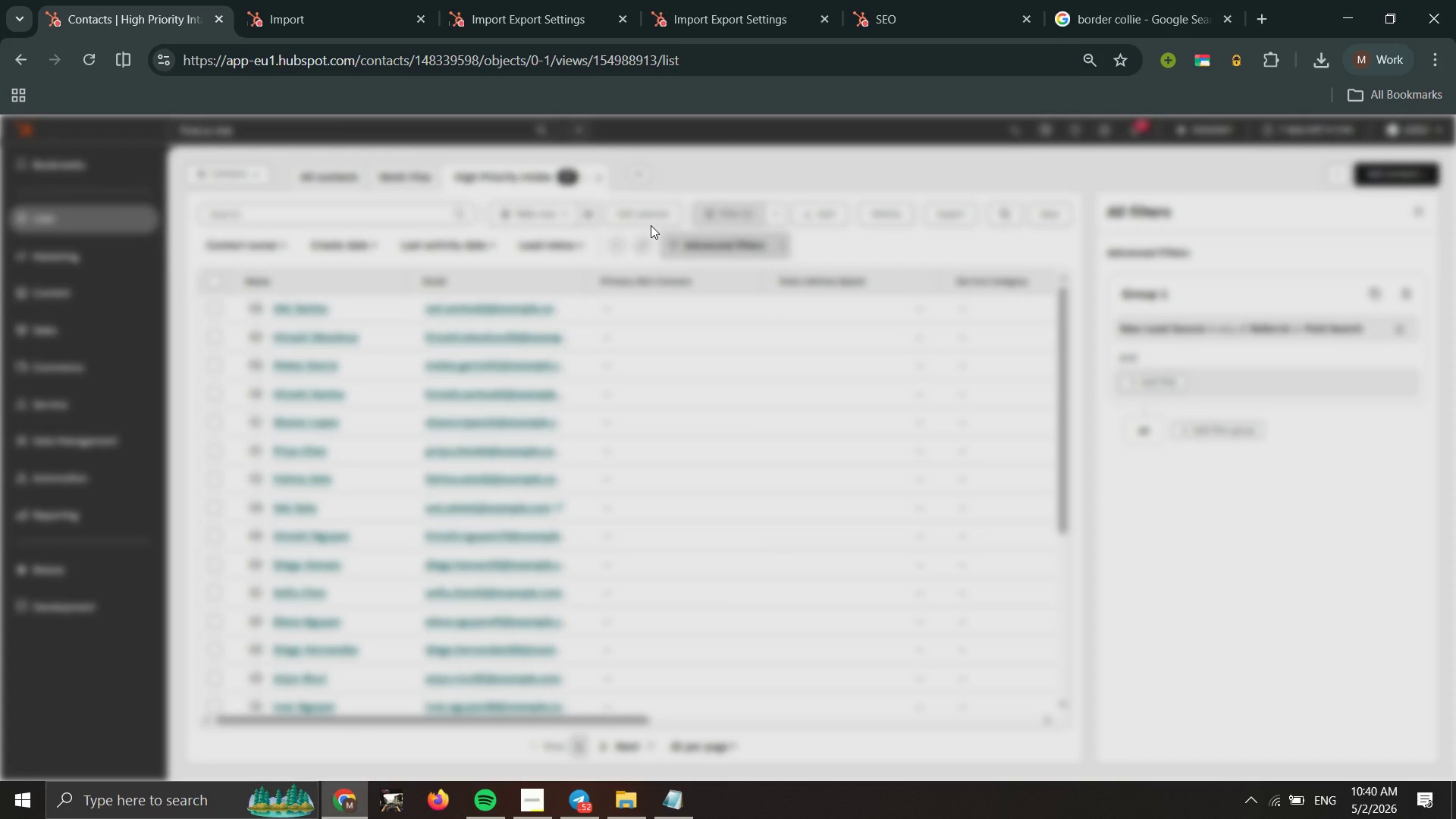 
mouse_move([1297, 332])
 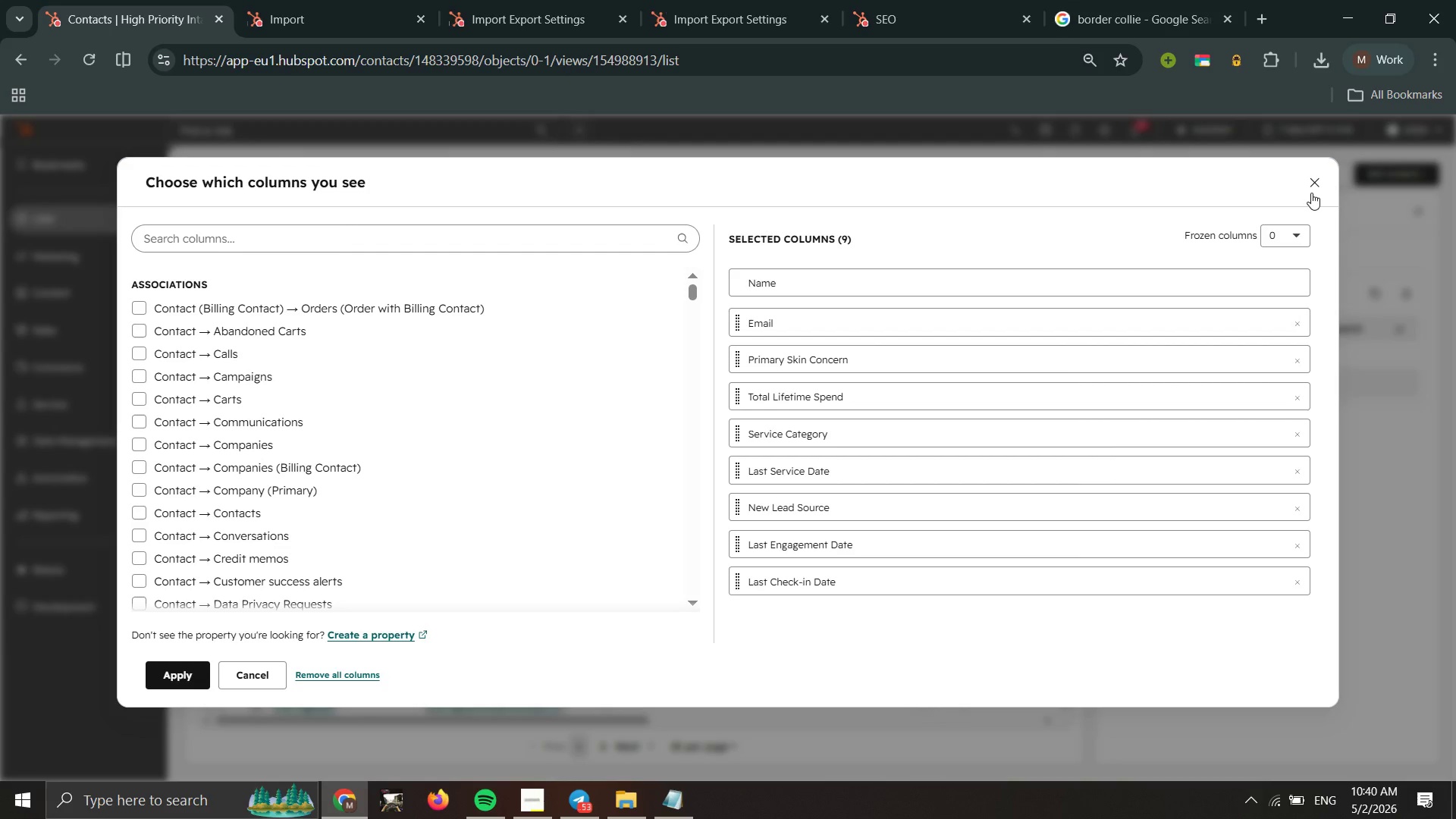 
left_click([1311, 180])
 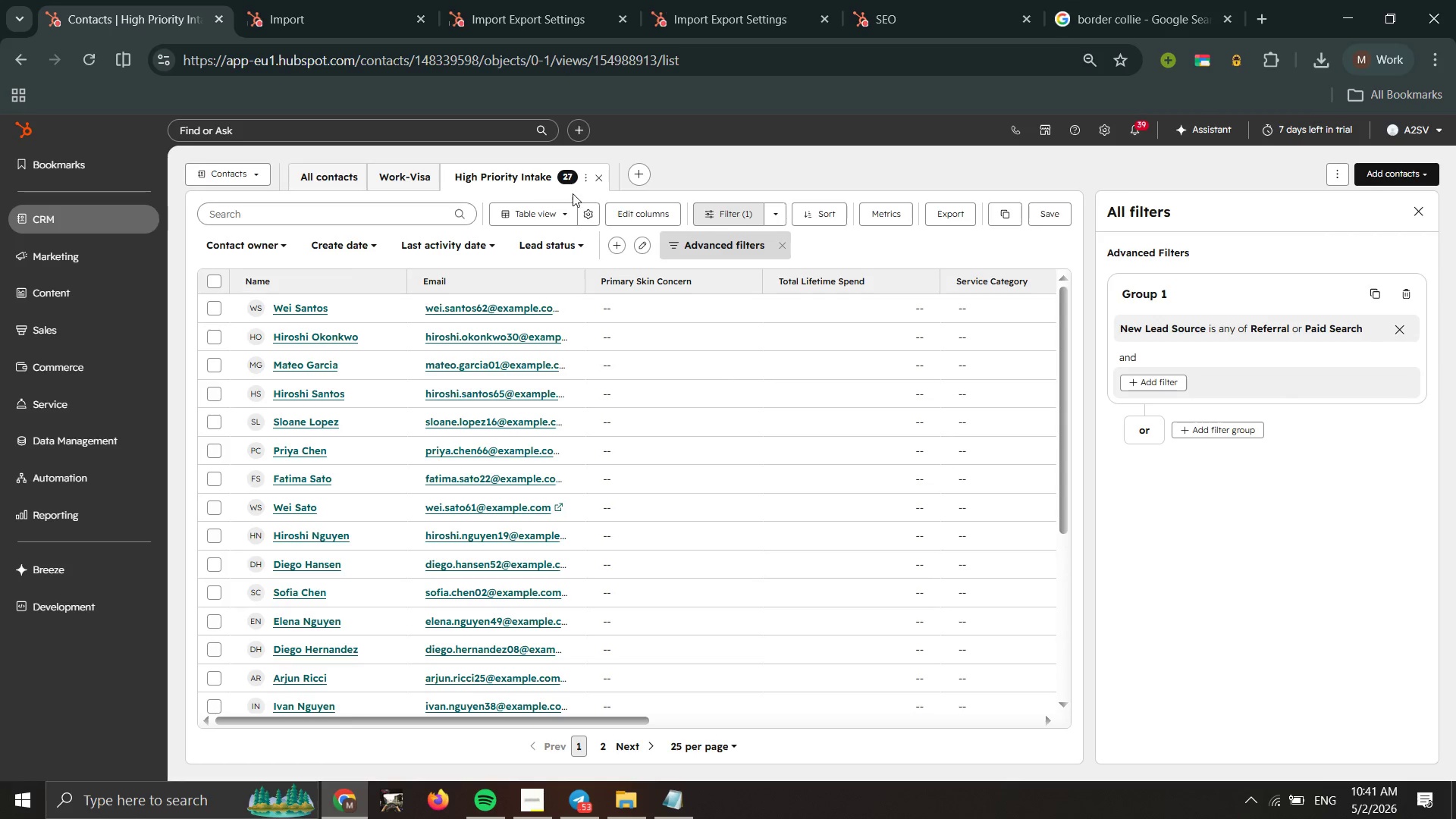 
left_click([544, 174])
 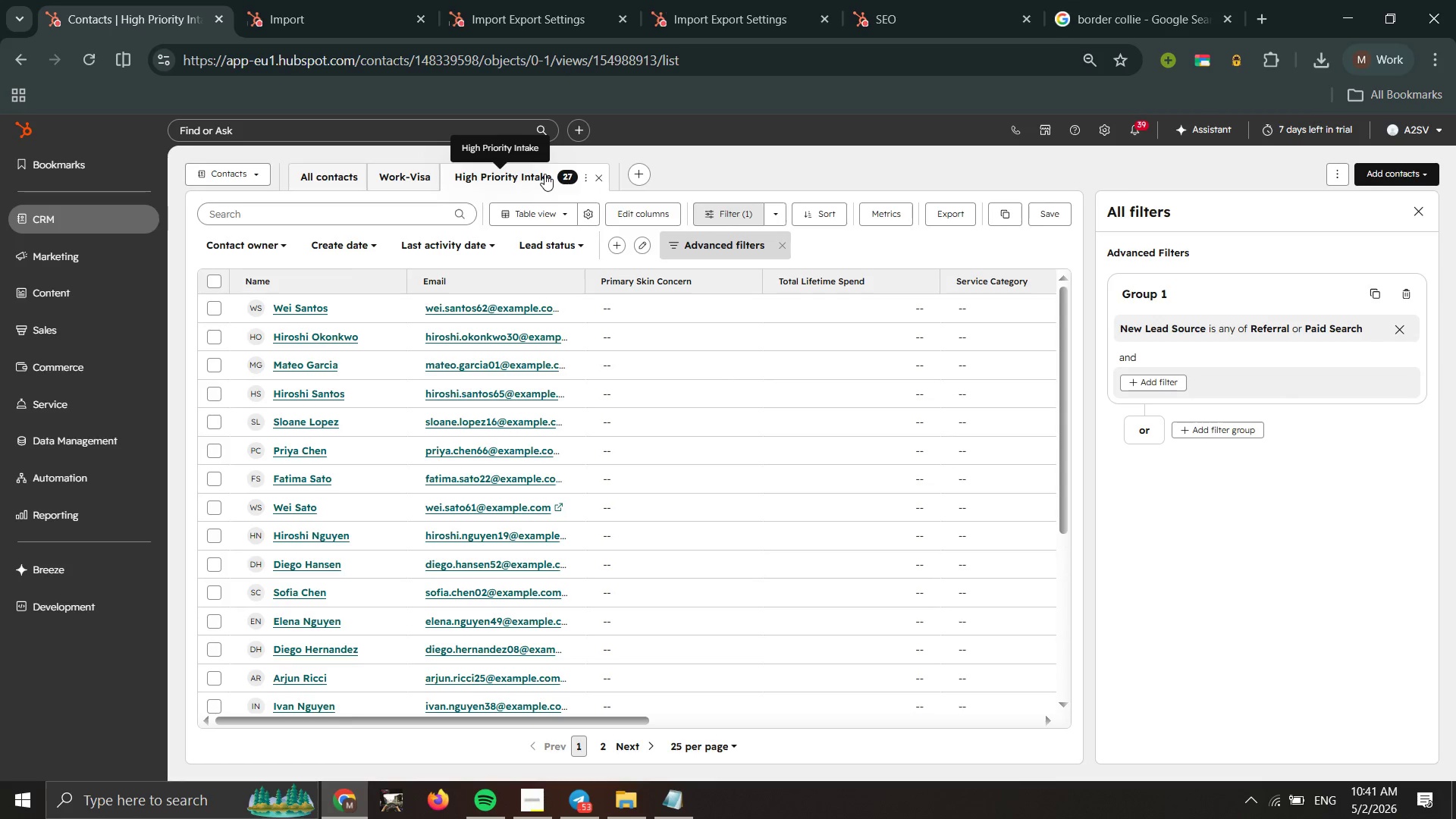 
double_click([544, 174])
 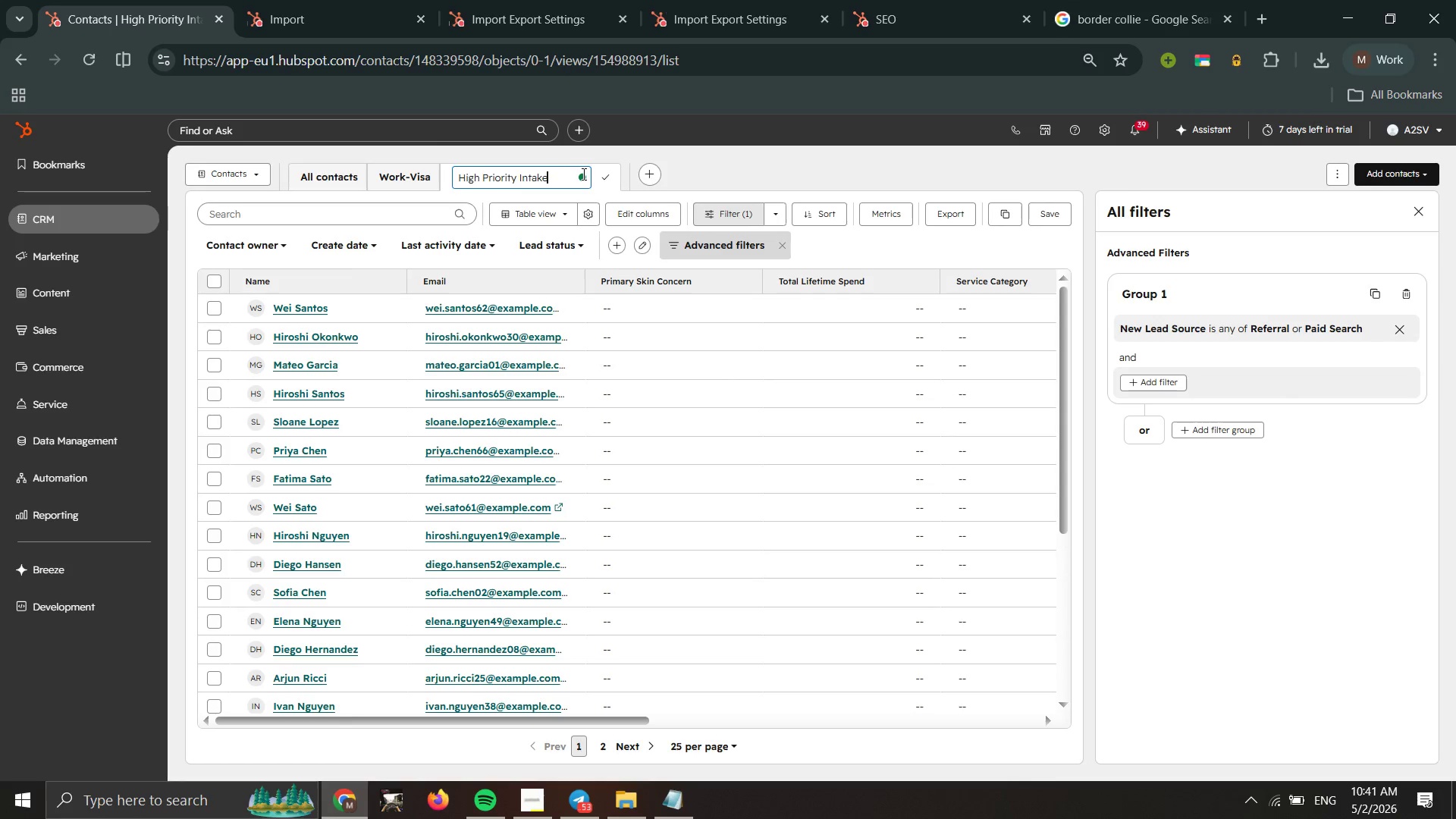 
key(Control+A)
 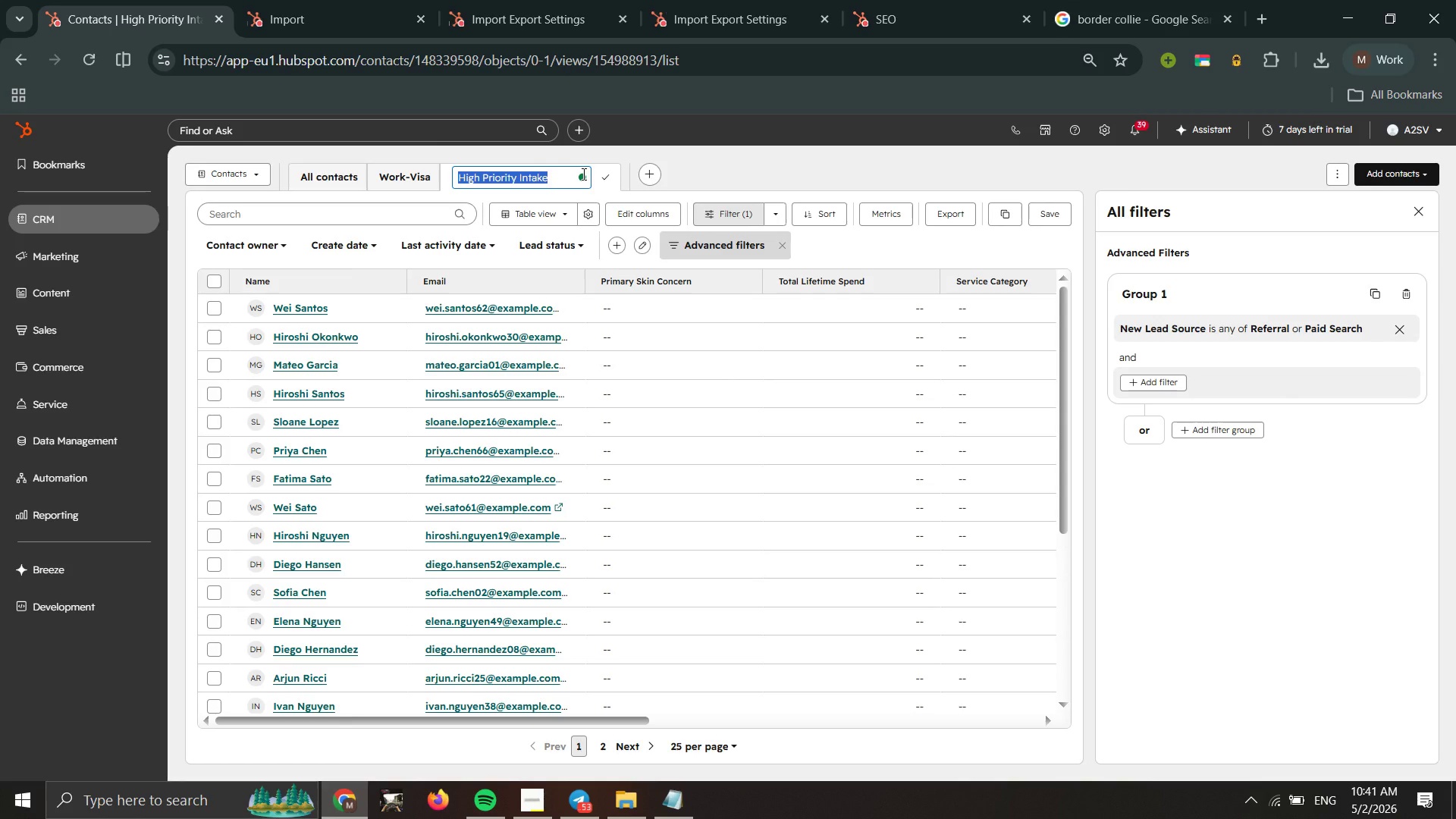 
key(Control+C)
 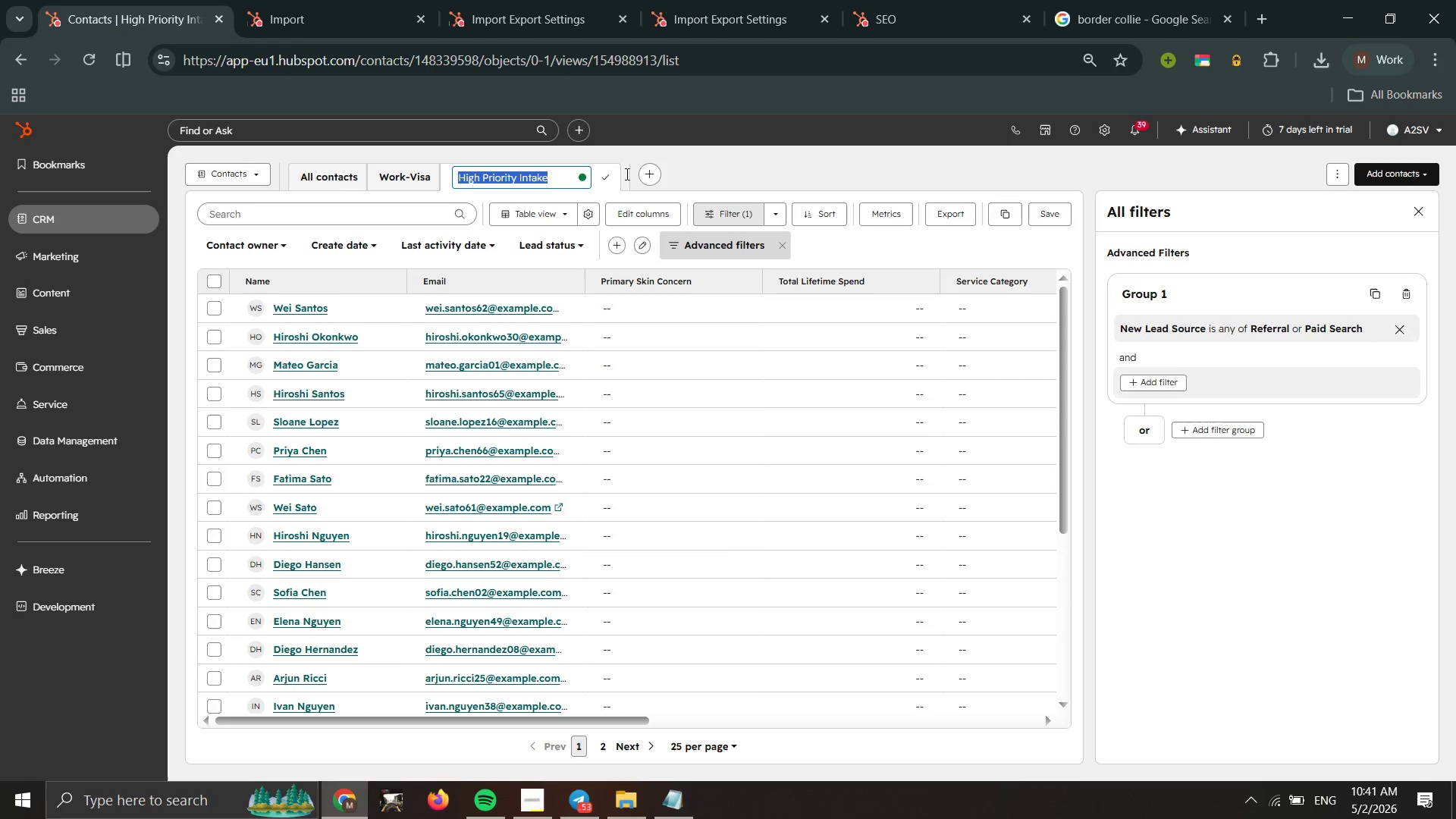 
left_click([761, 153])
 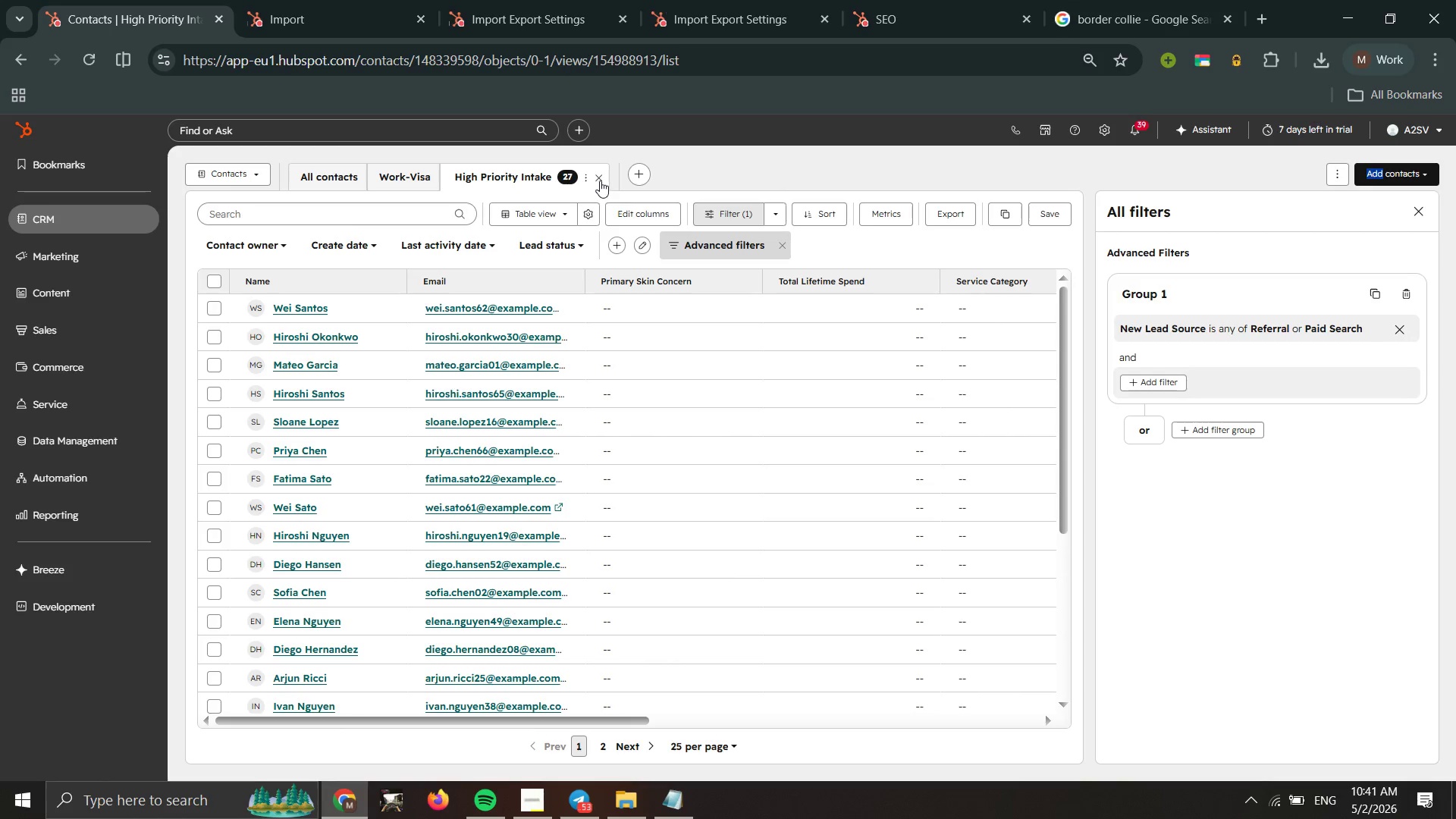 
left_click([601, 180])
 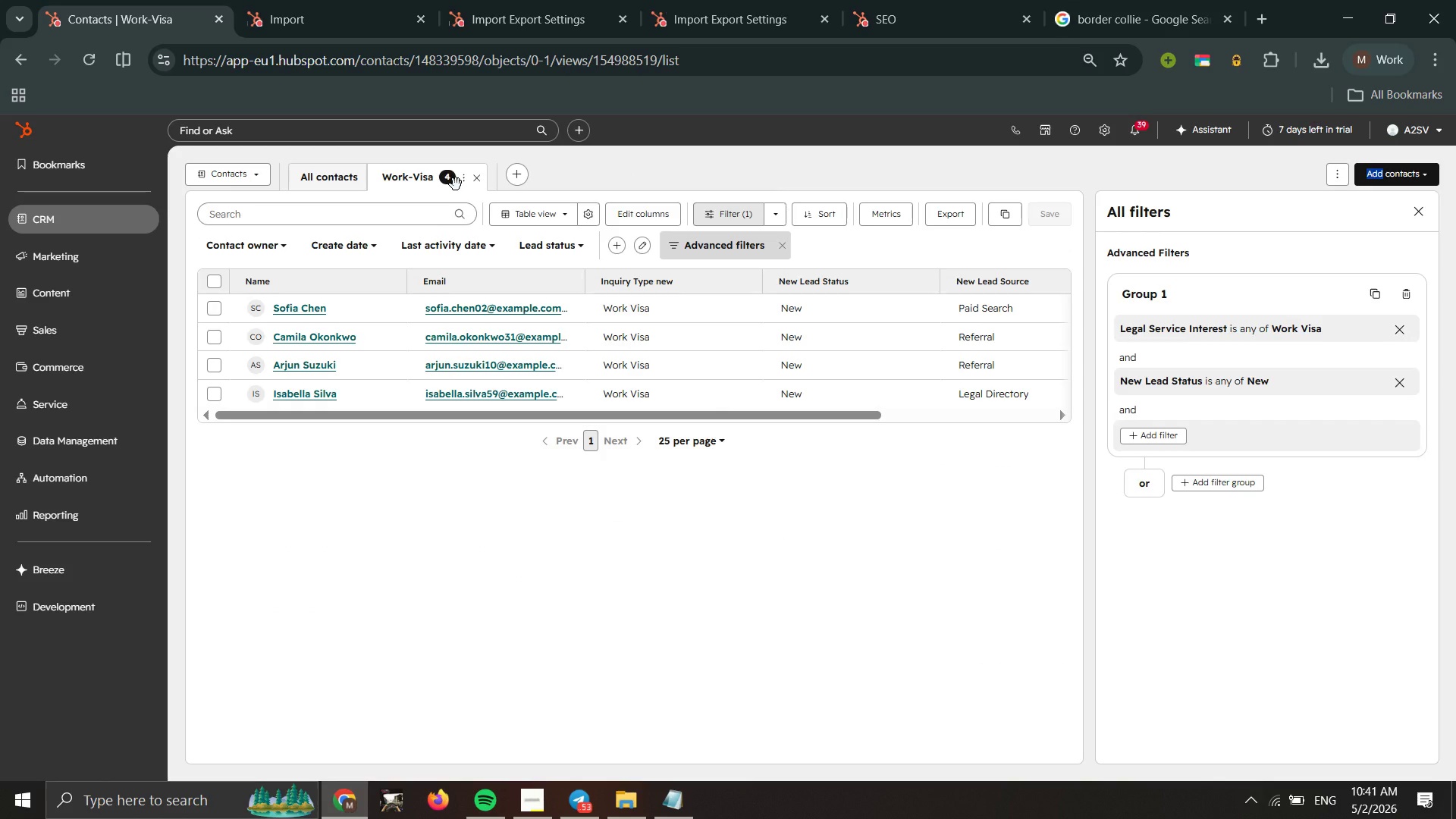 
wait(5.19)
 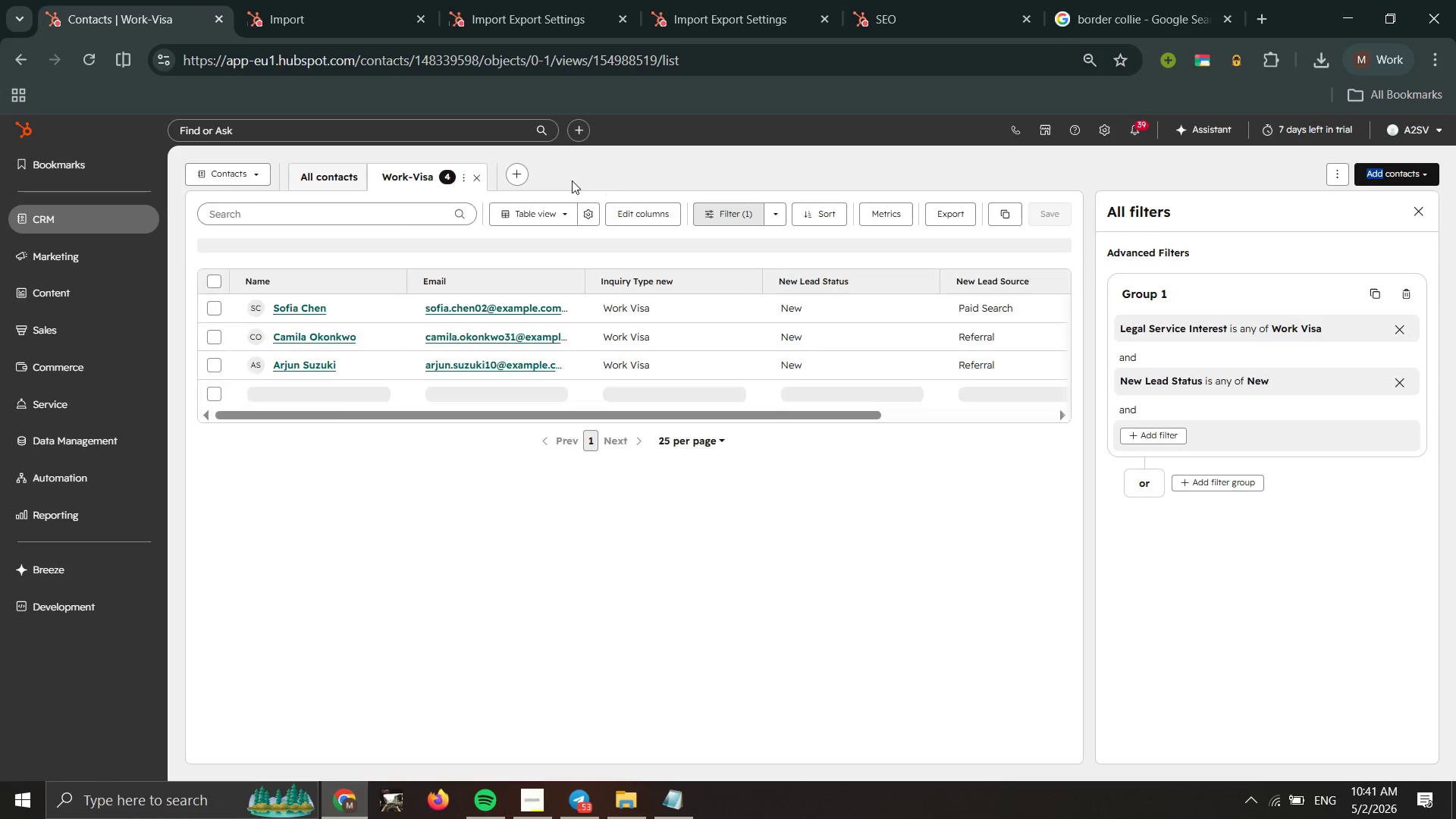 
double_click([463, 183])
 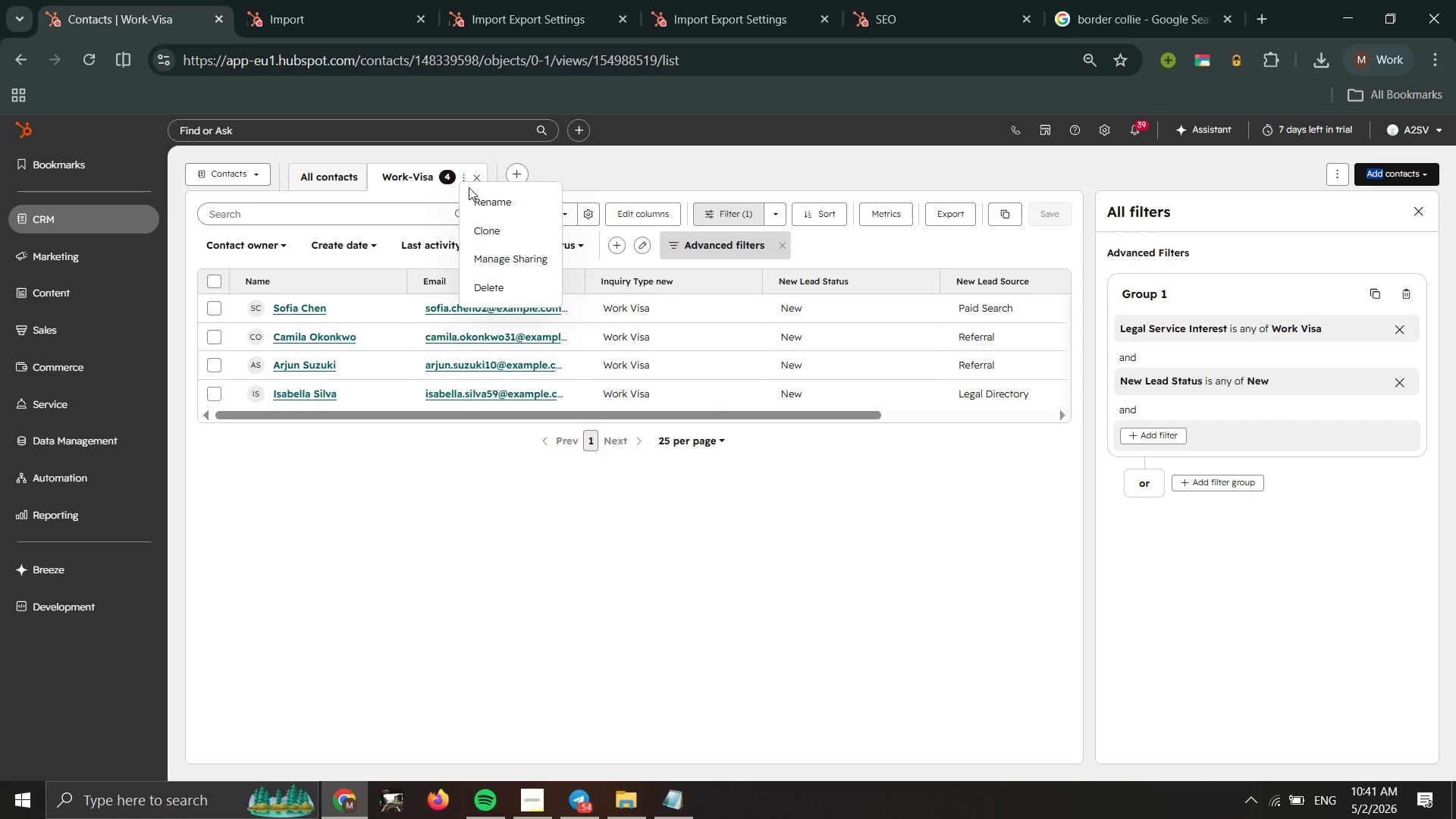 
left_click([499, 228])
 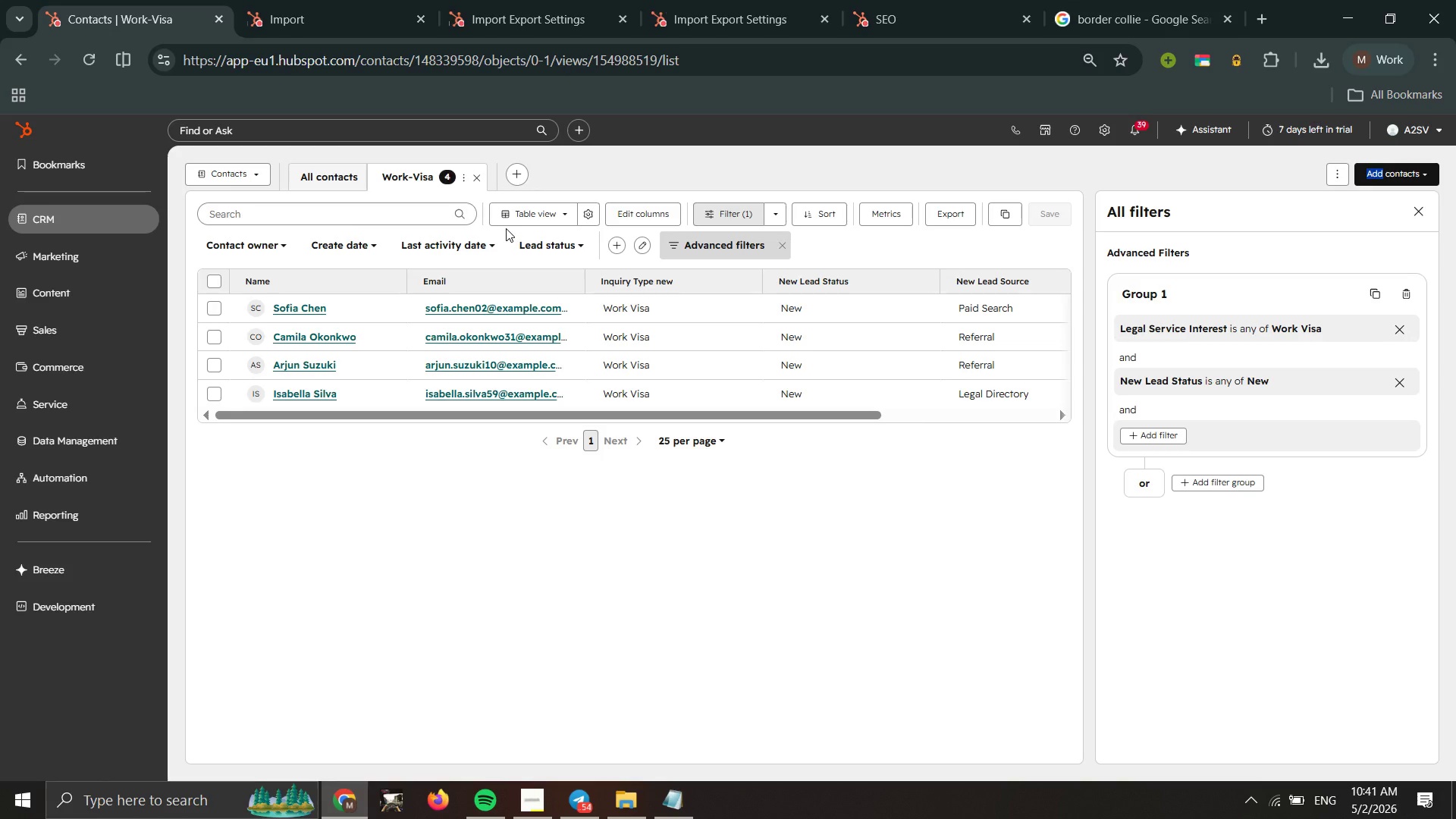 
mouse_move([527, 208])
 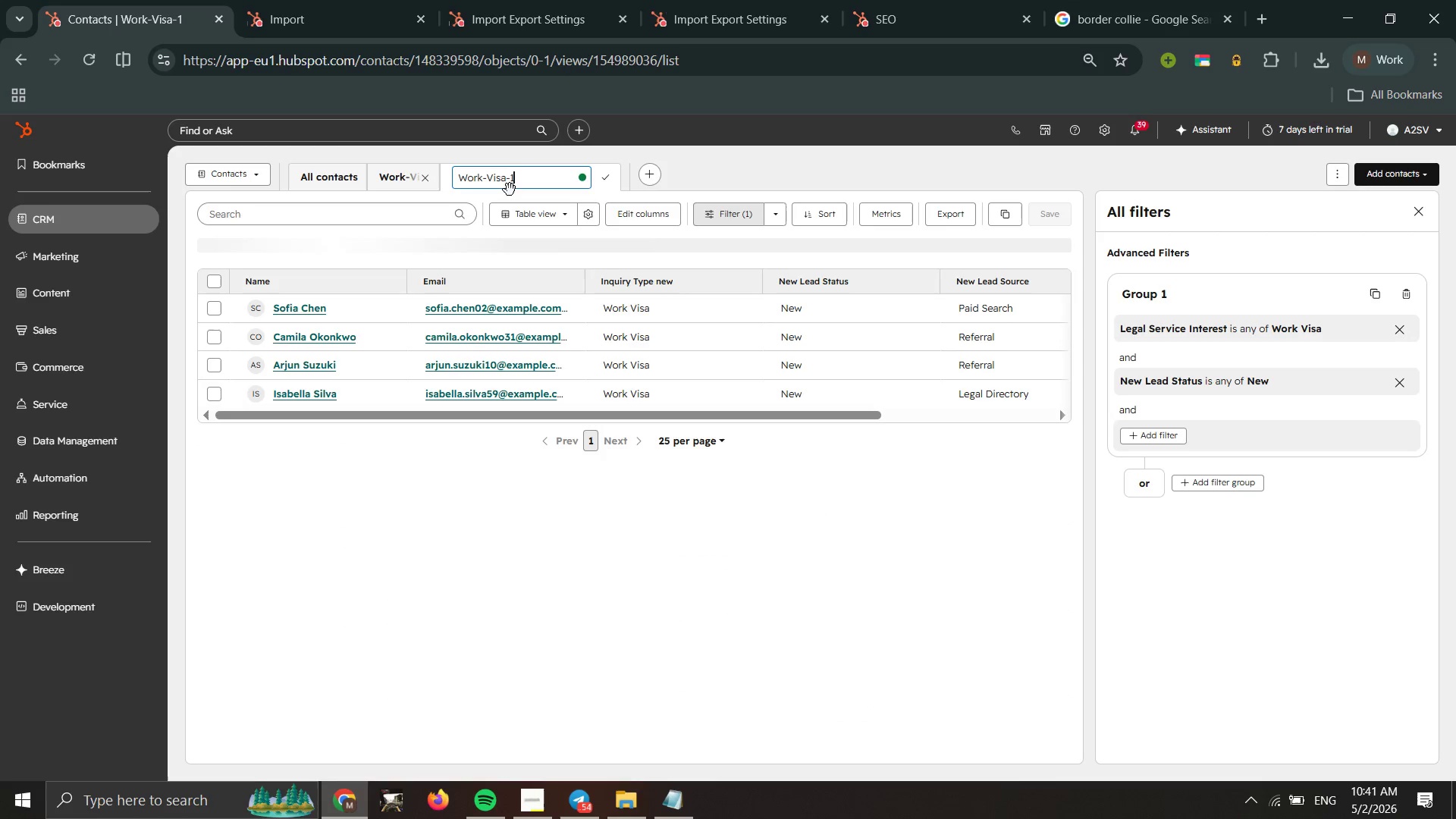 
key(Control+A)
 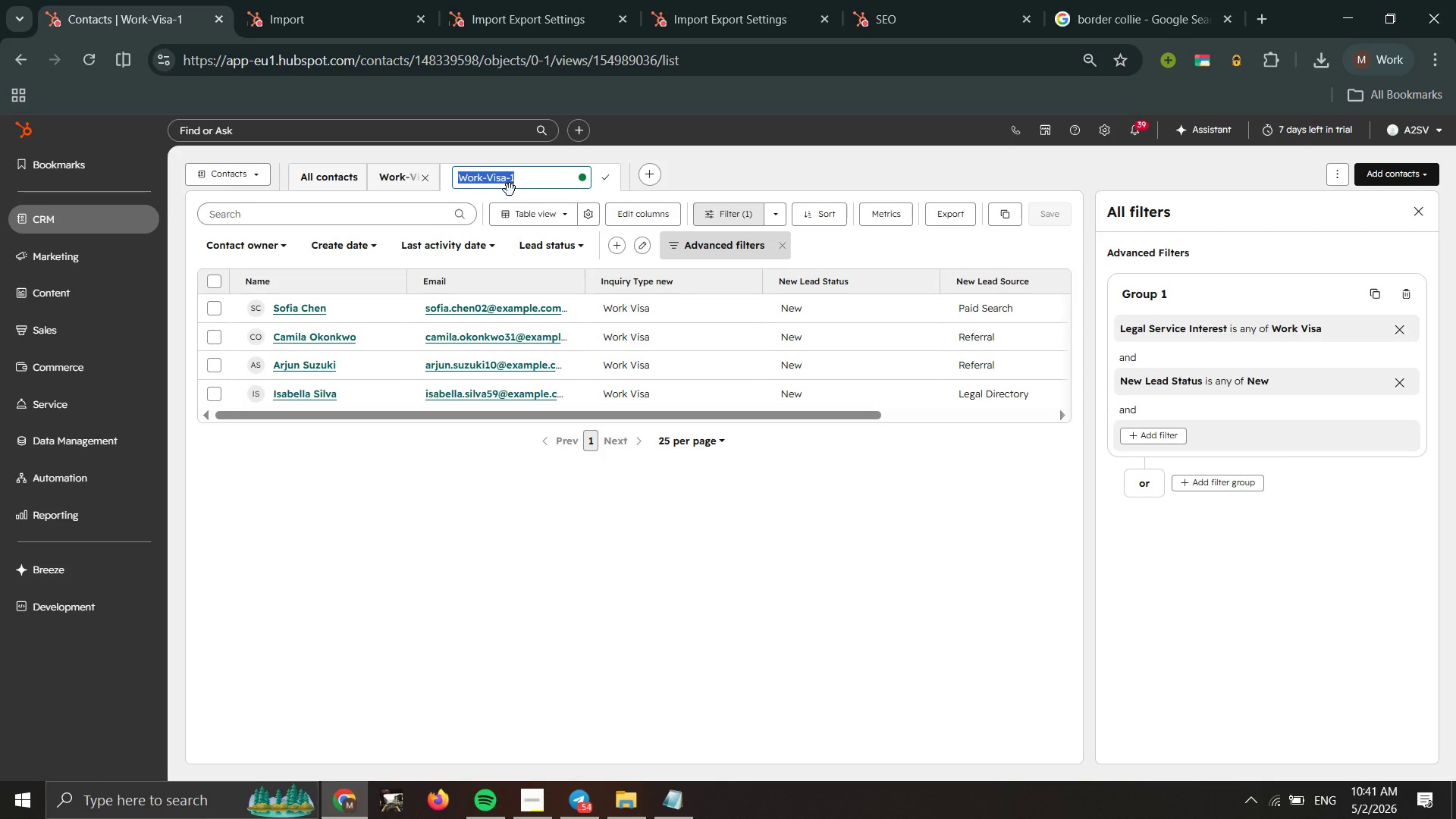 
key(Control+V)
 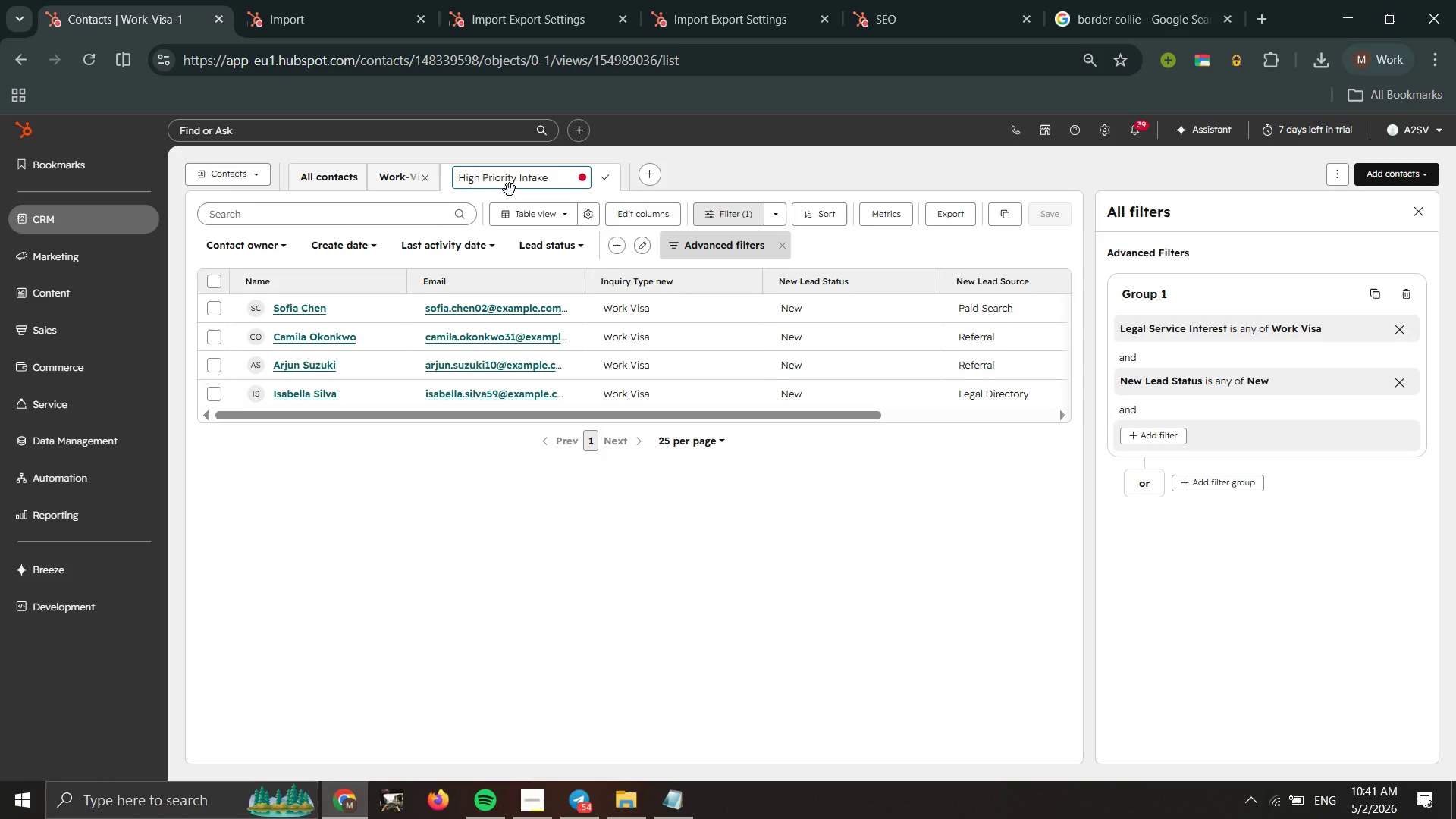 
key(Space)
 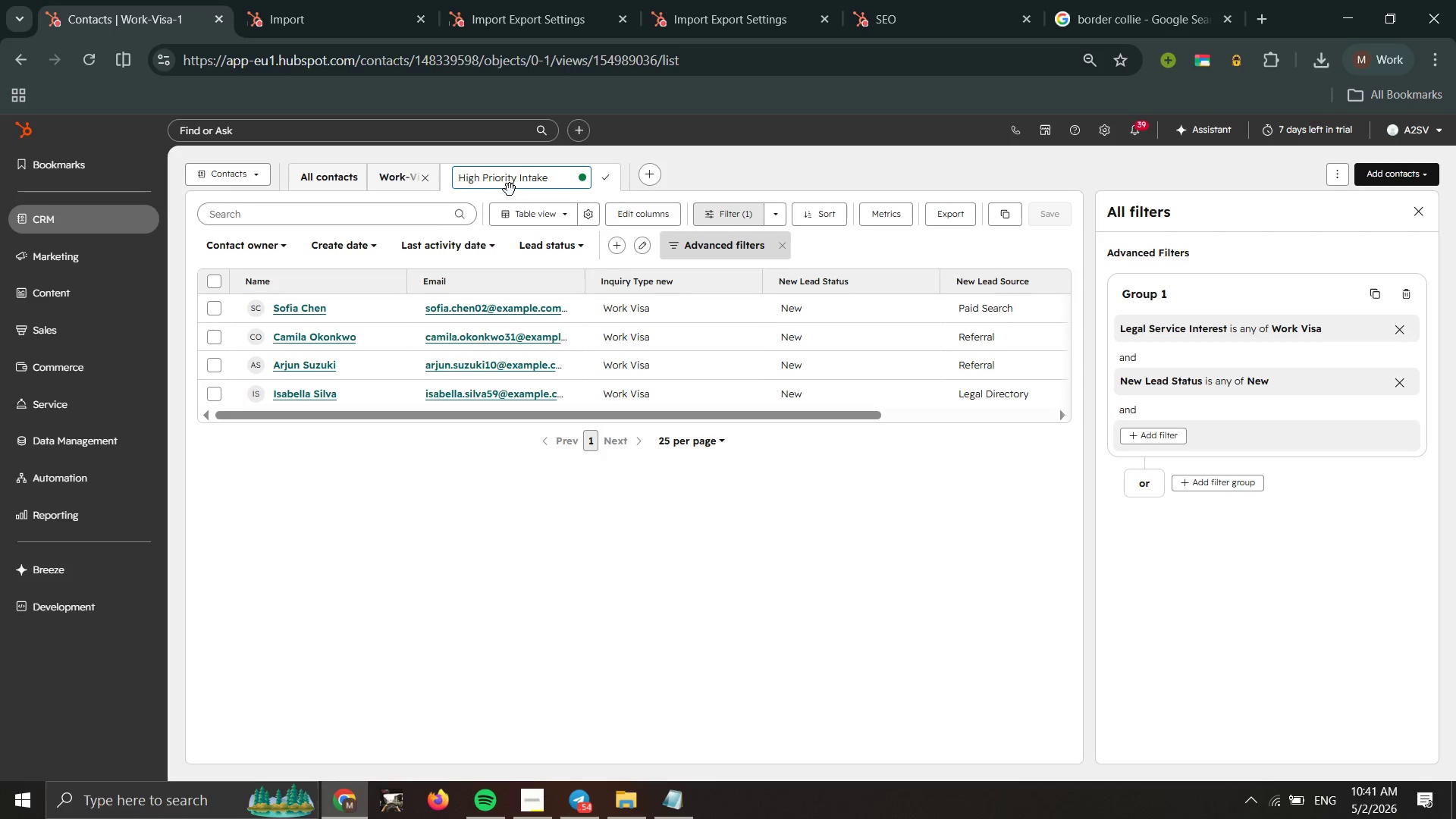 
key(Backspace)
 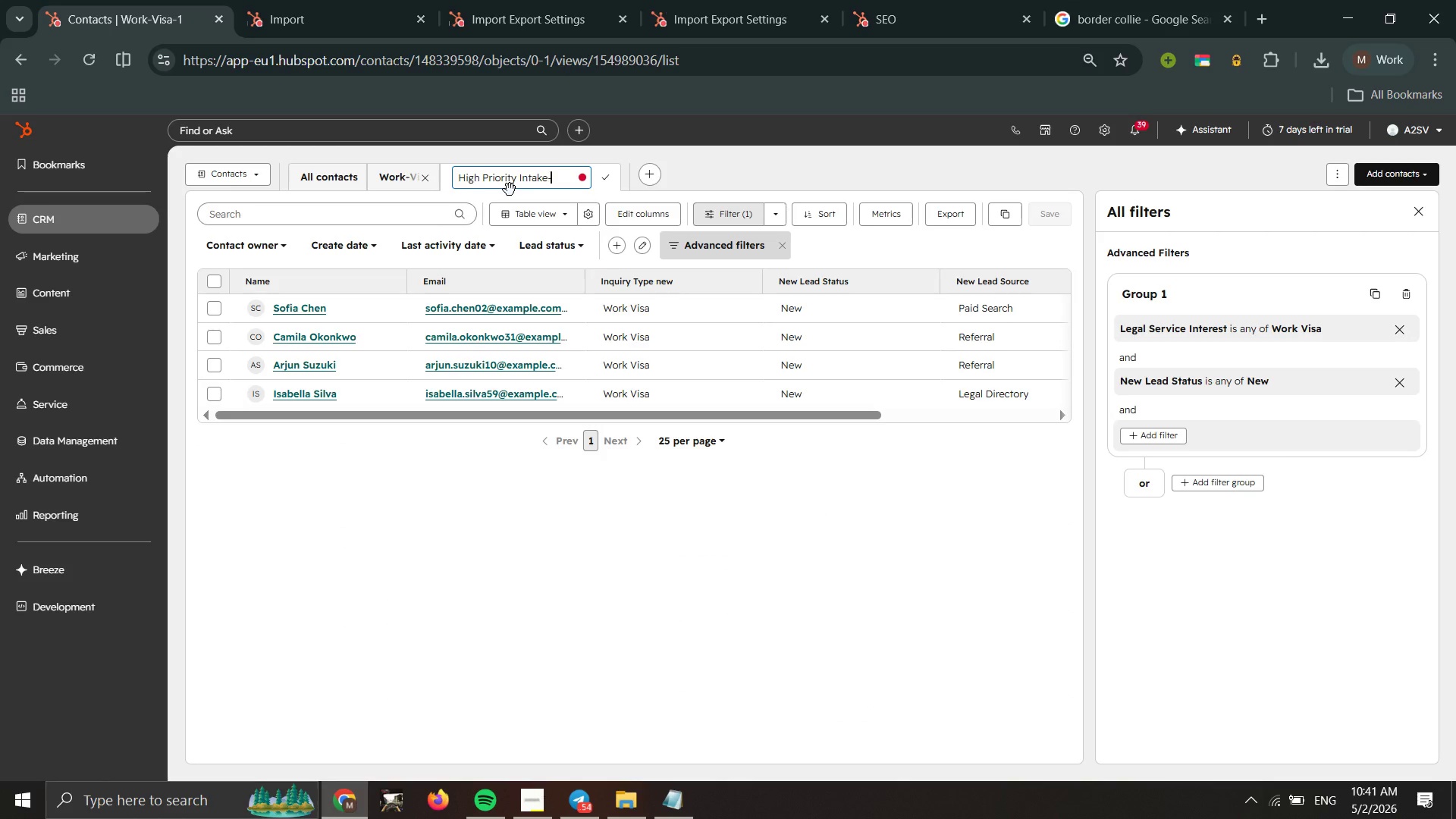 
key(Minus)
 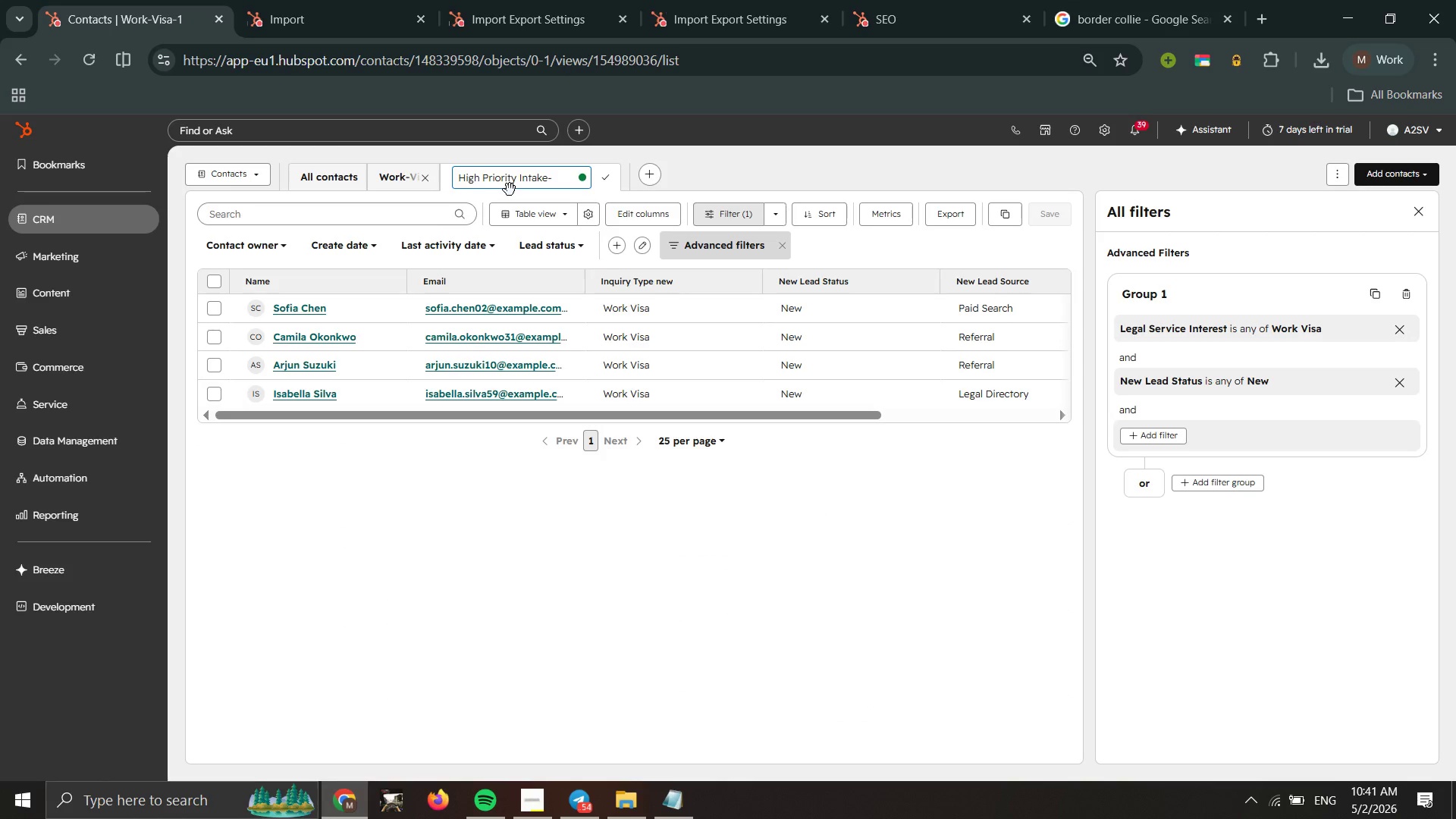 
key(1)
 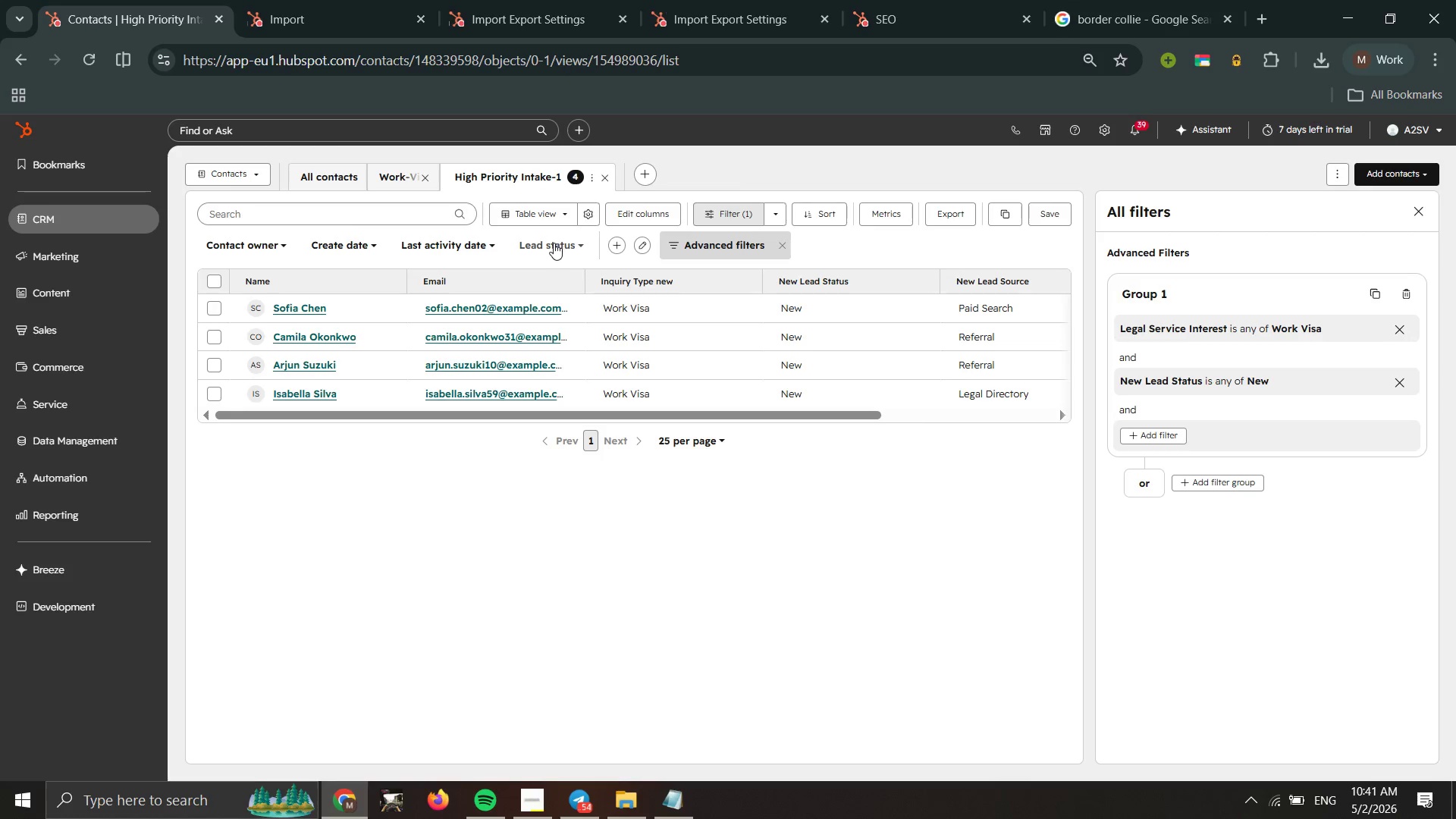 
wait(13.11)
 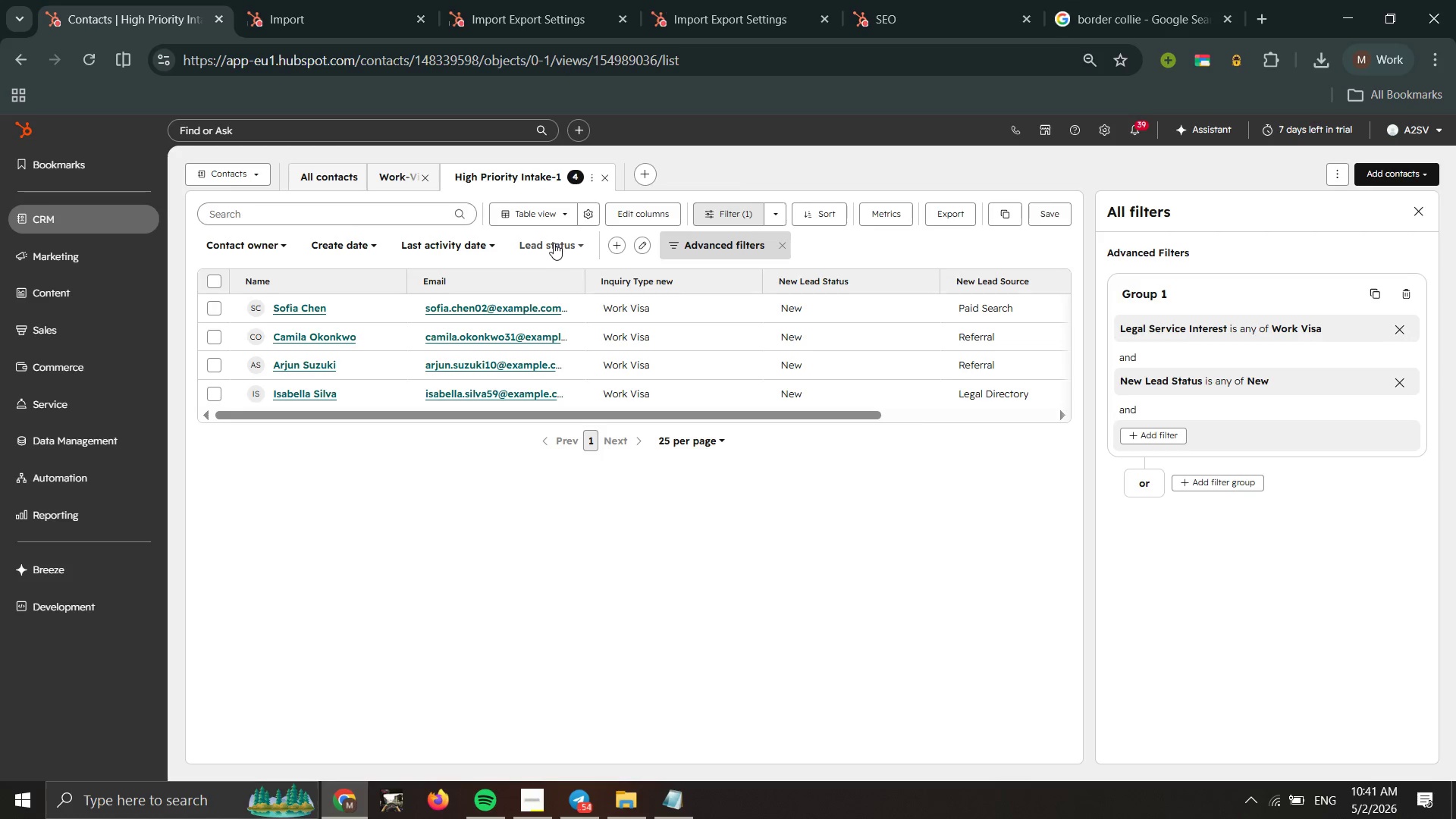 
left_click_drag(start_coordinate=[582, 418], to_coordinate=[466, 422])
 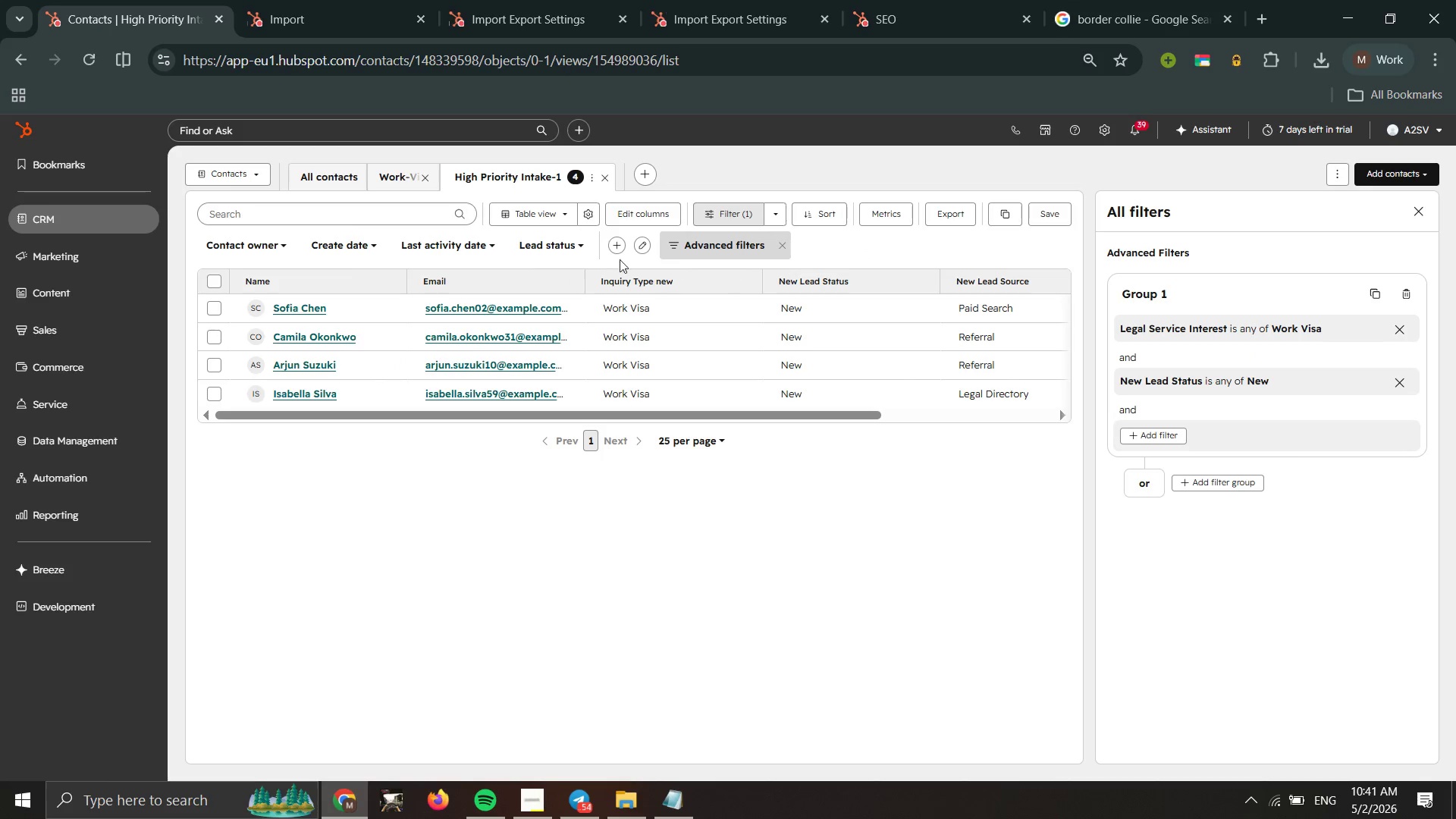 
wait(5.36)
 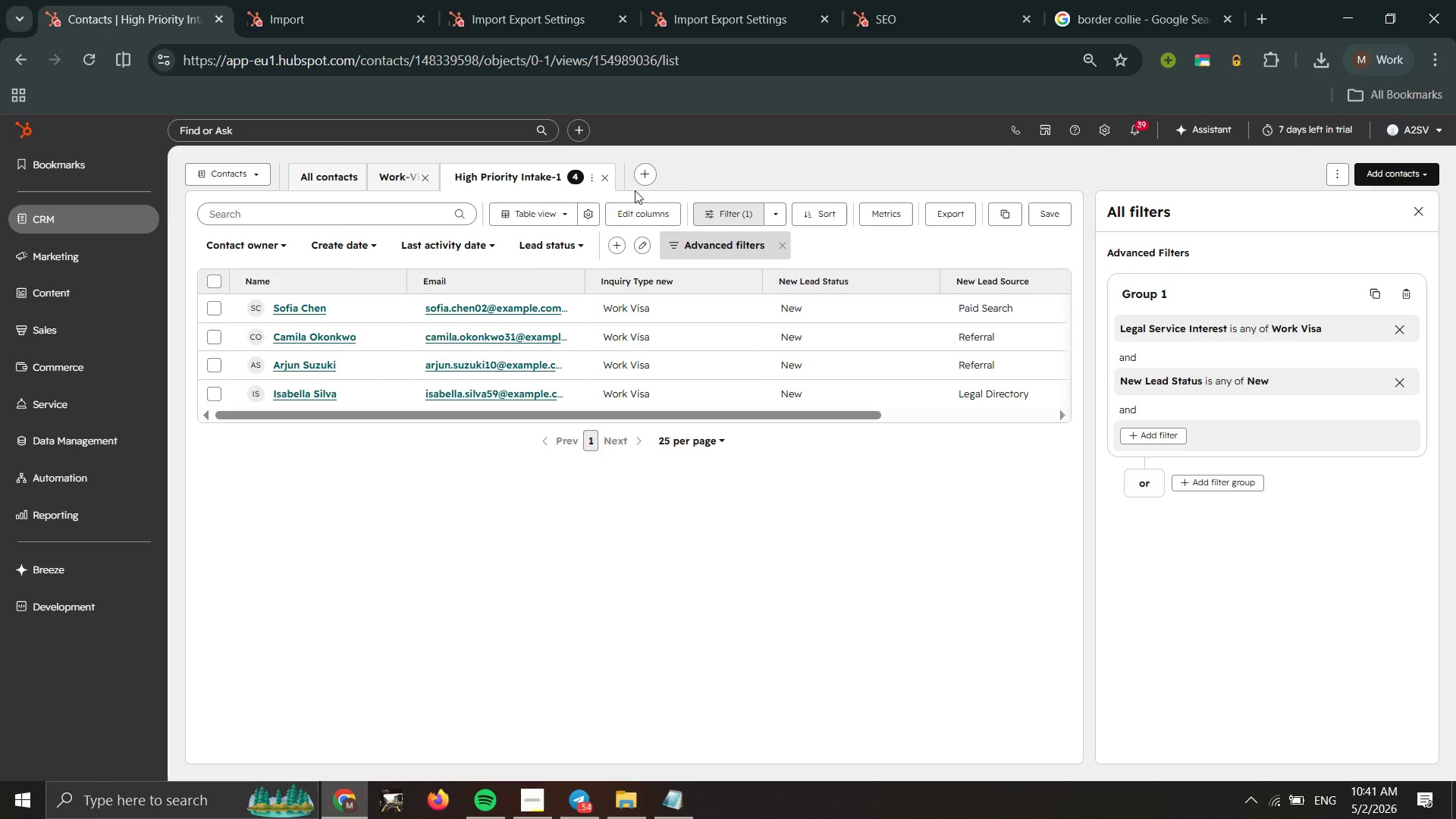 
left_click([1394, 383])
 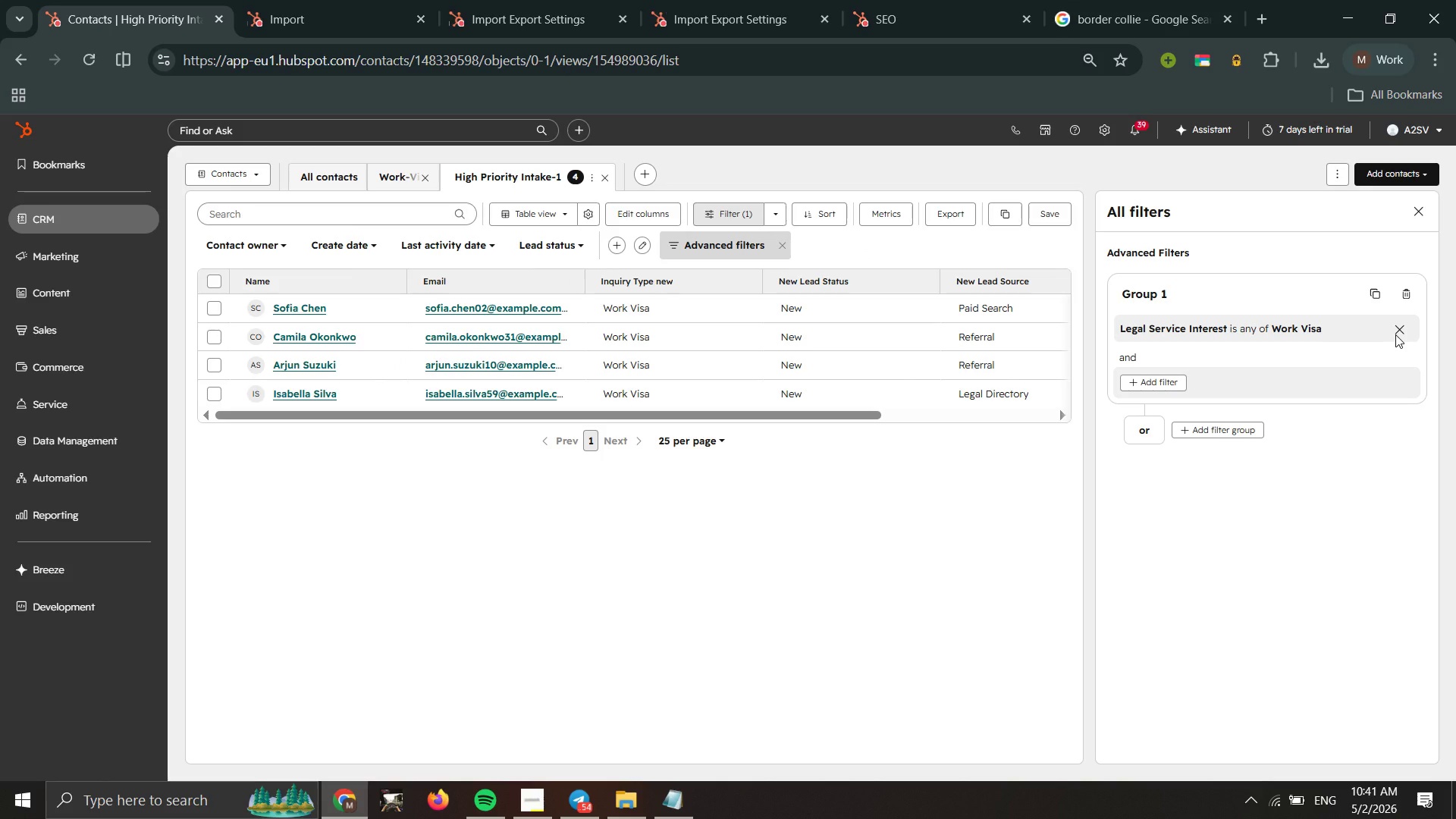 
left_click([1397, 334])
 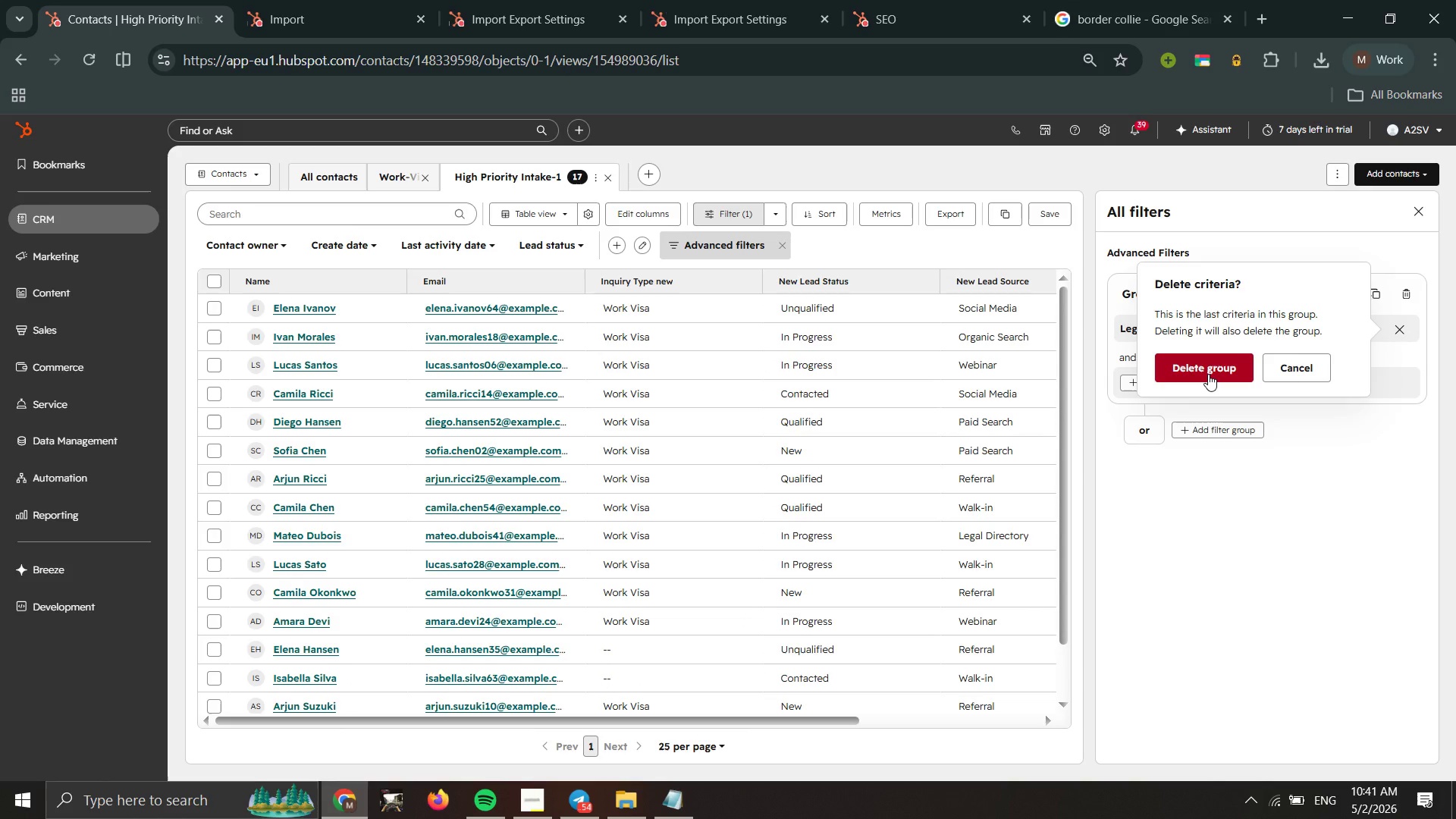 
left_click([1208, 374])
 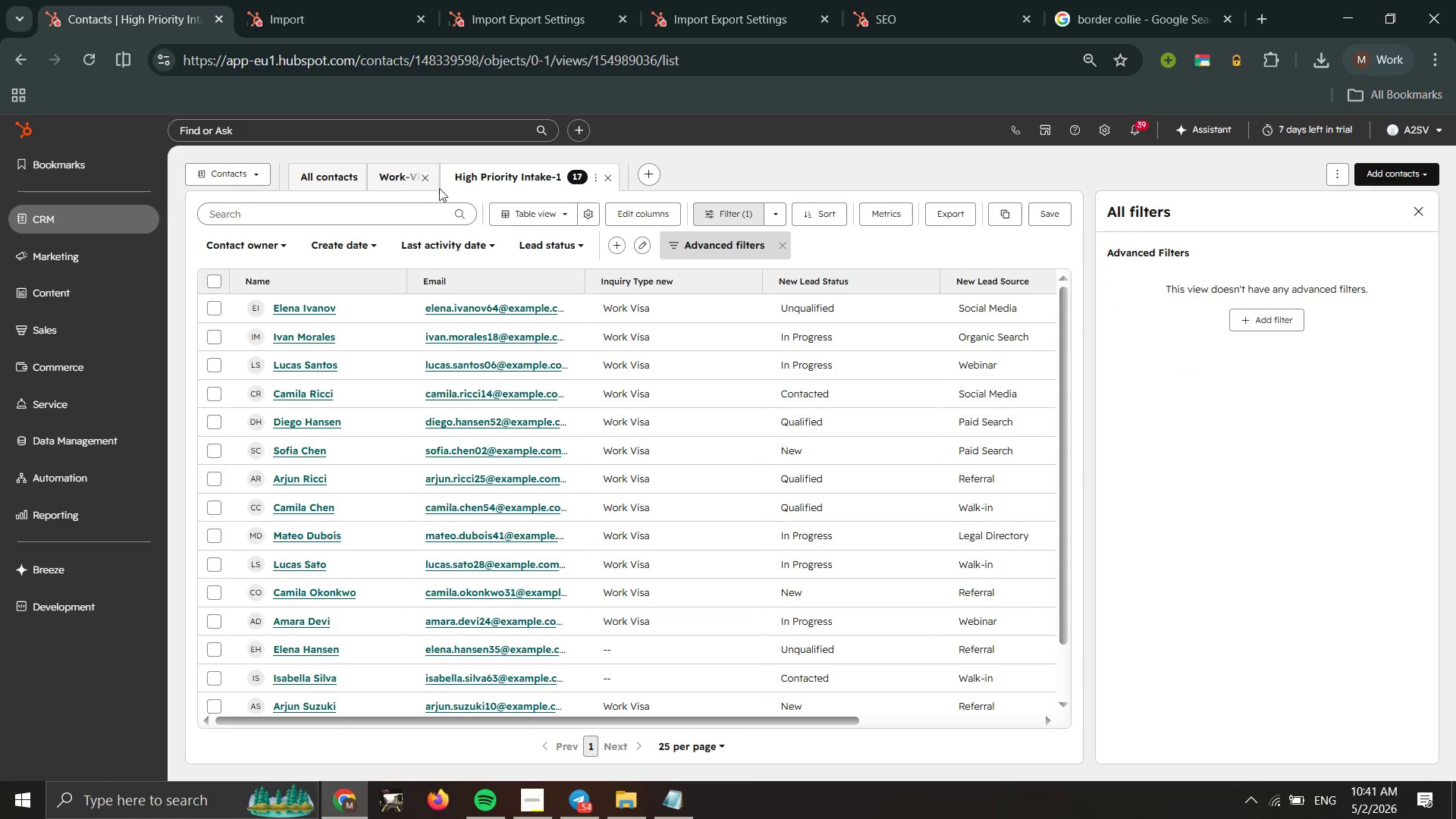 
left_click([382, 177])
 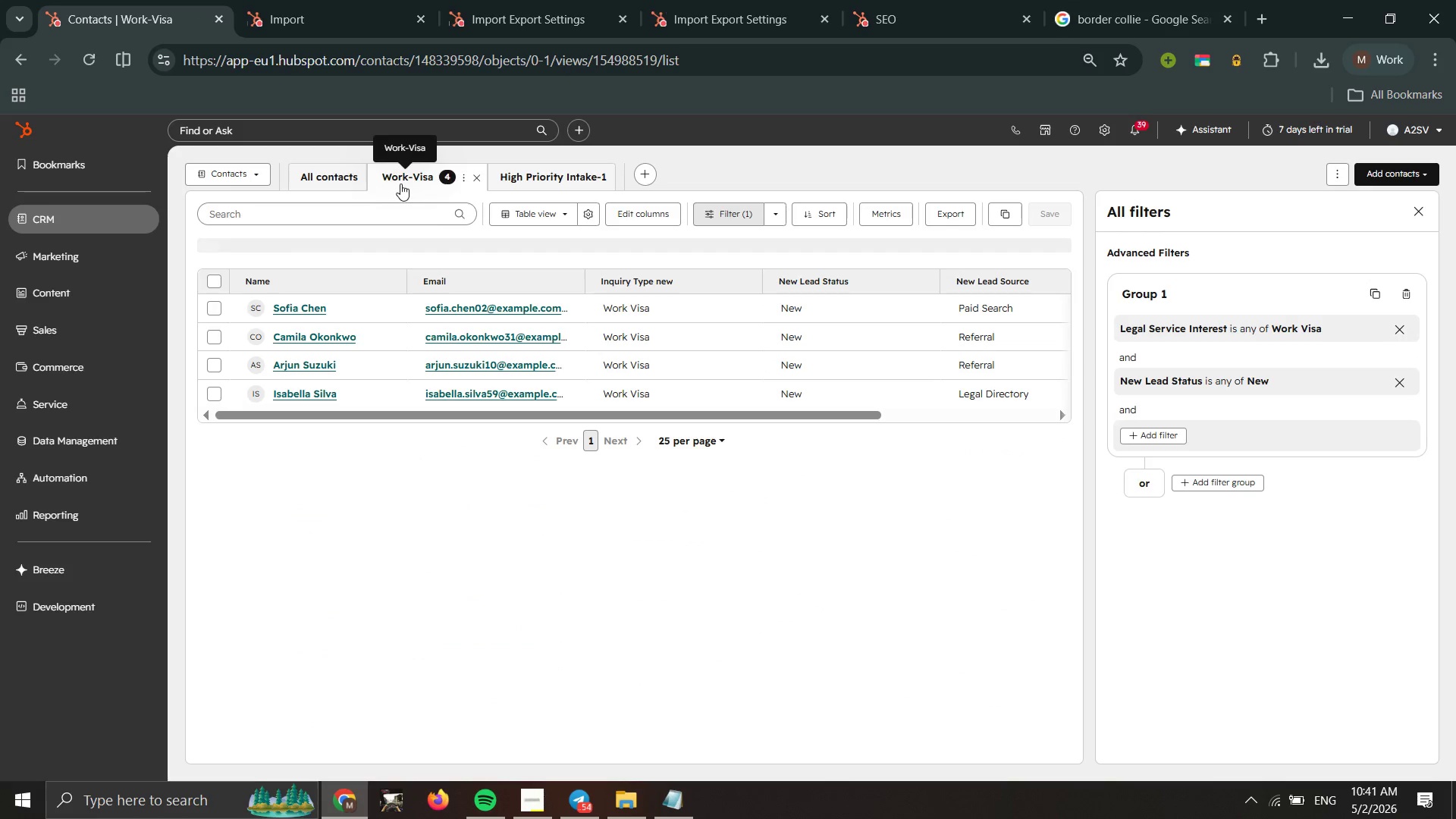 
left_click([563, 184])
 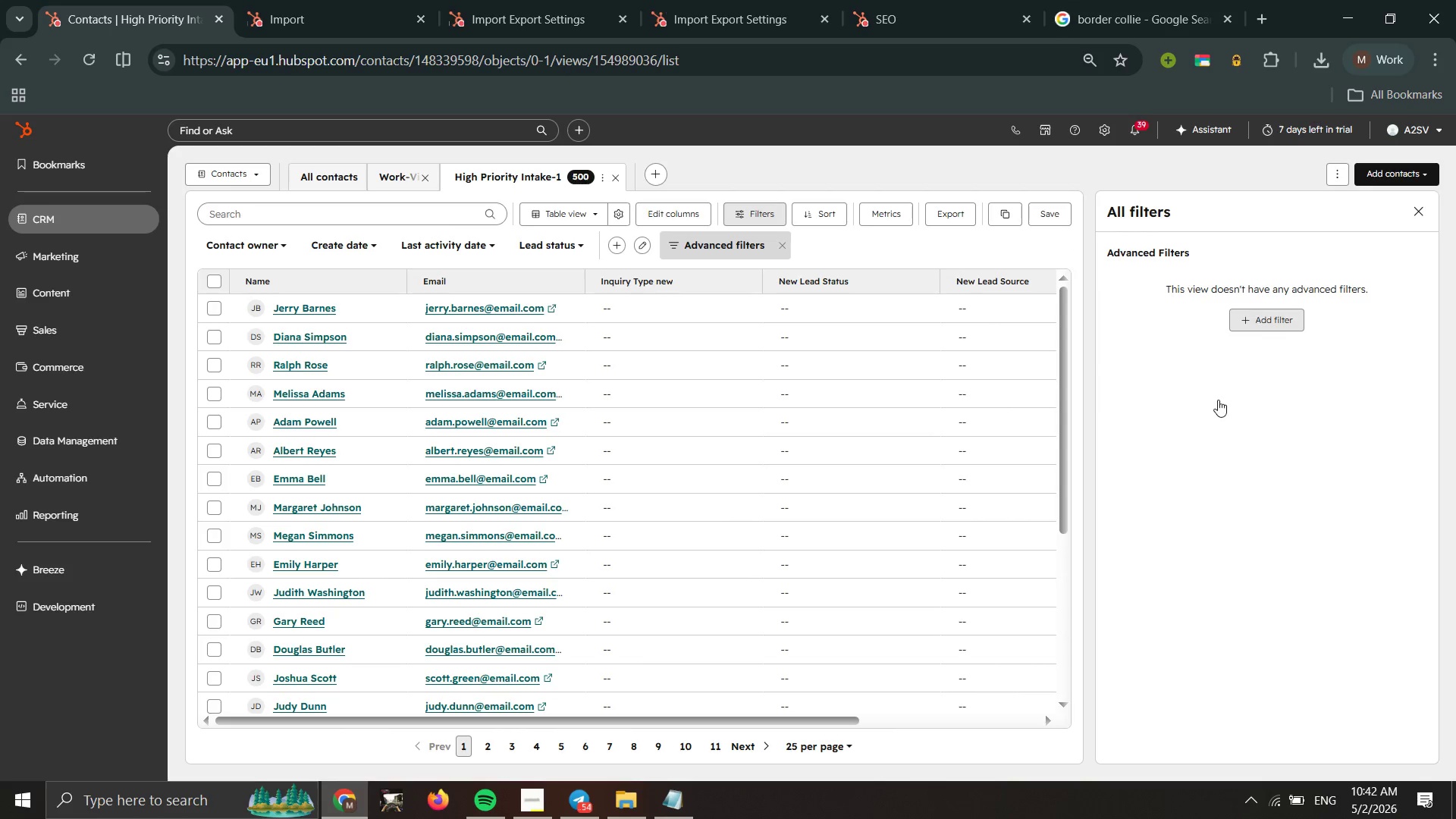 
wait(7.34)
 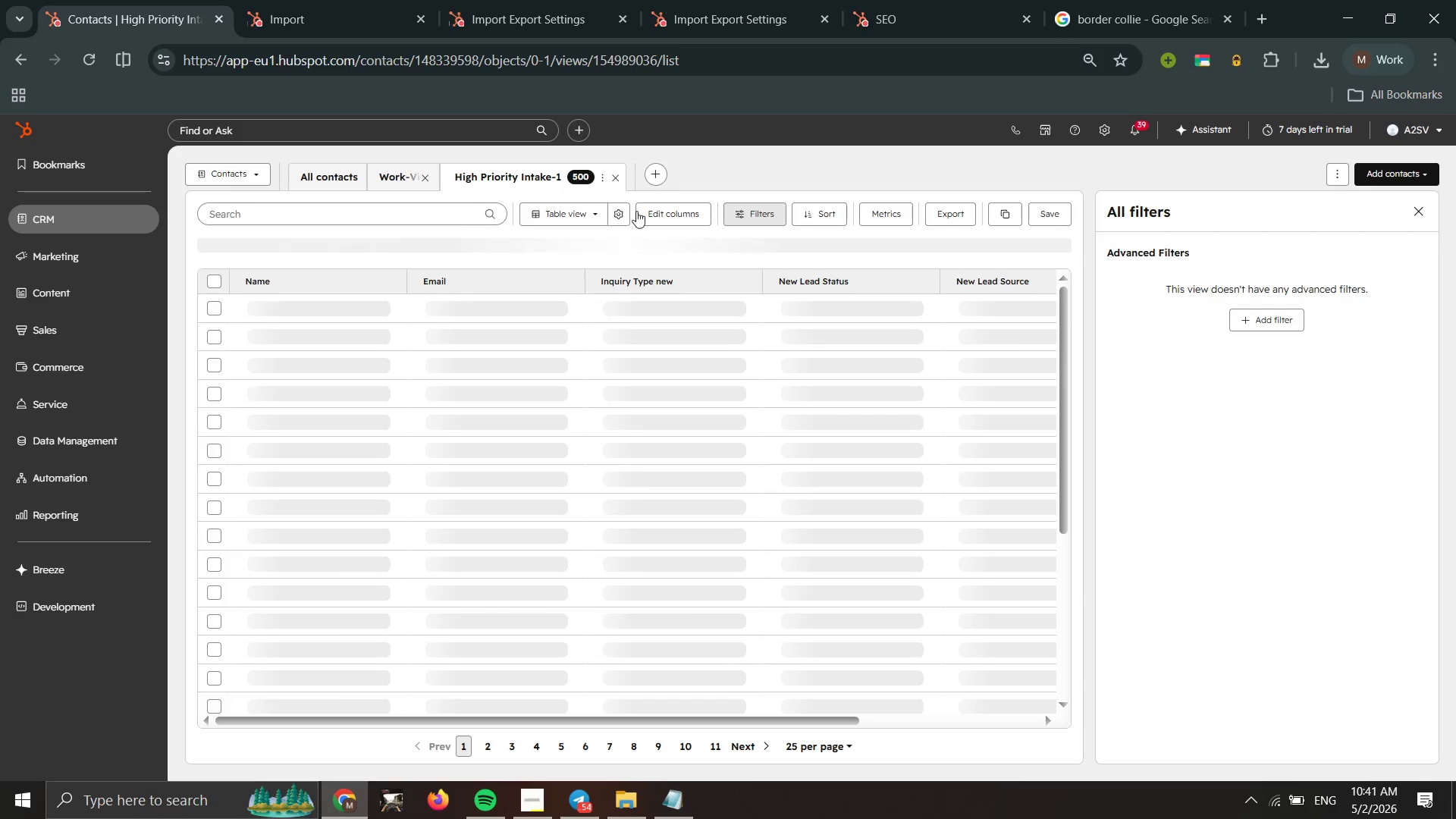 
mouse_move([1242, 374])
 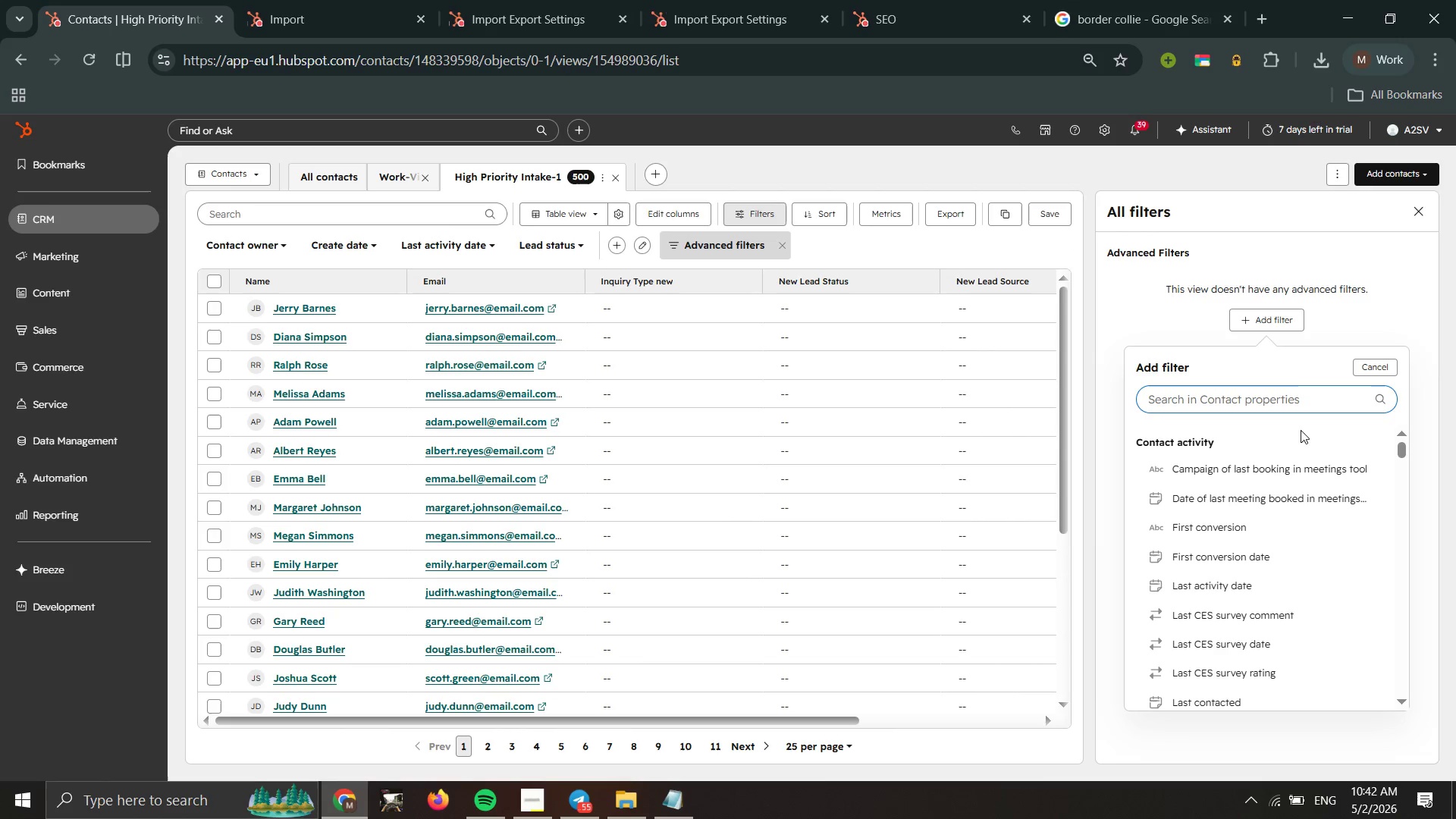 
left_click([1260, 397])
 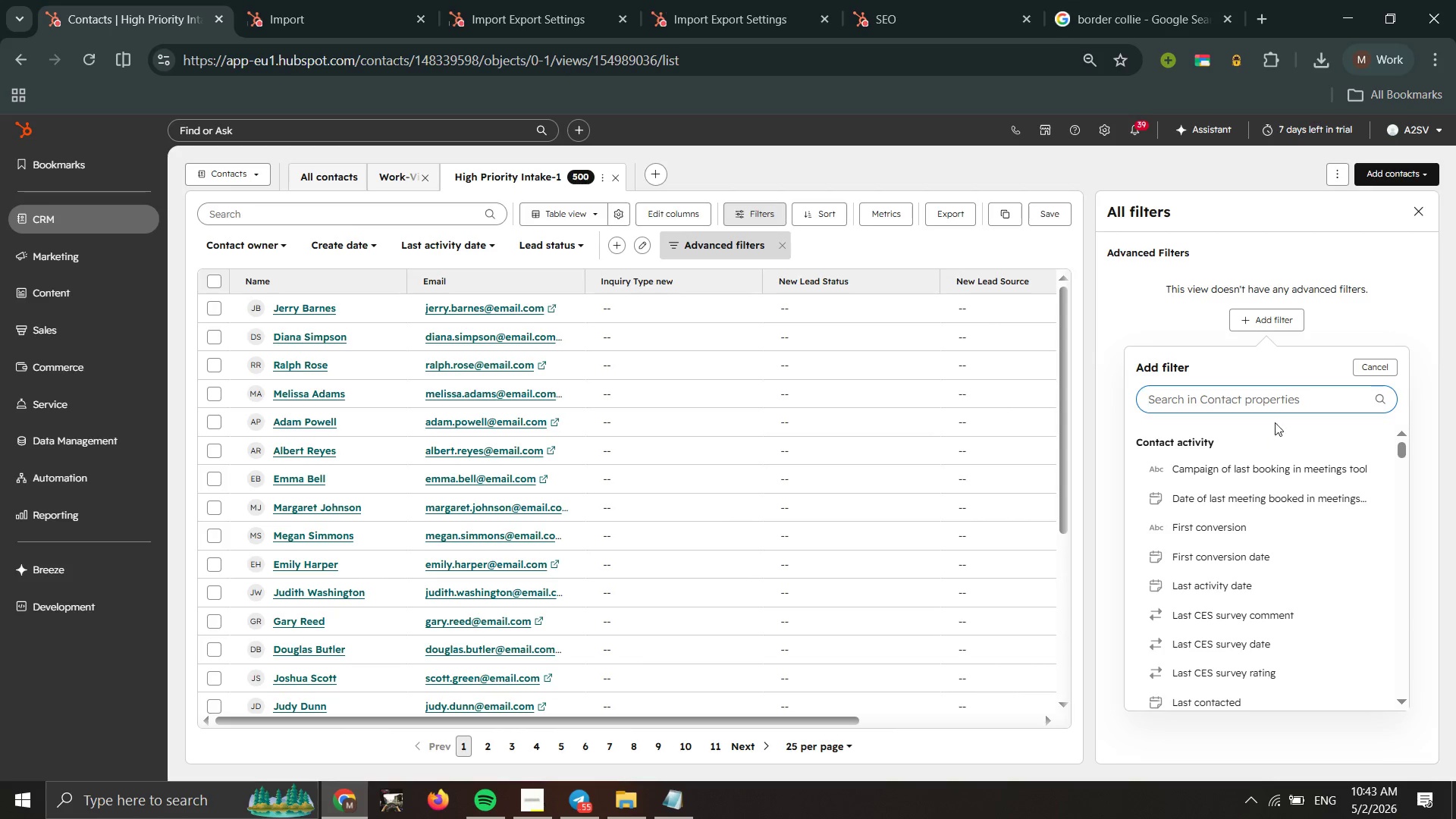 
wait(60.08)
 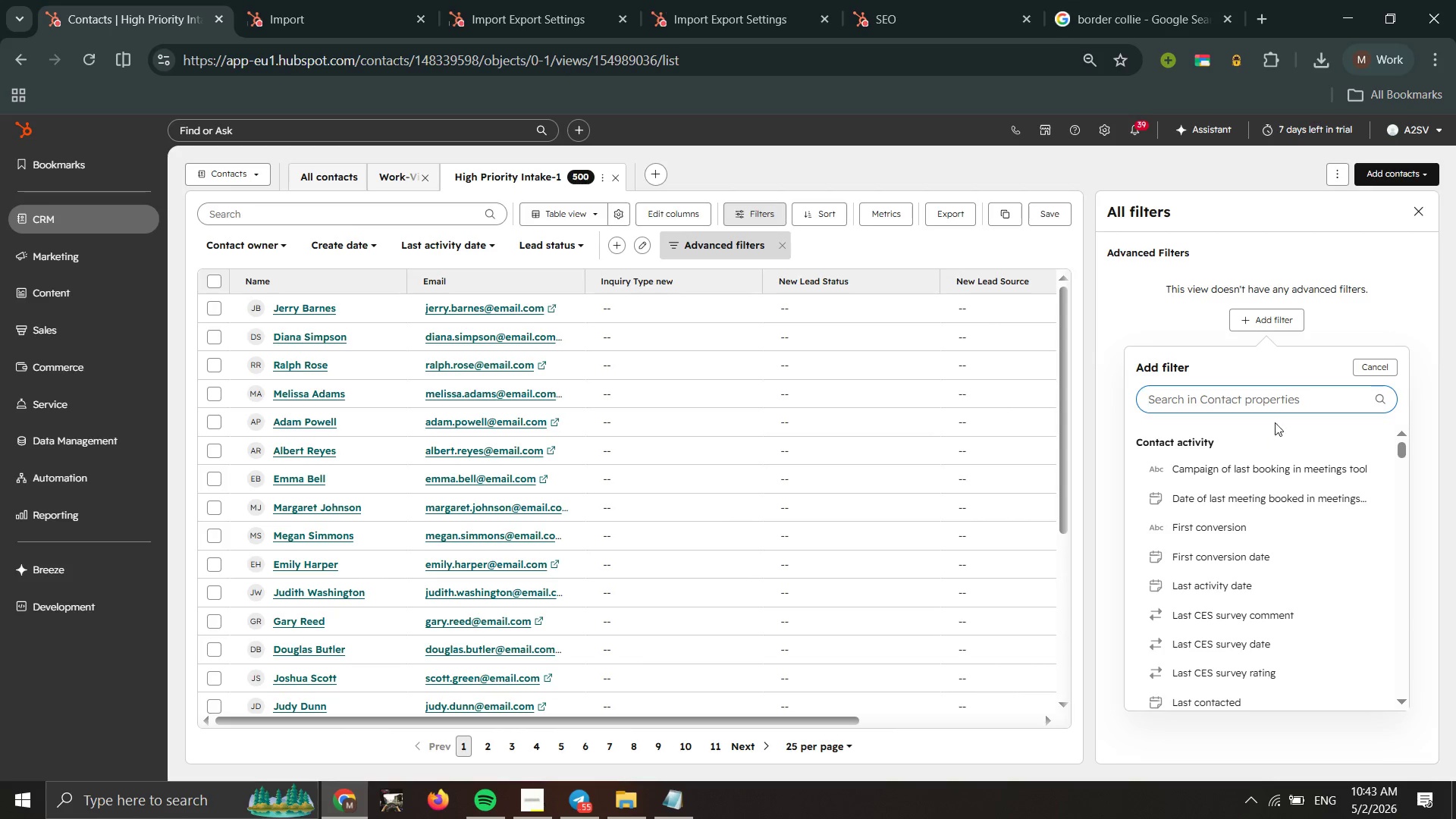 
type(new )
 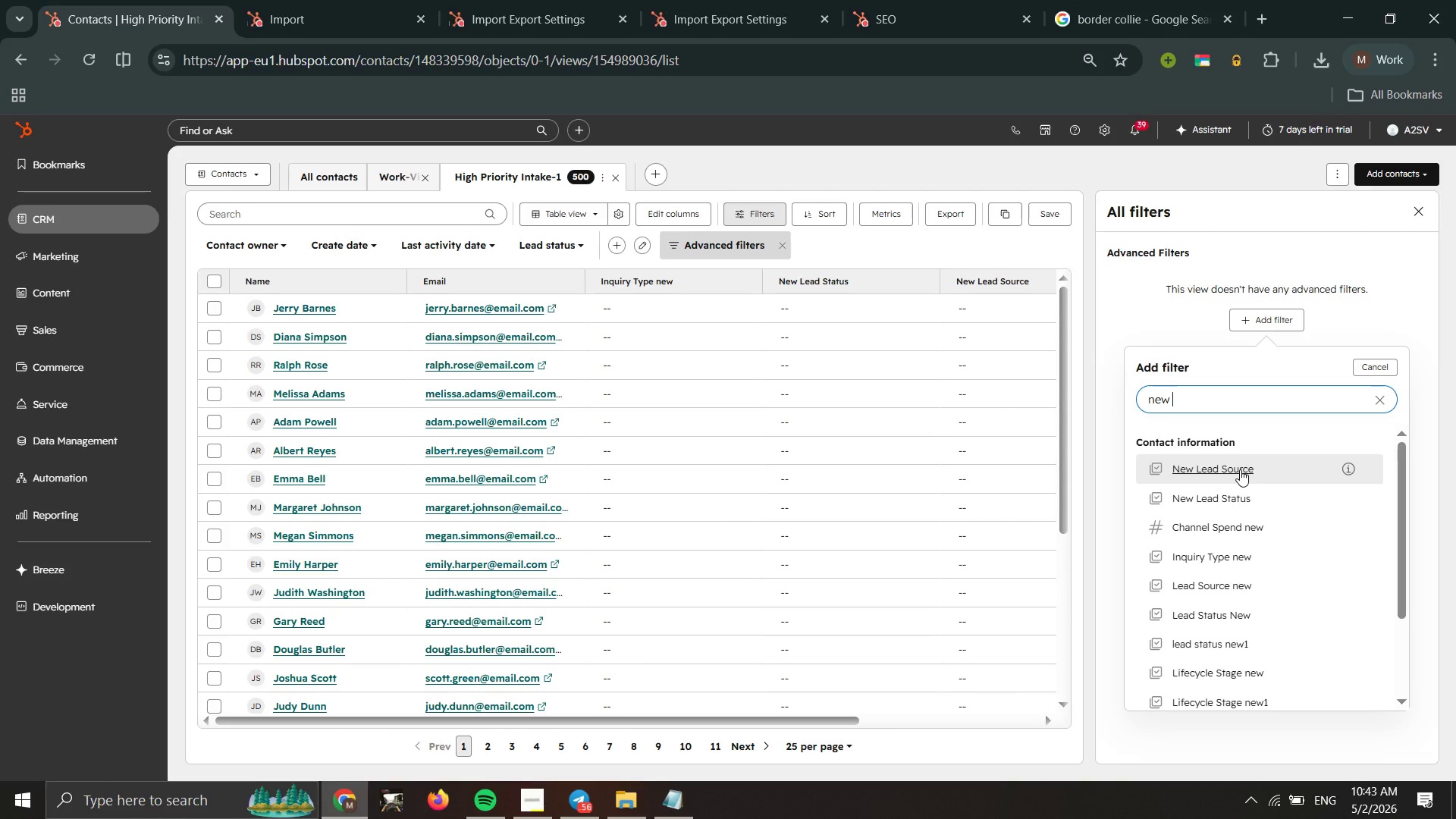 
wait(6.17)
 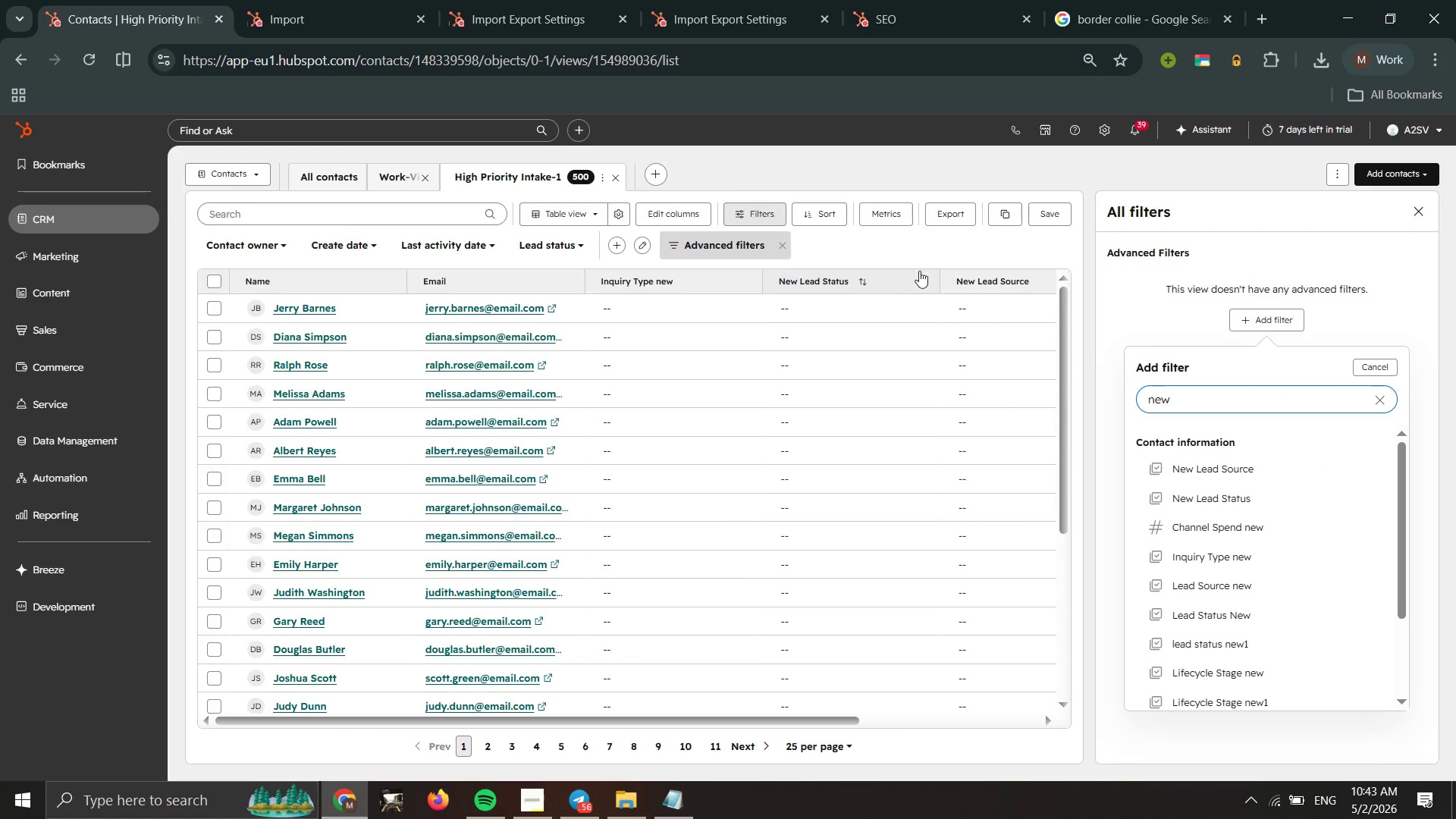 
left_click([1240, 469])
 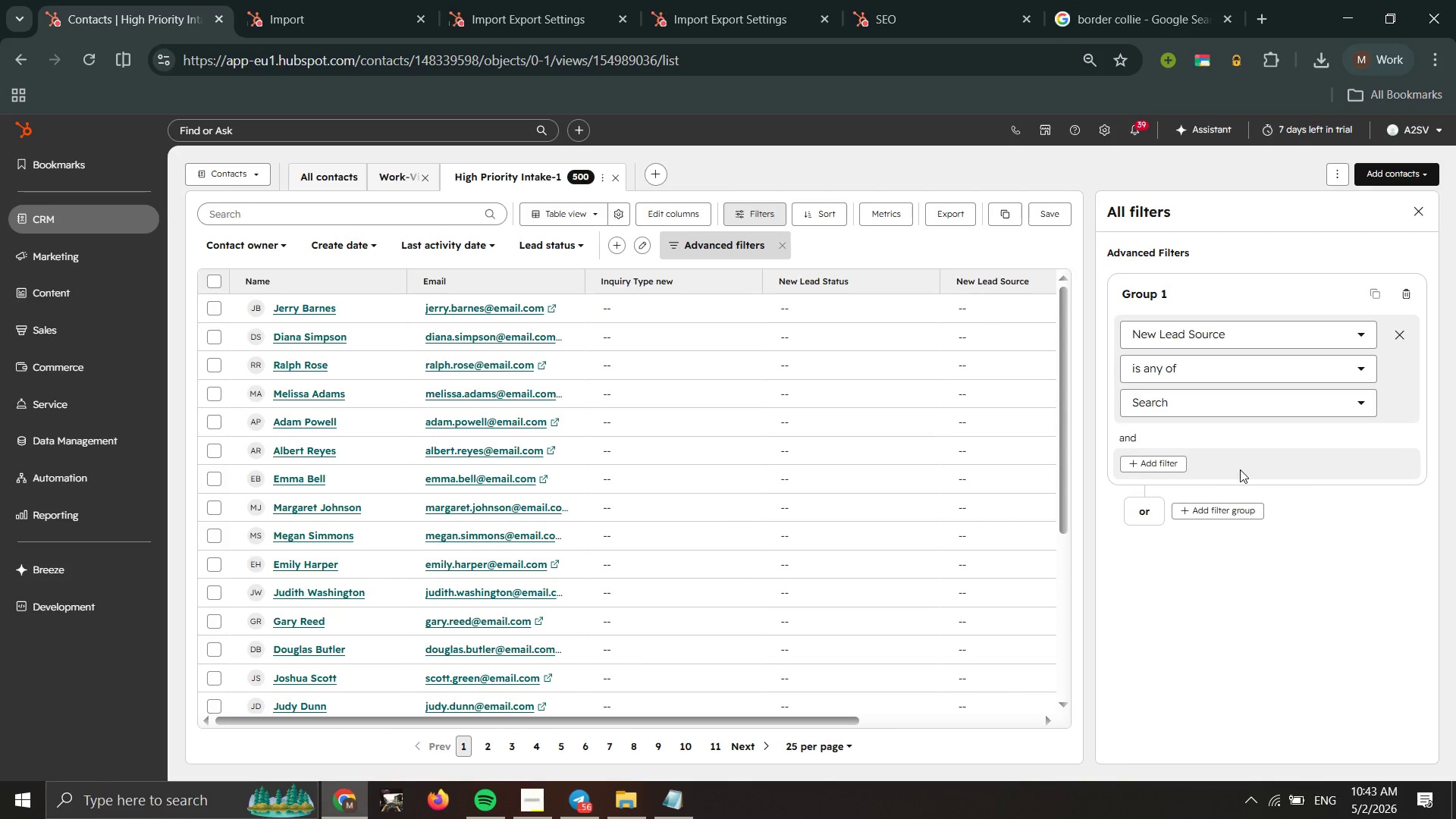 
wait(5.62)
 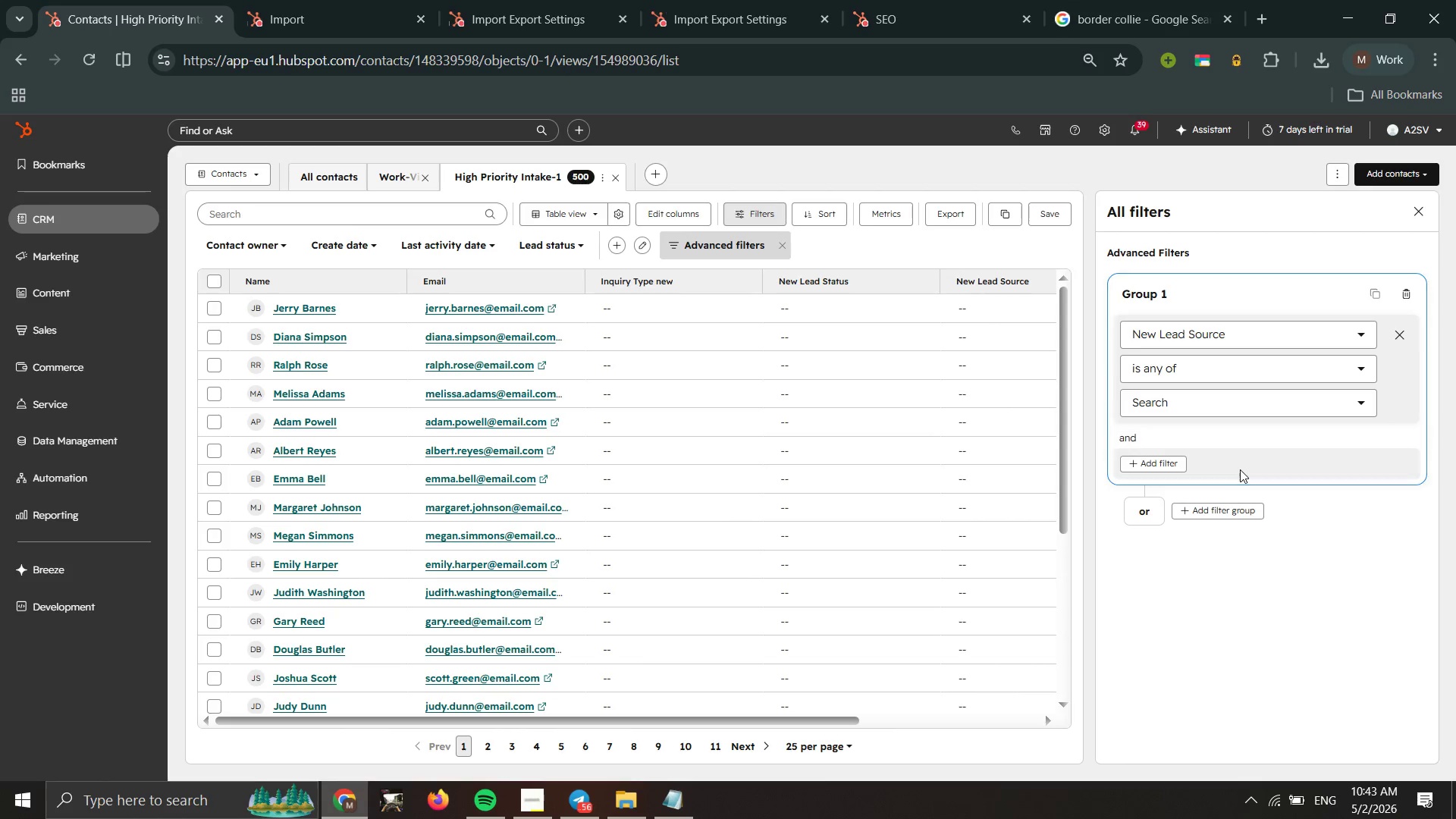 
left_click([1260, 389])
 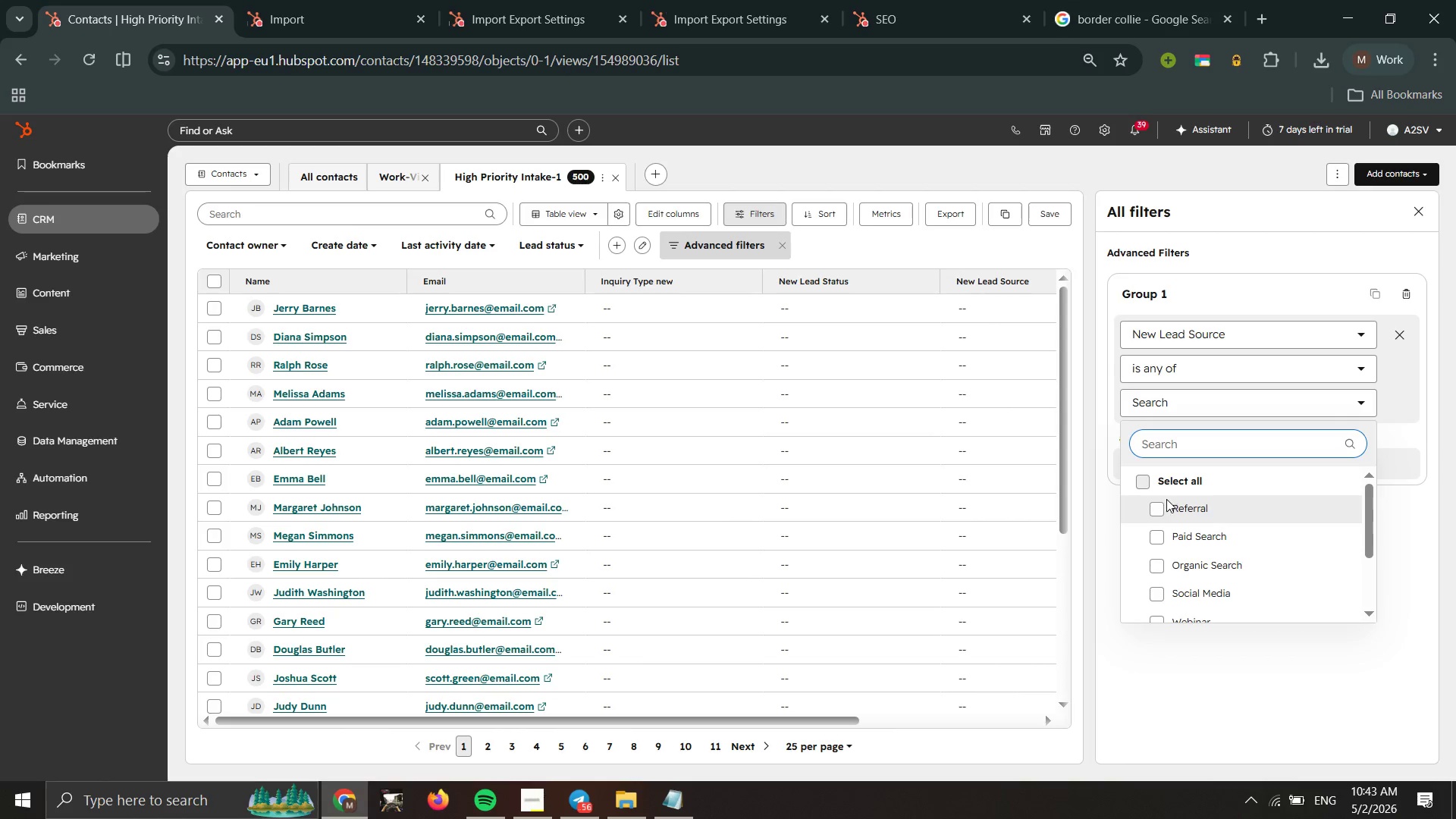 
left_click([1157, 502])
 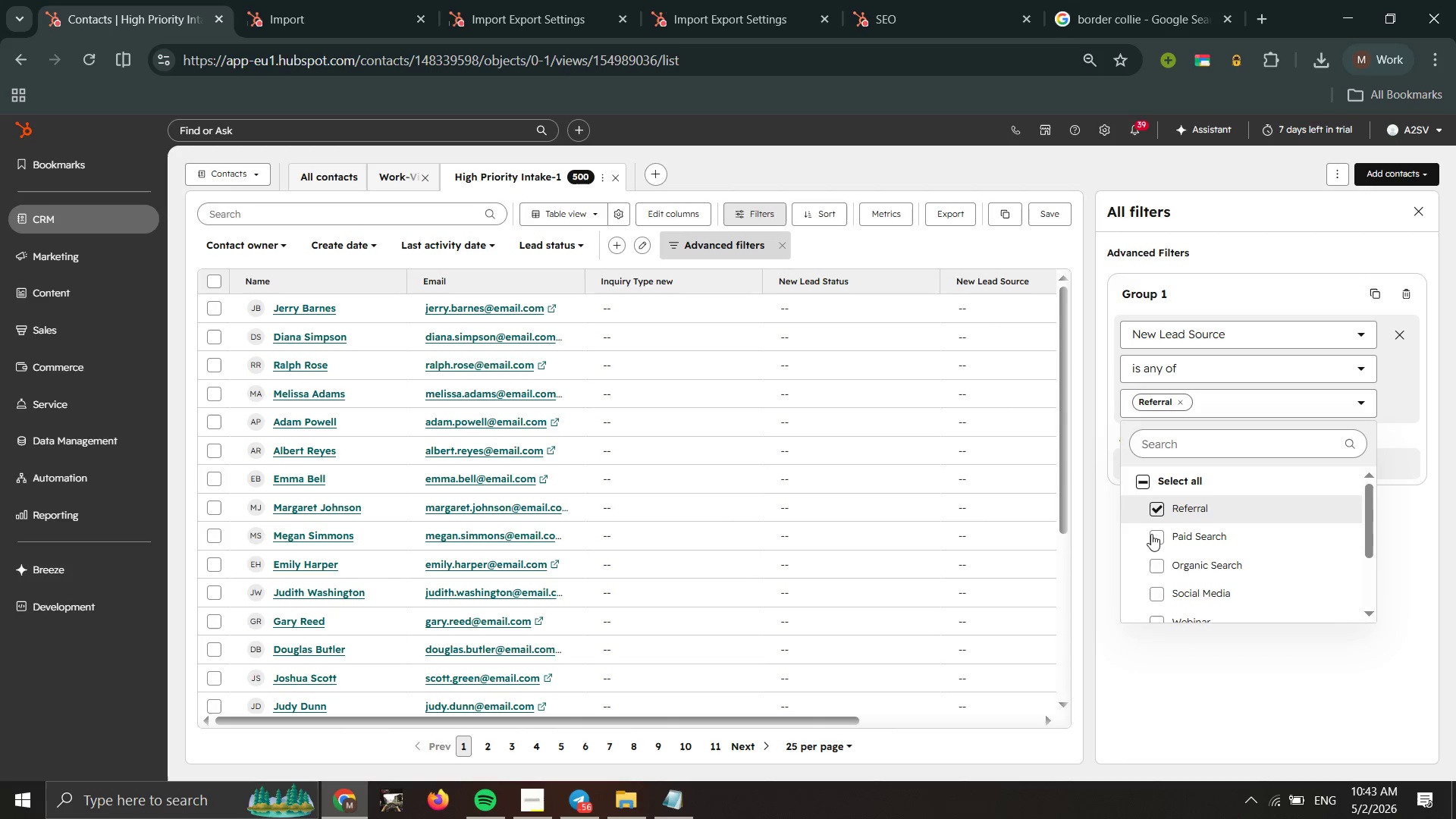 
left_click([1151, 534])
 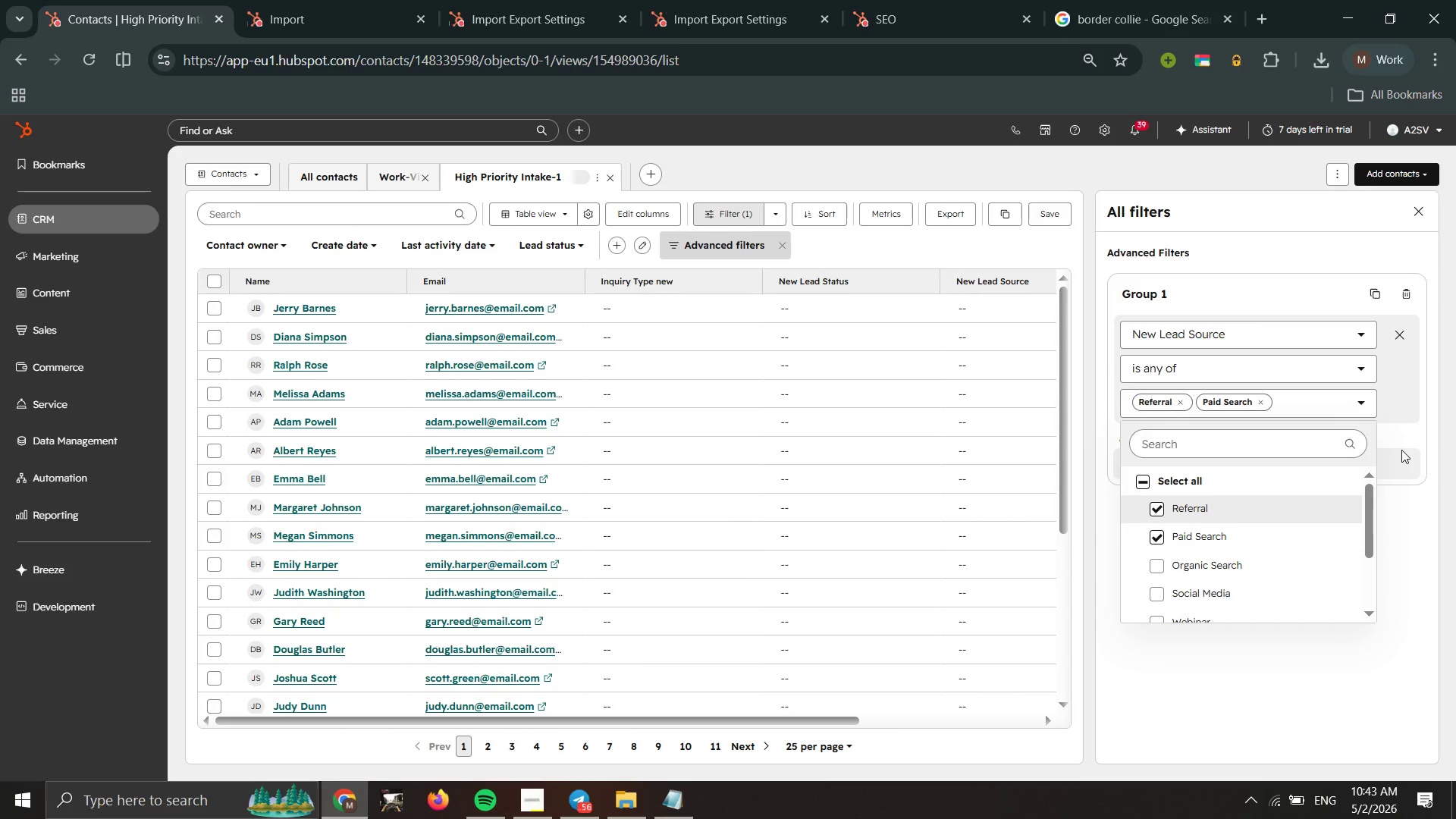 
left_click([1408, 433])
 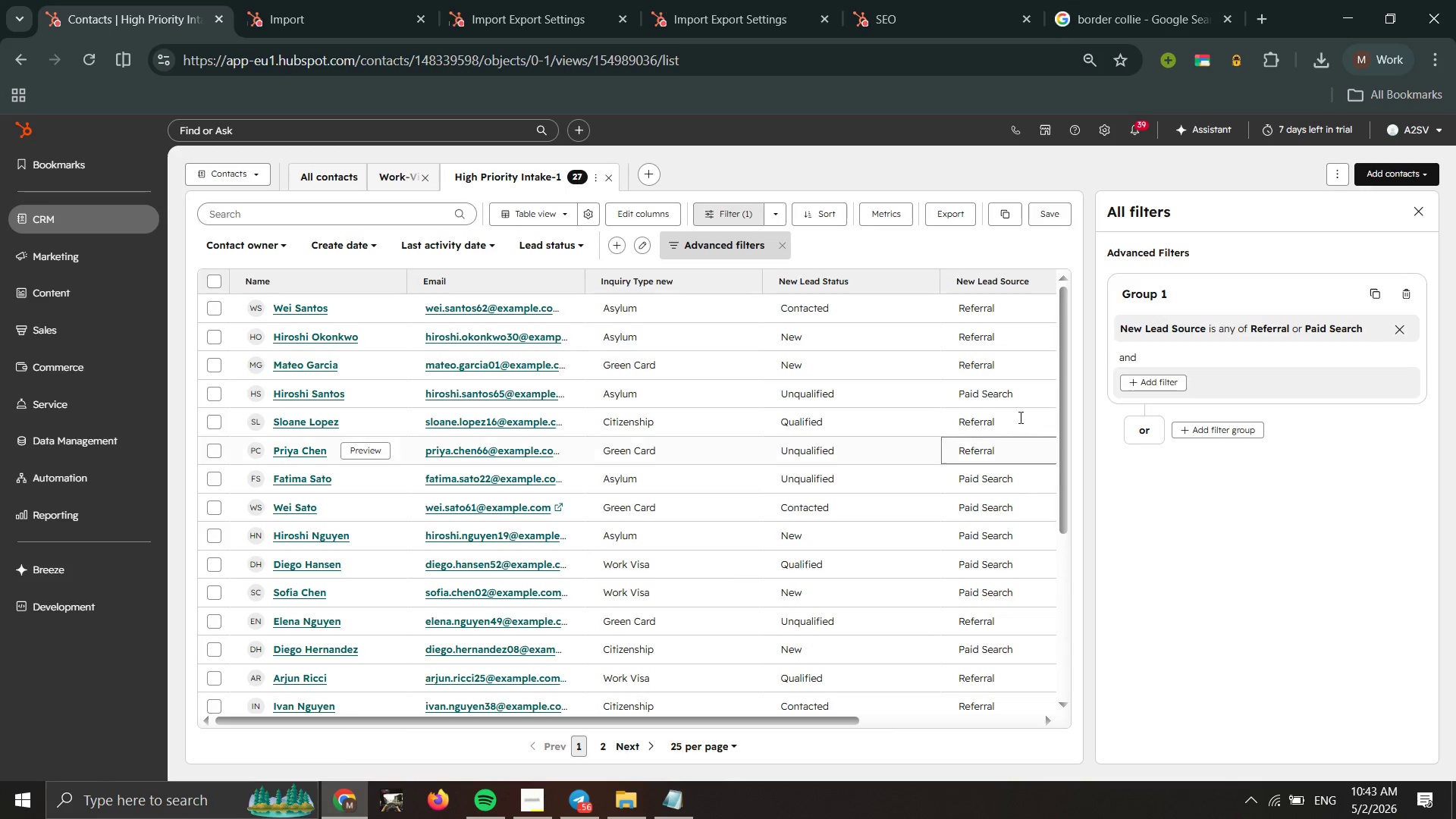 
wait(5.44)
 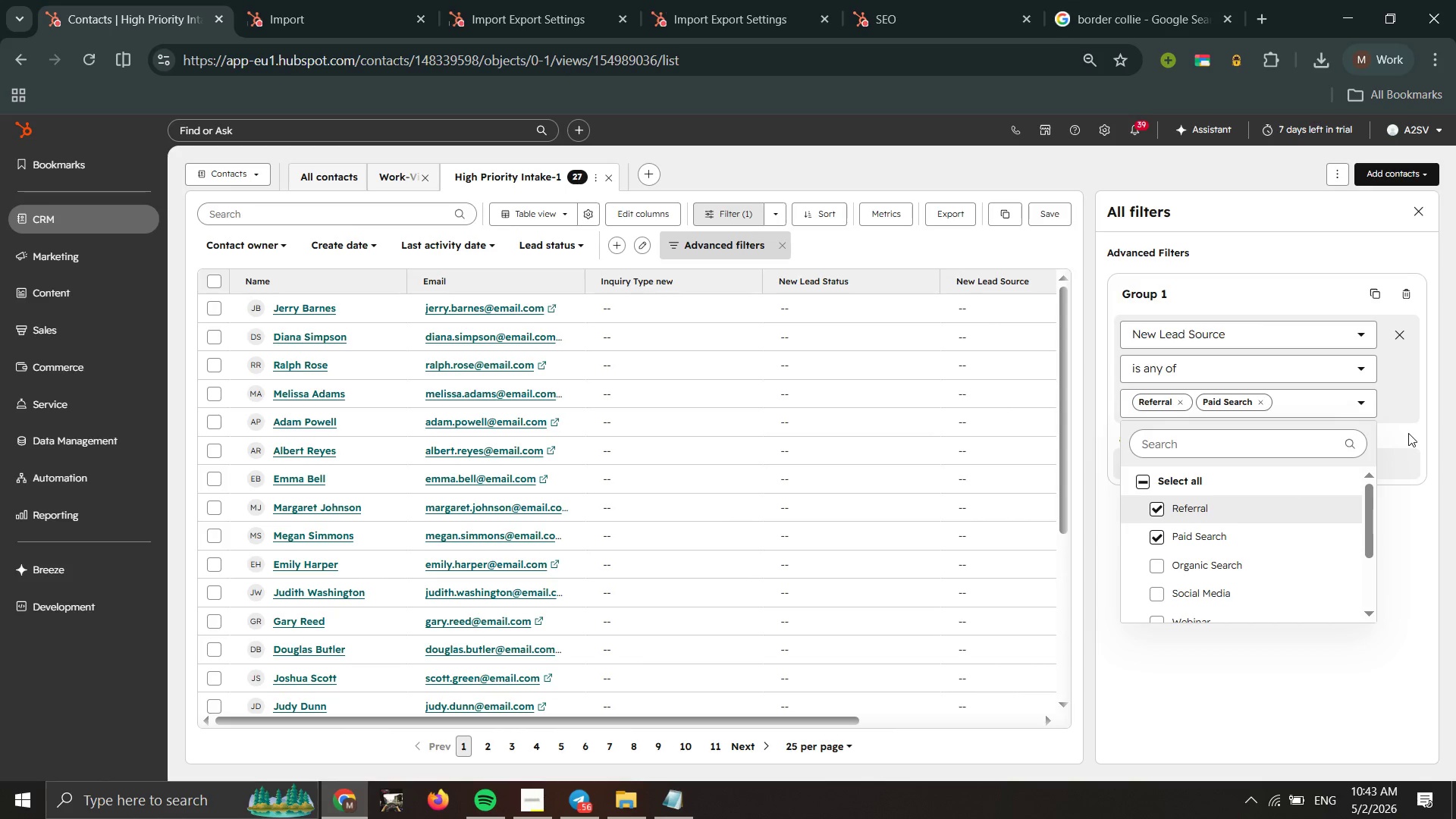 
left_click([1046, 224])
 